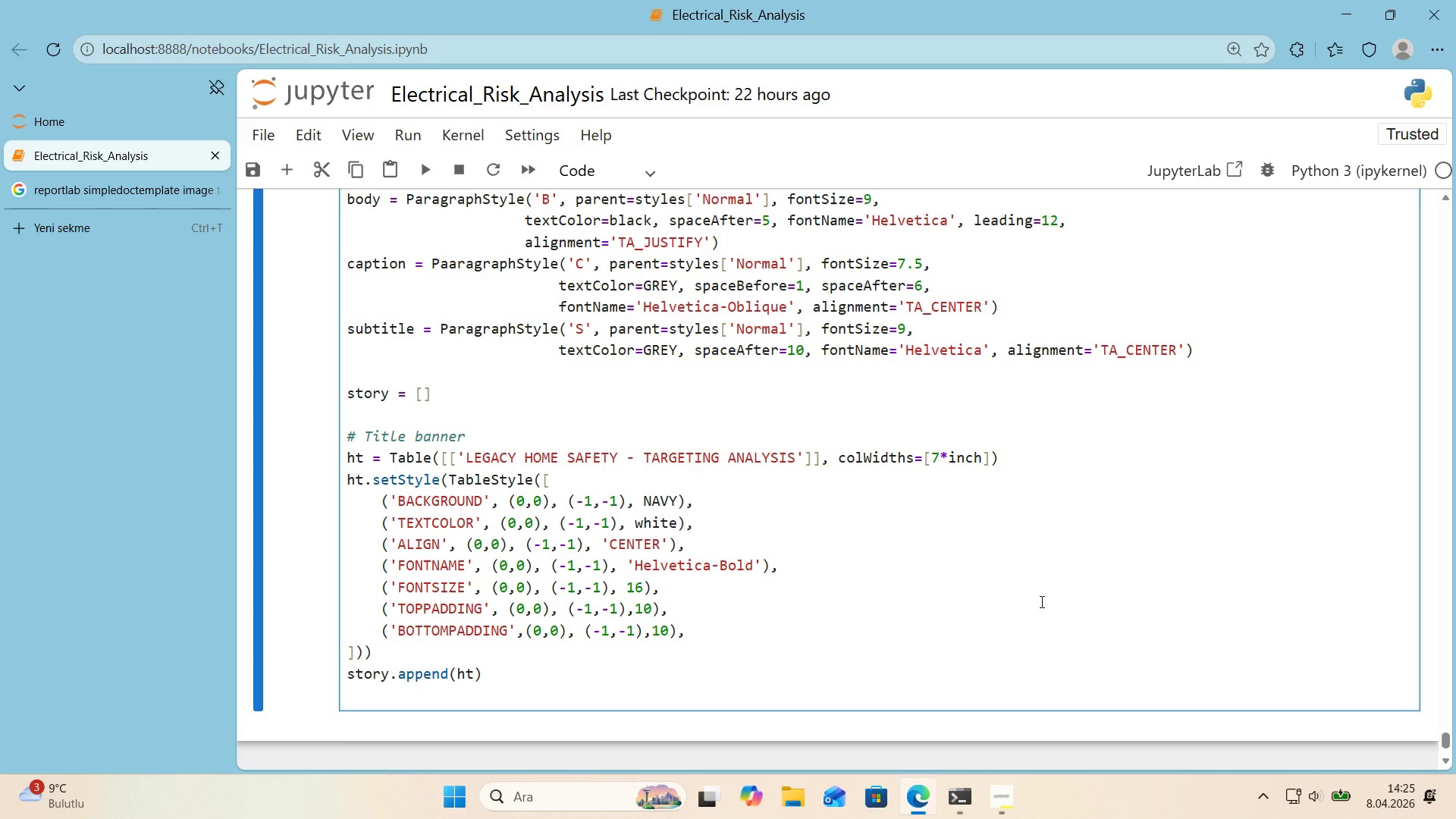 
type(story.append*()
 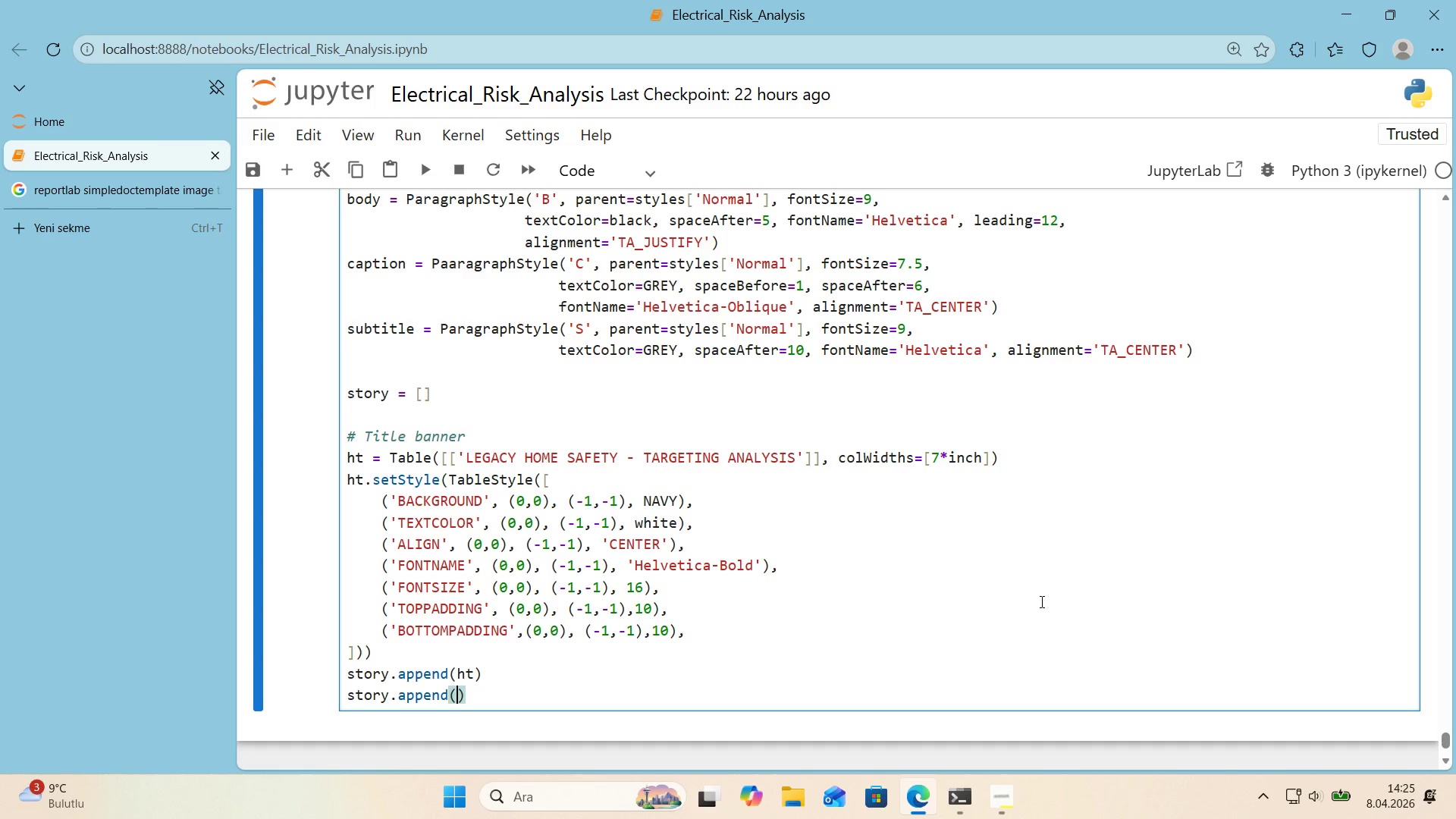 
 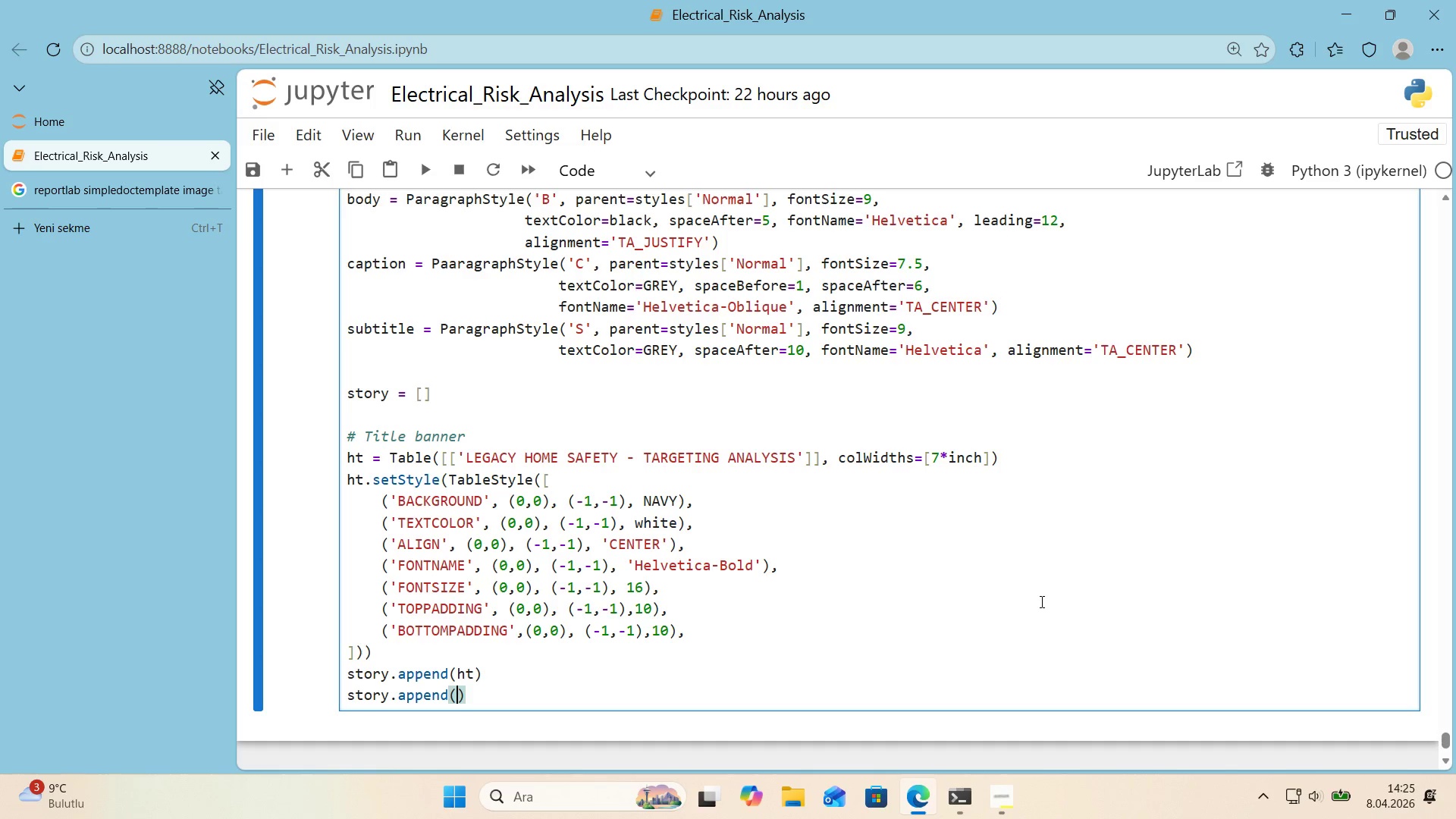 
key(ArrowLeft)
 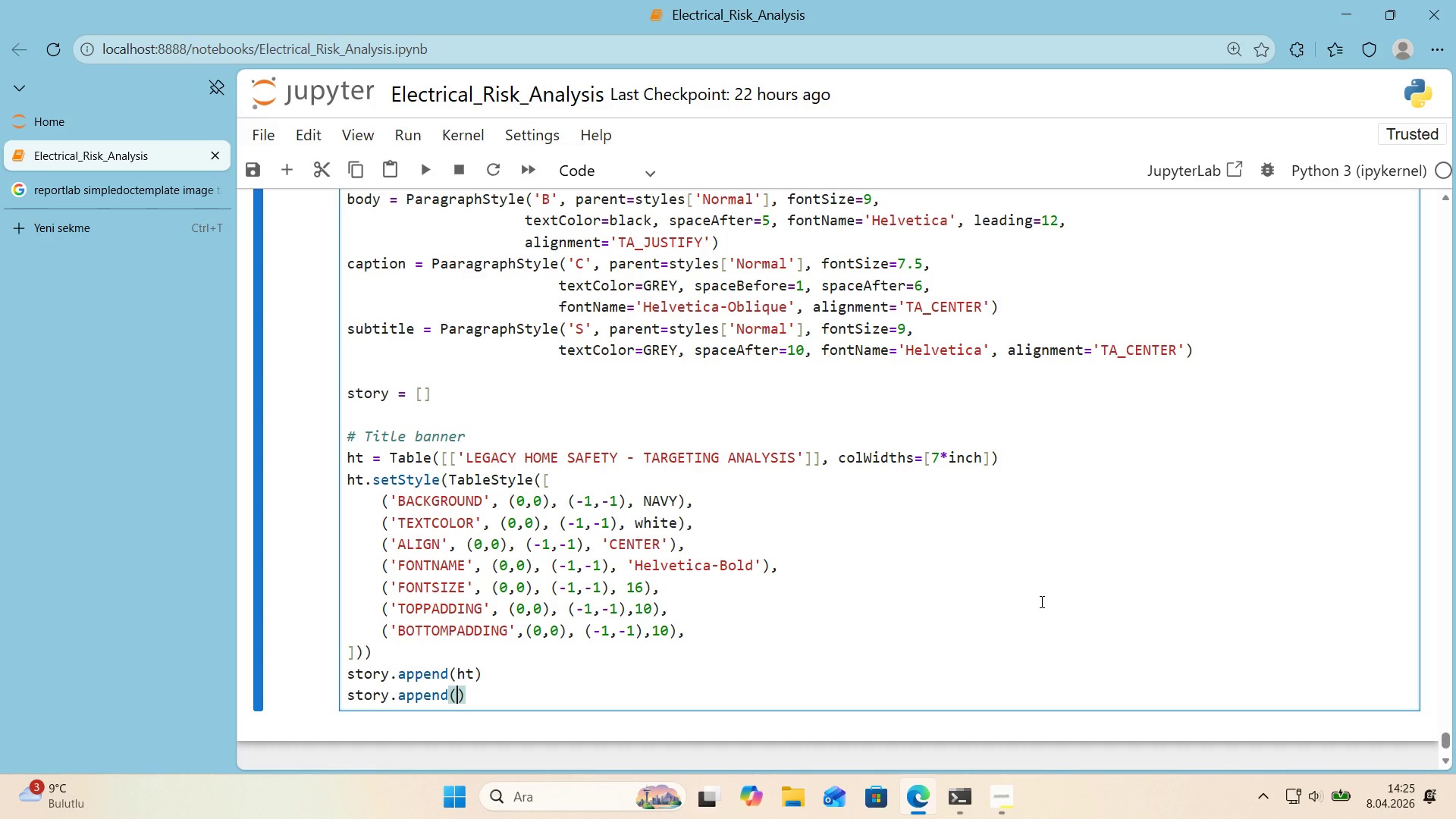 
type(Sa)
key(Backspace)
type(pacer*()
 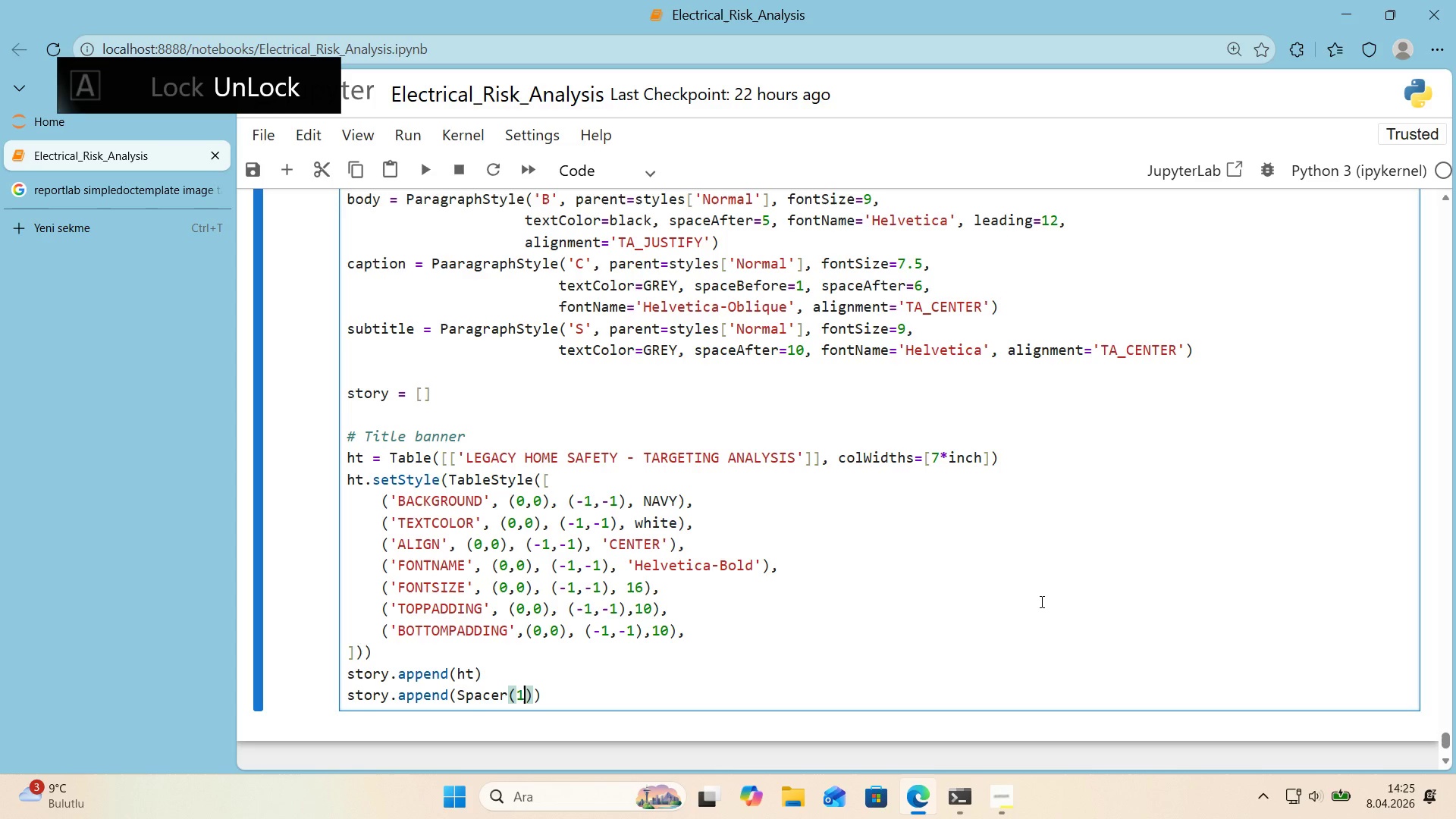 
 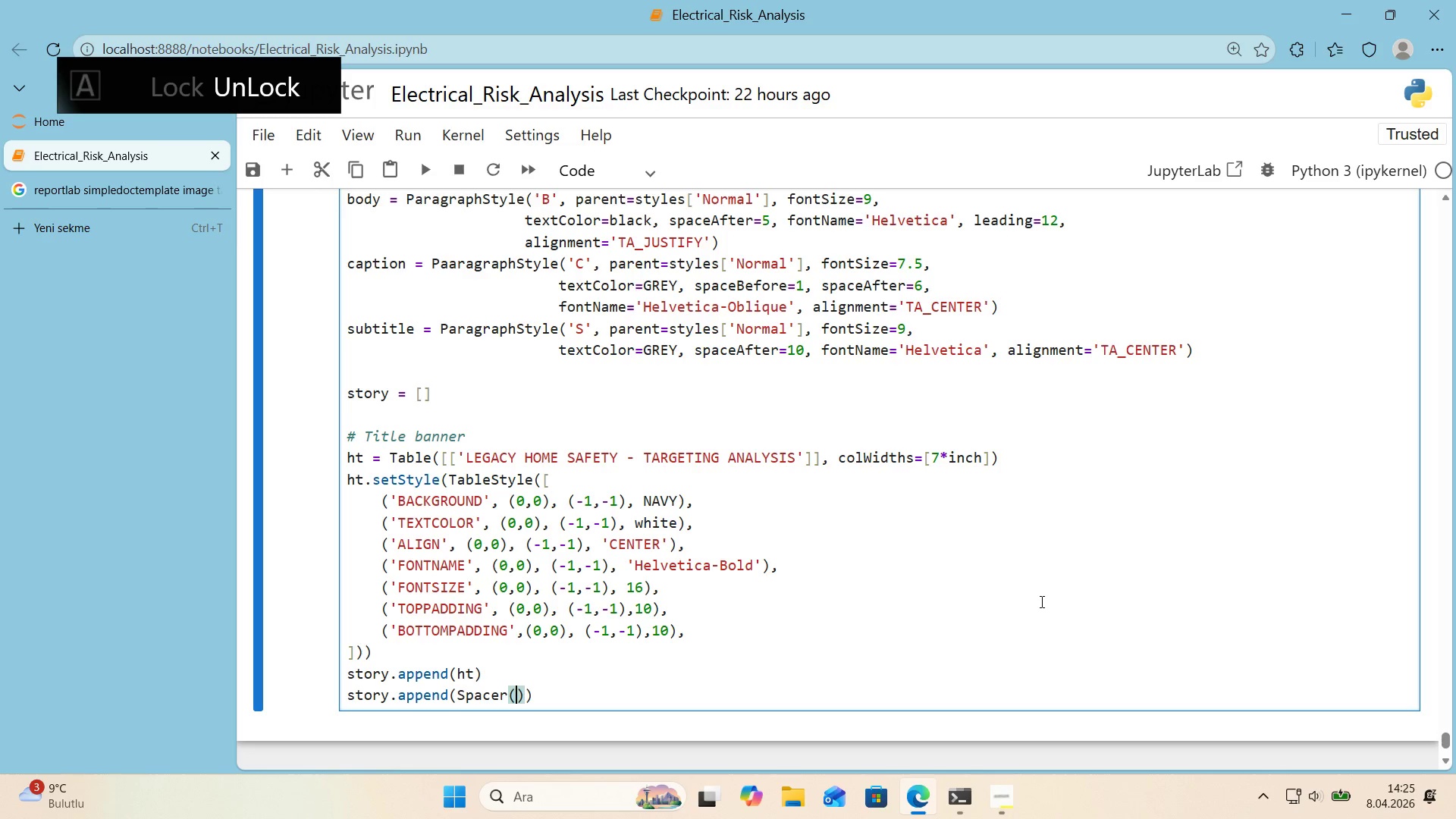 
key(ArrowLeft)
 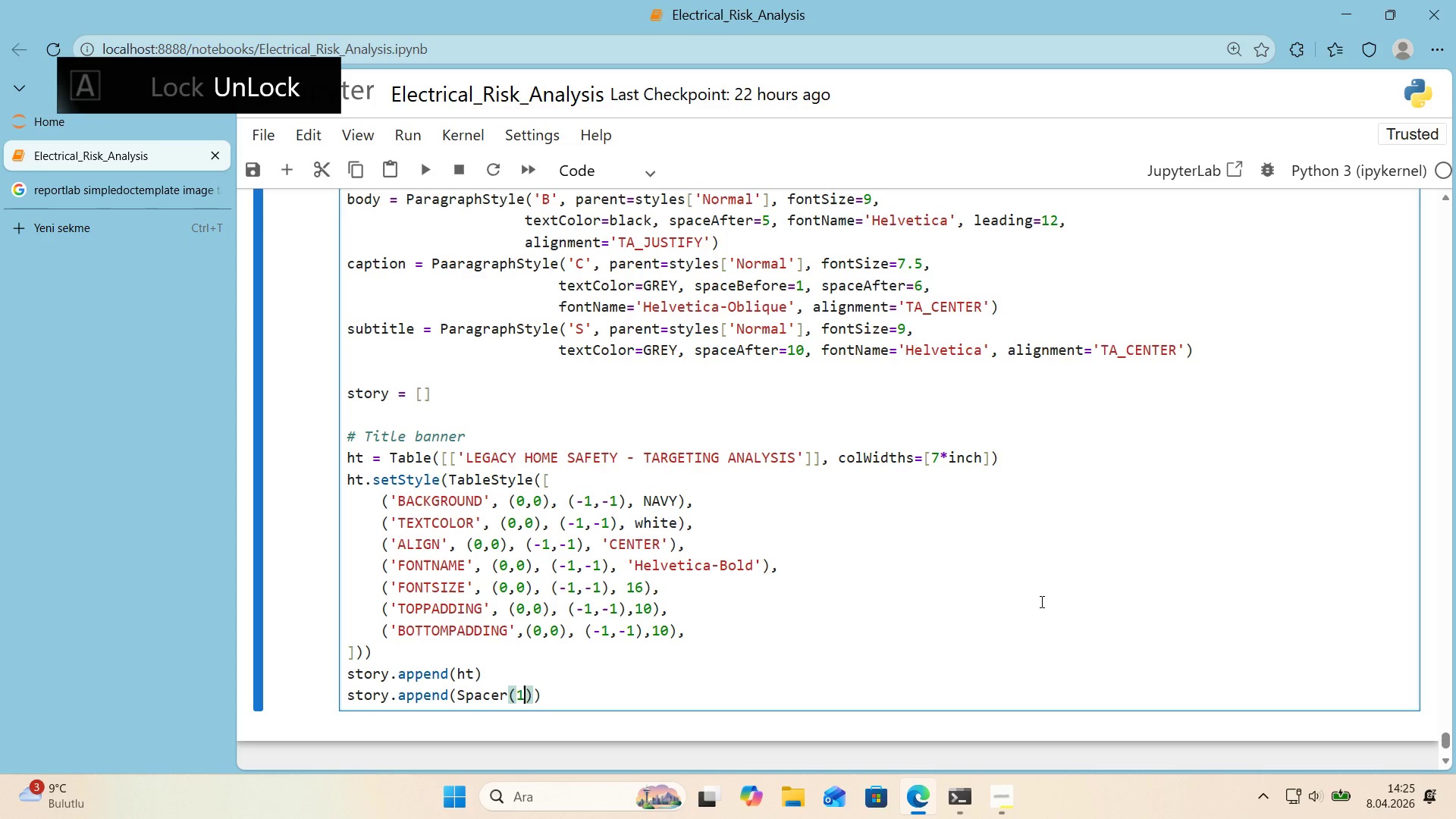 
key(1)
 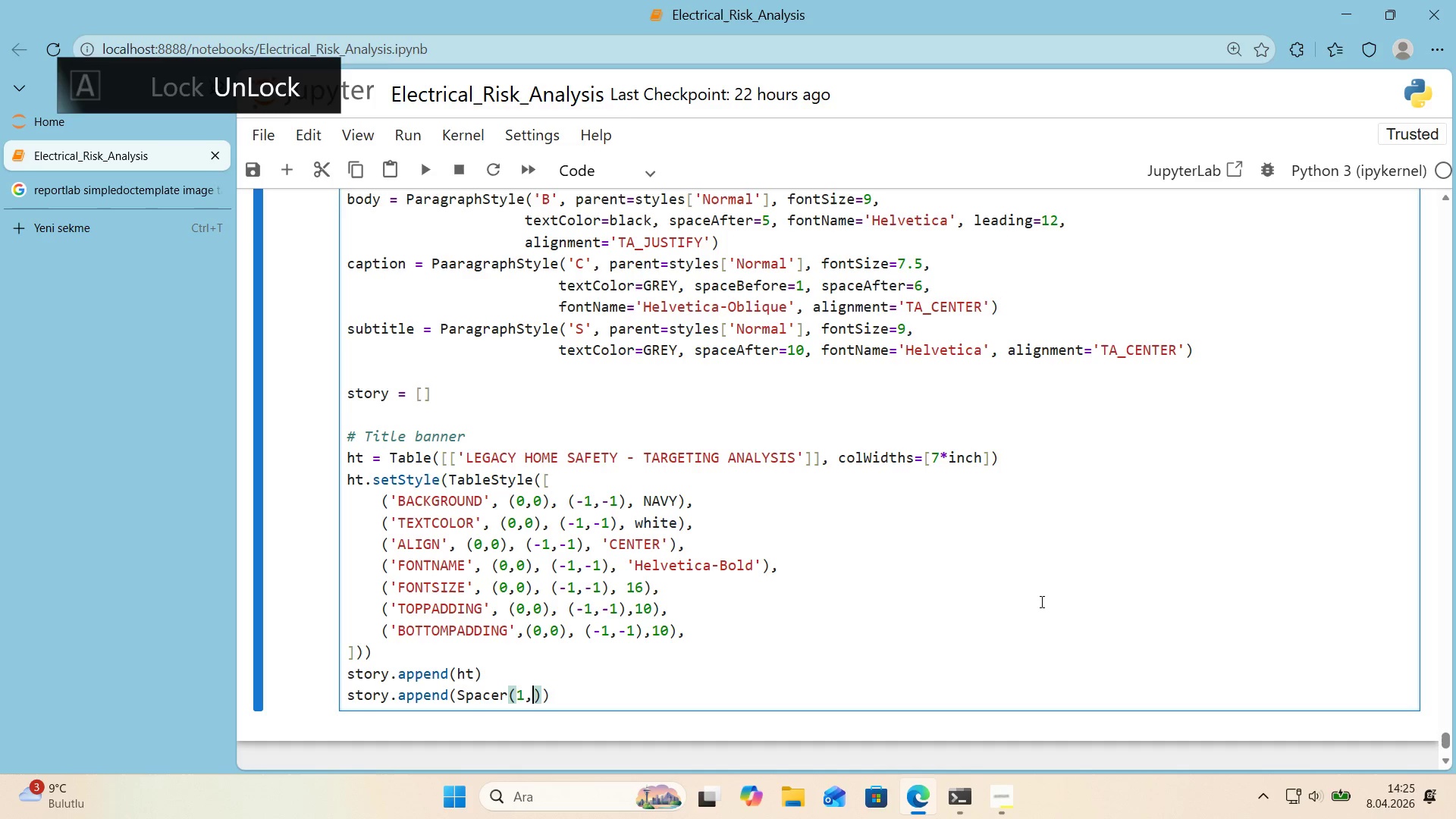 
key(Comma)
 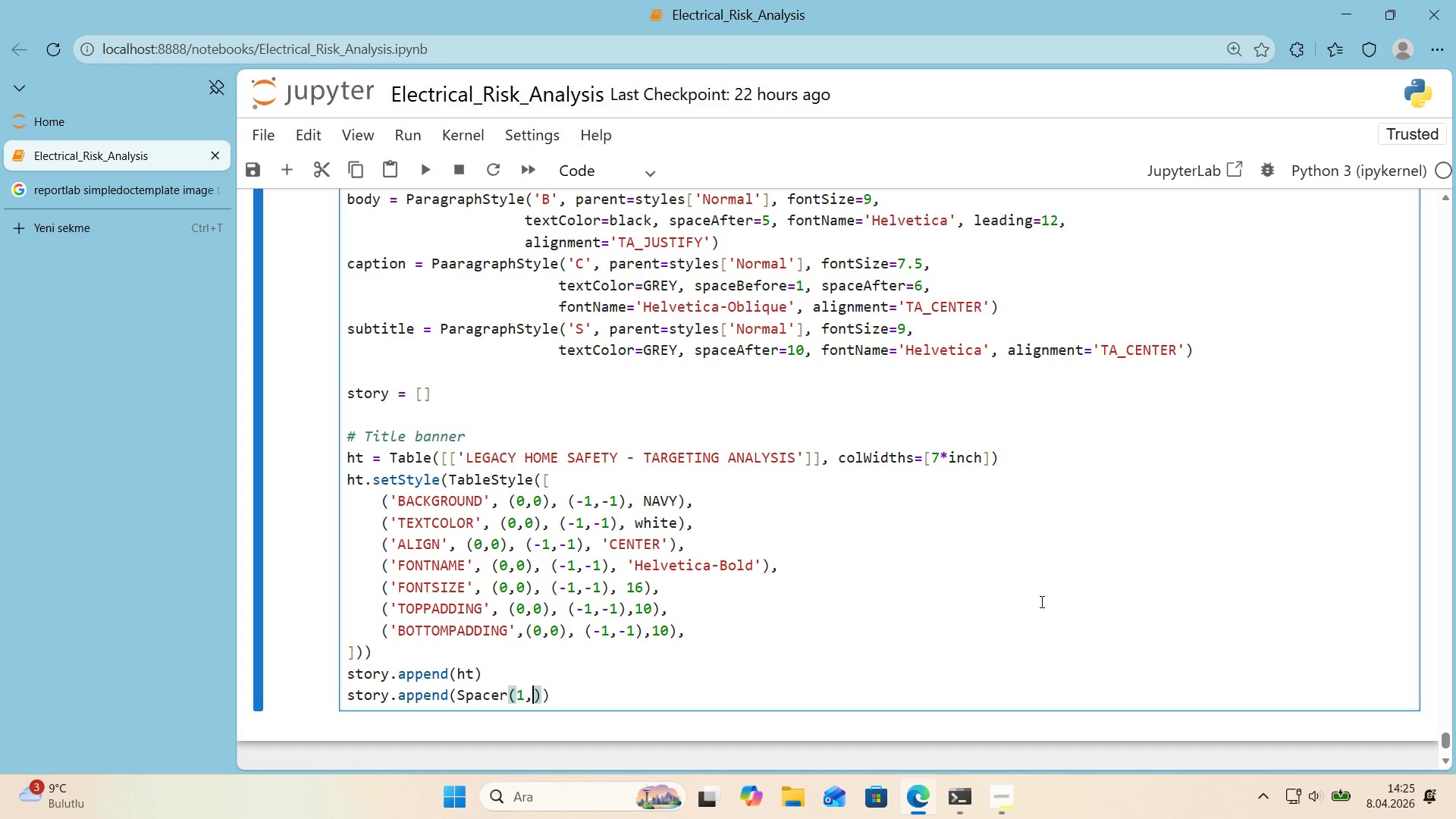 
key(Space)
 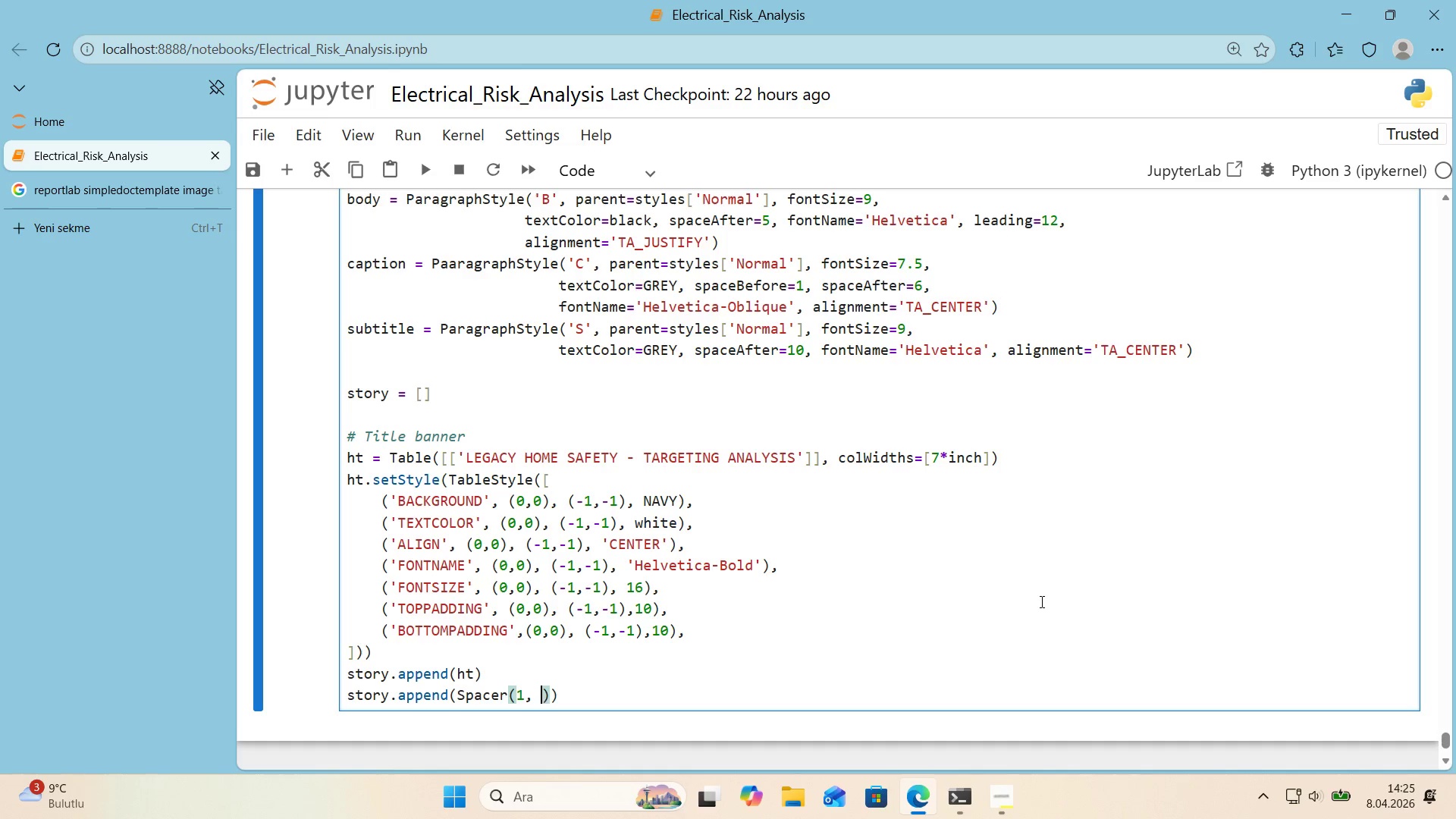 
key(3)
 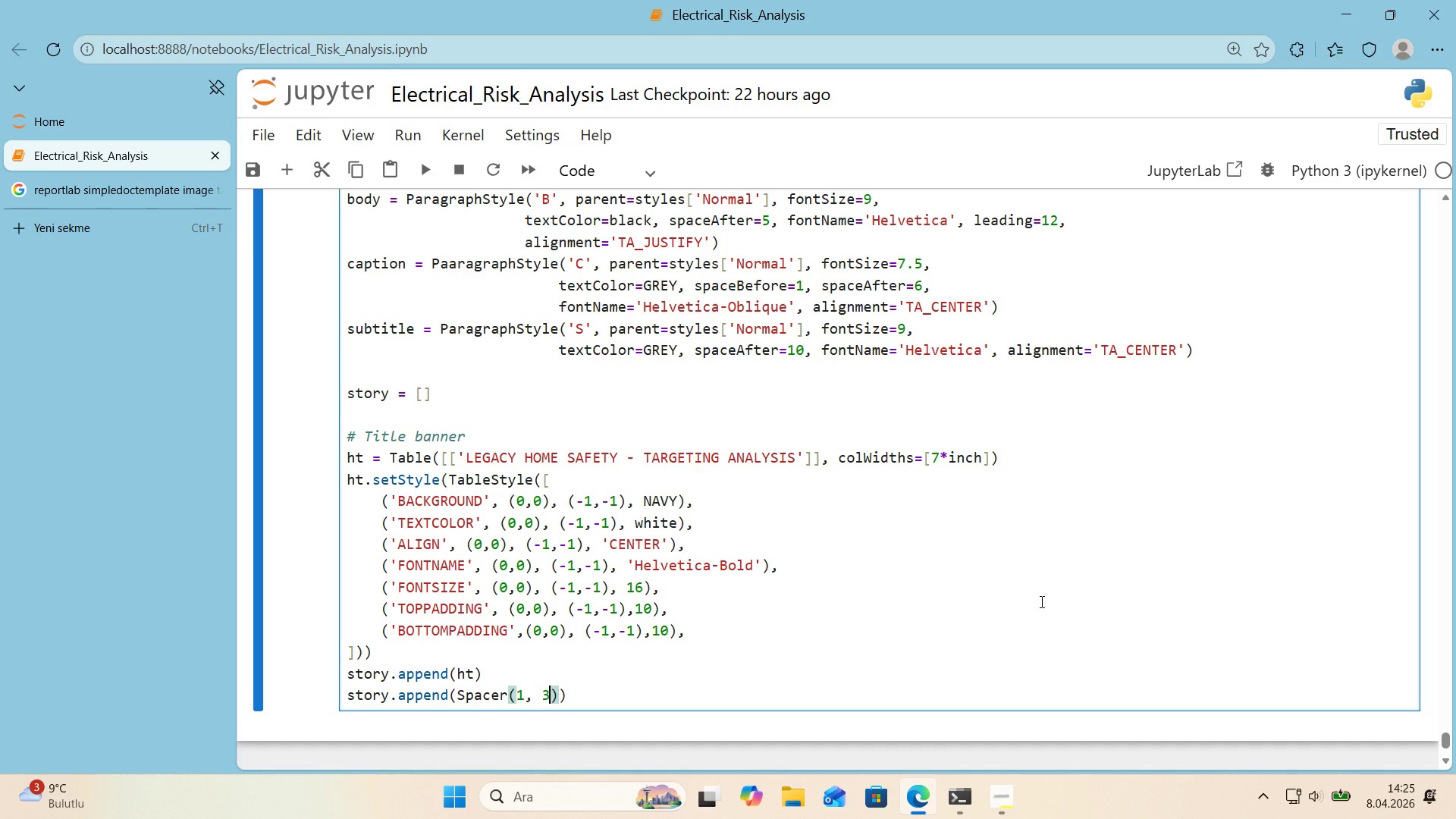 
key(ArrowRight)
 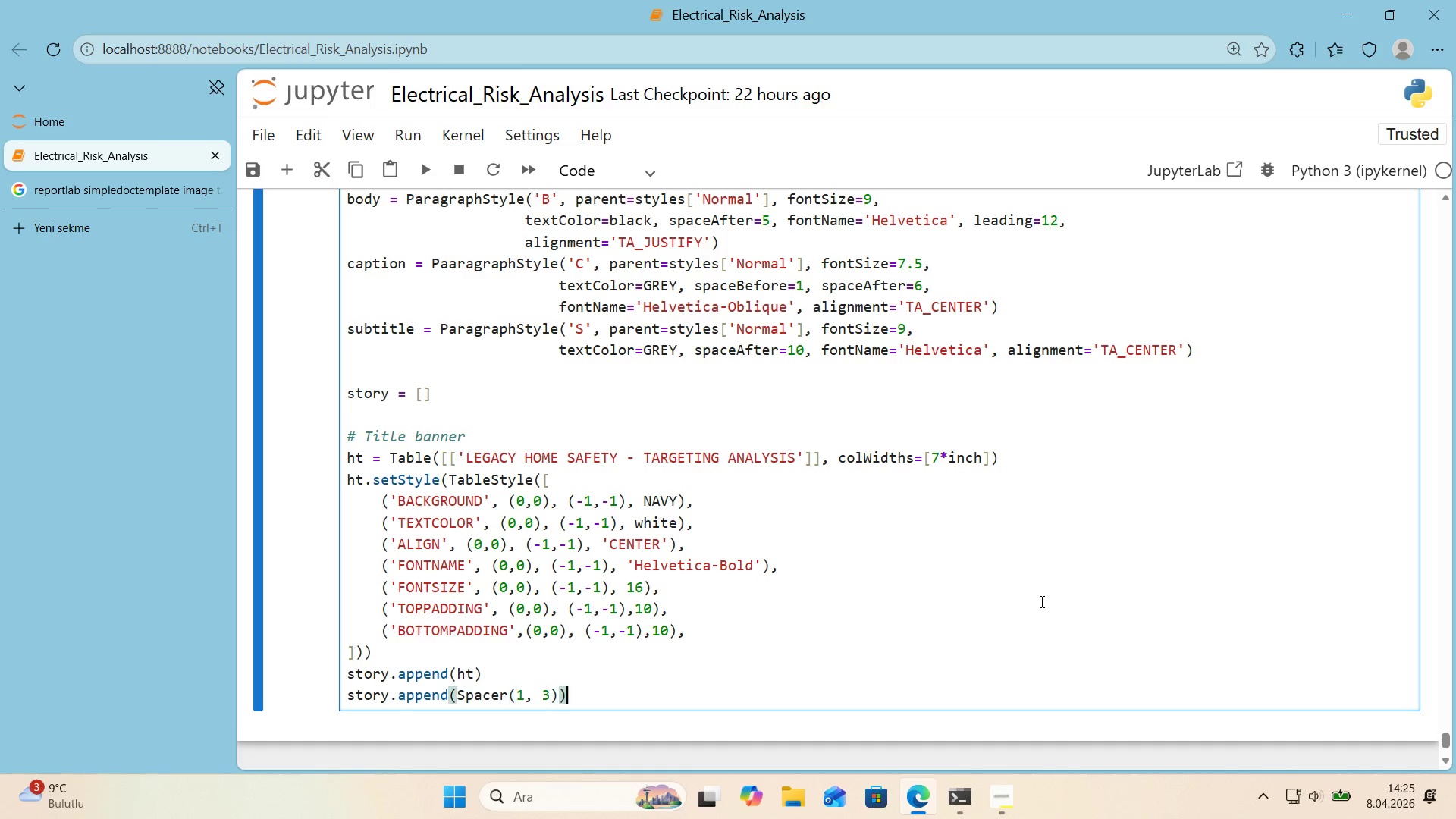 
key(ArrowRight)
 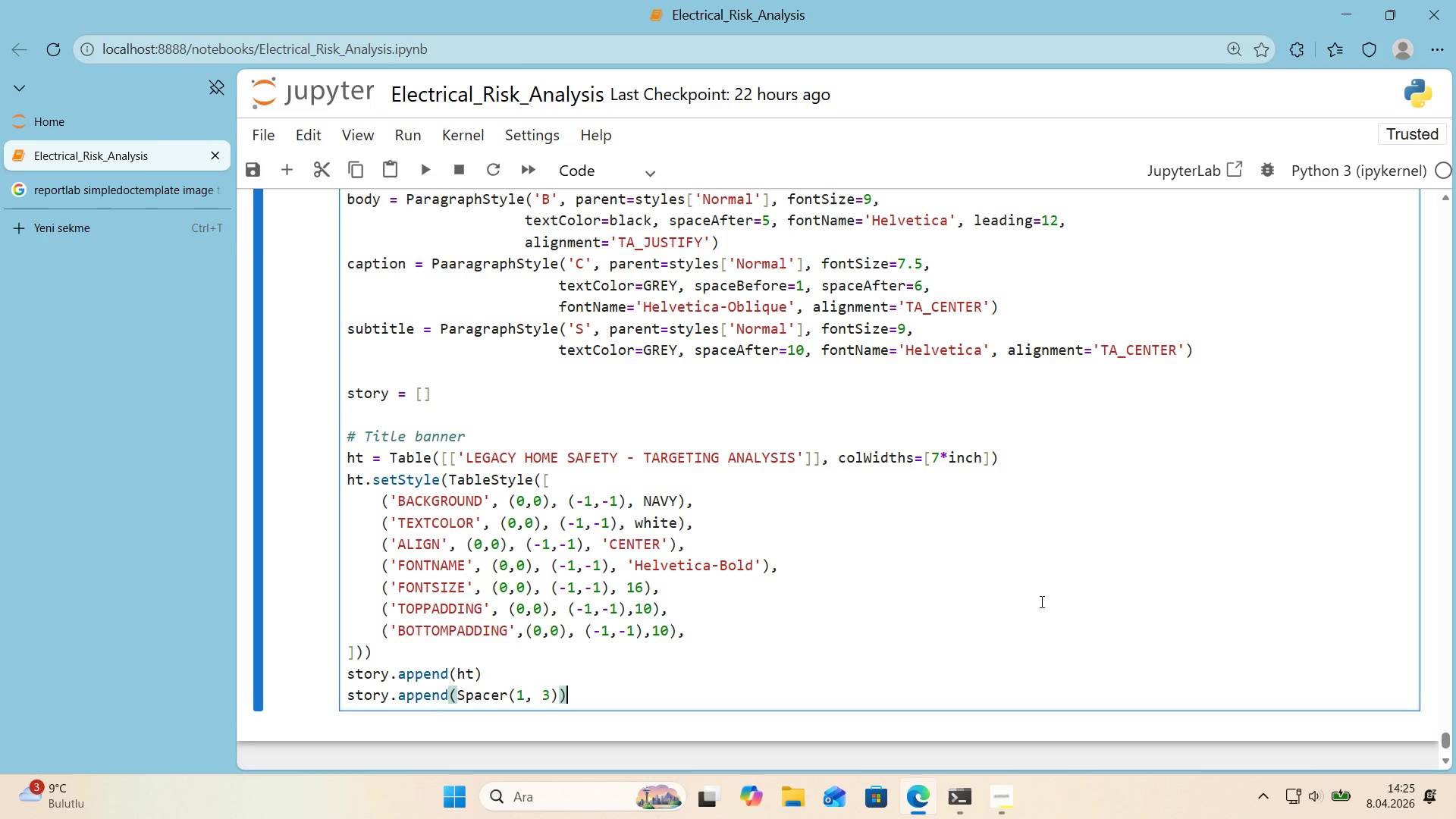 
key(Enter)
 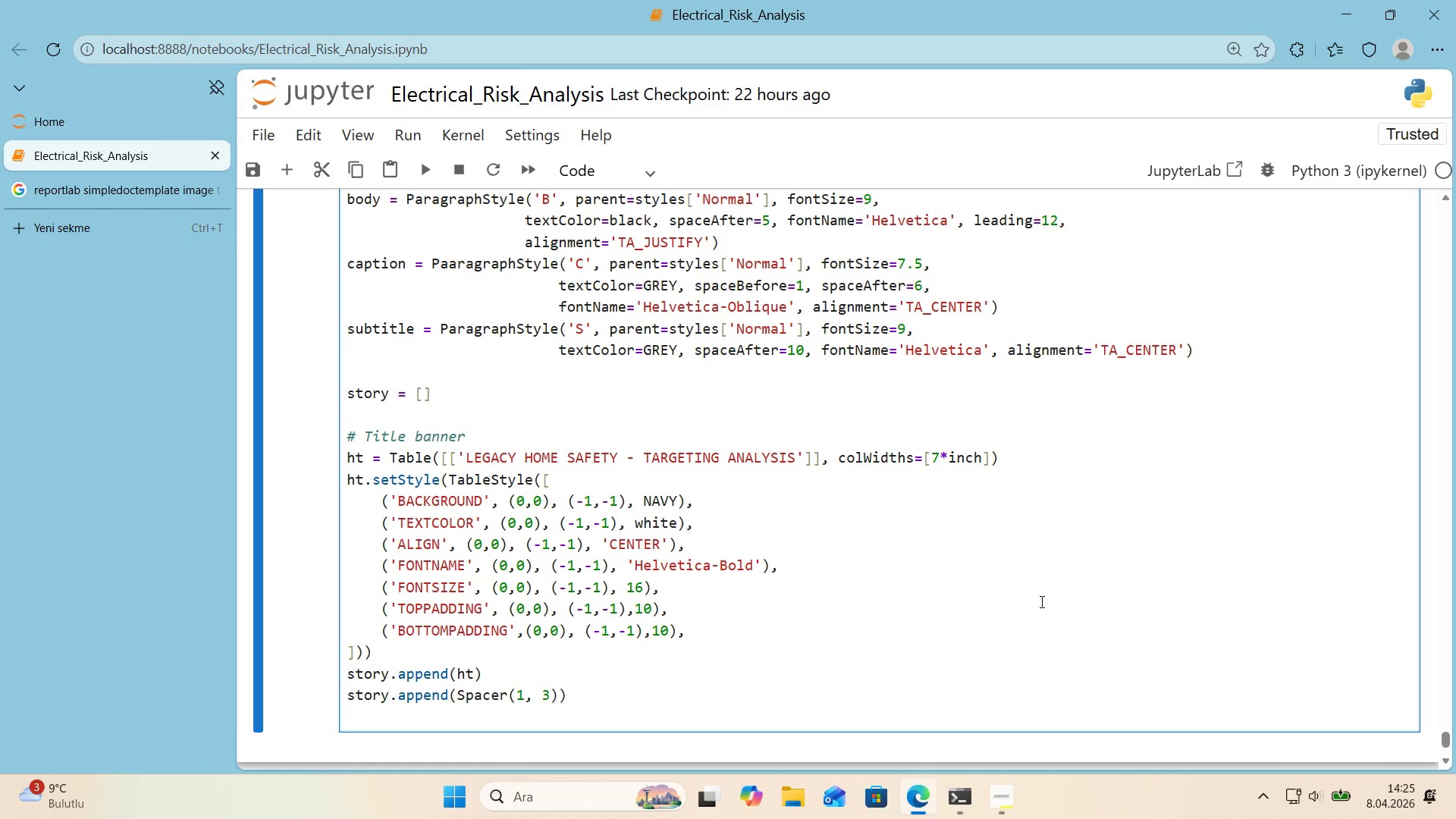 
type(story.append*()
 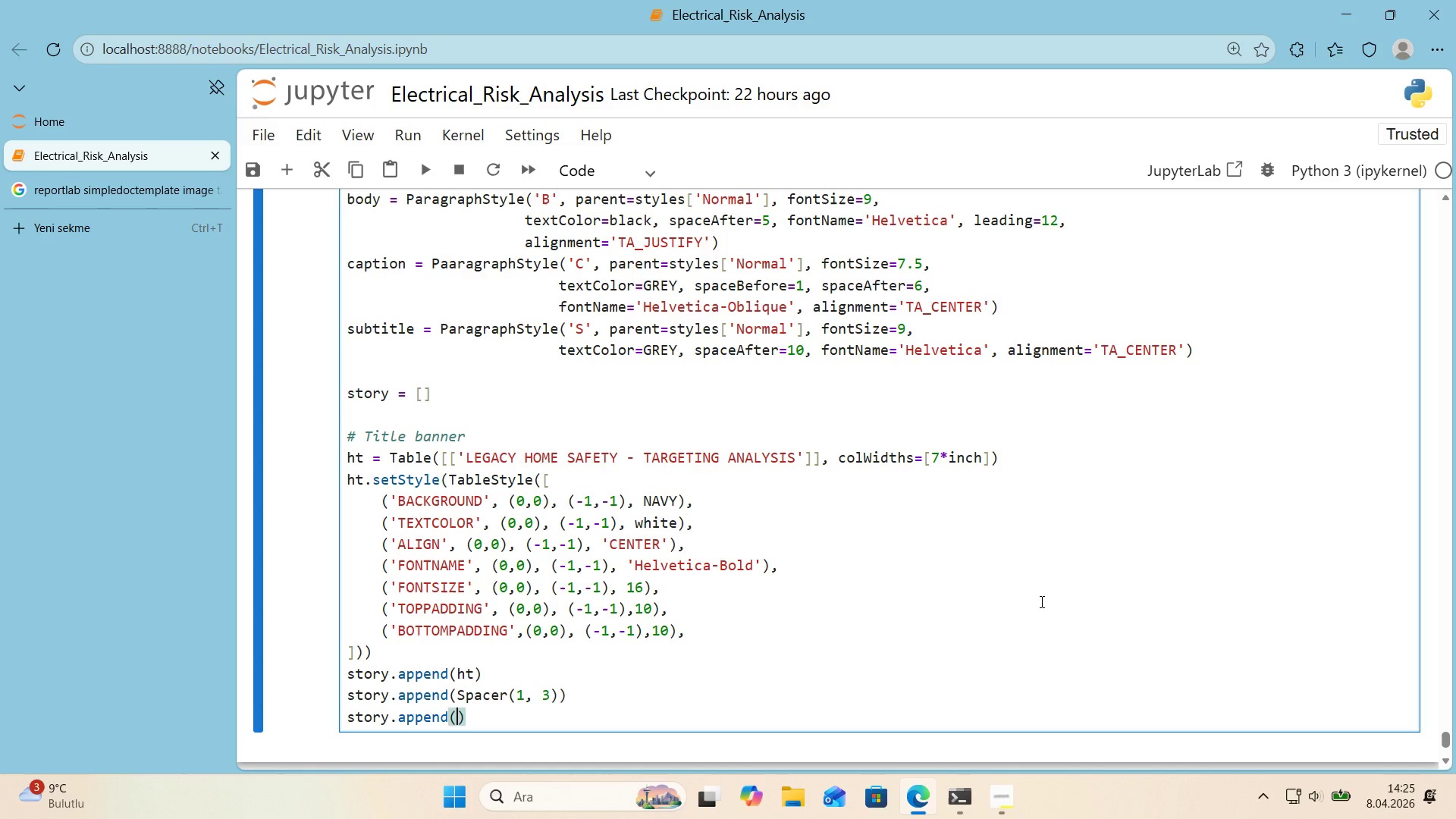 
 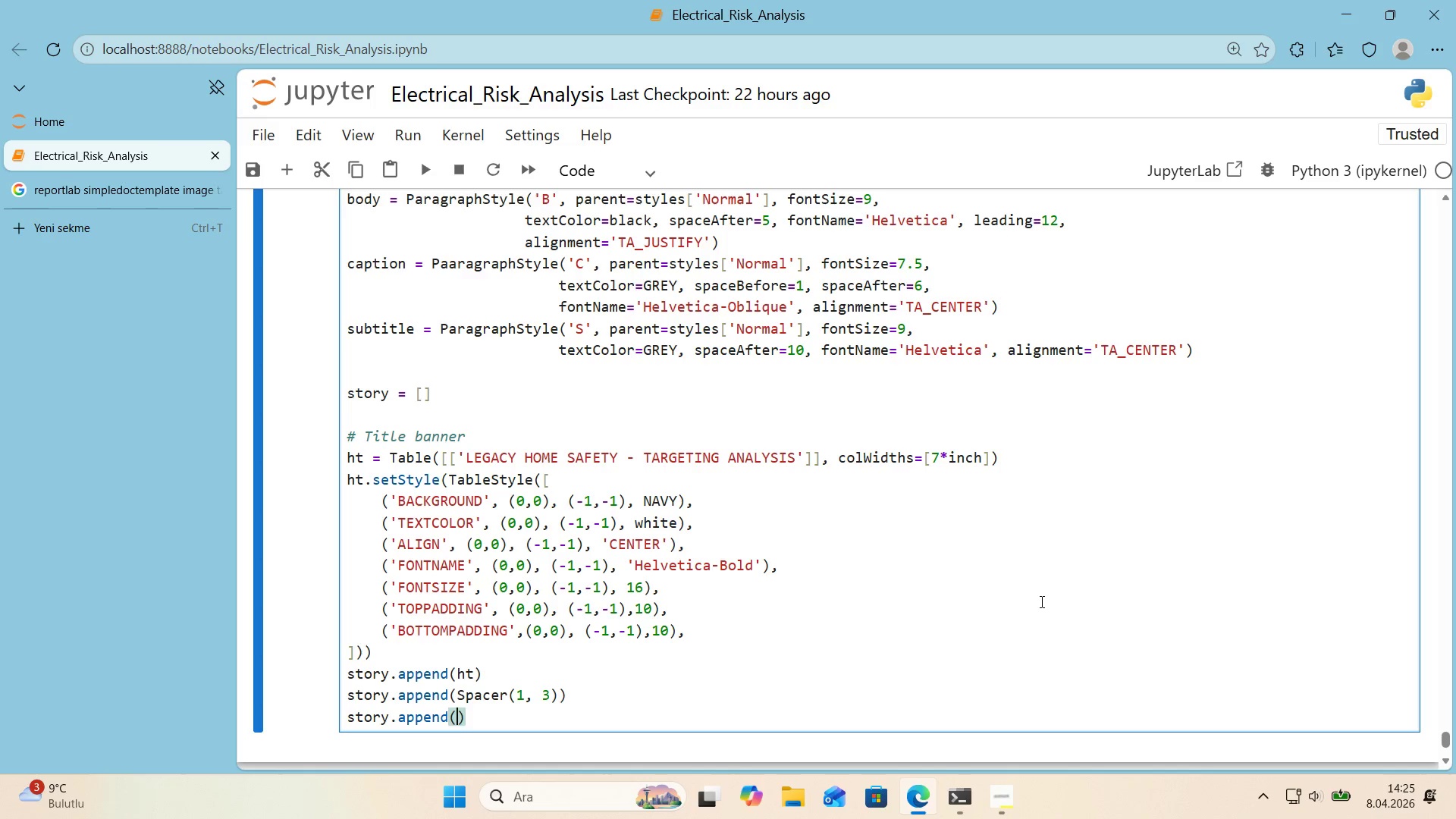 
key(ArrowLeft)
 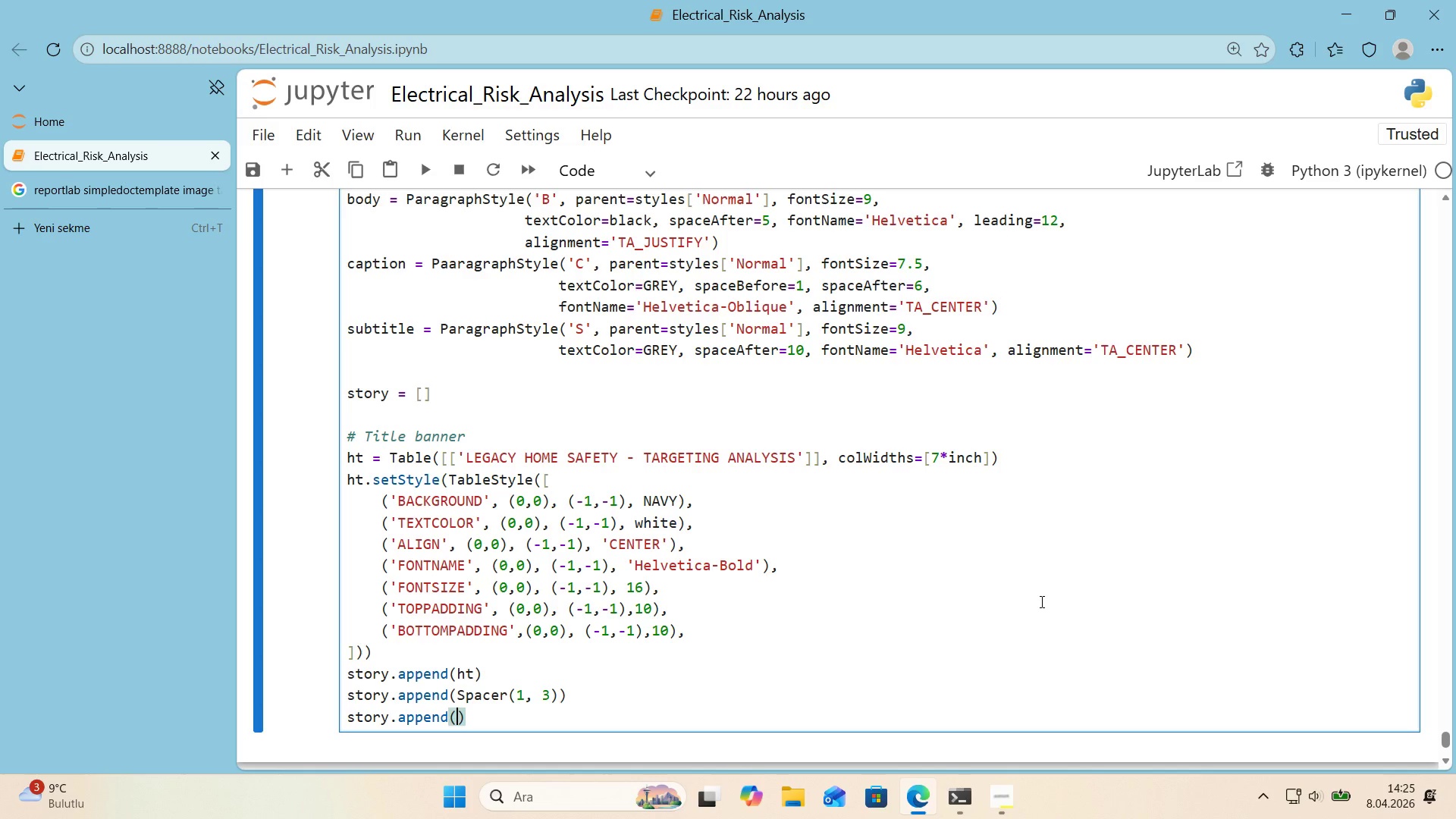 
type(Paragraph*()
 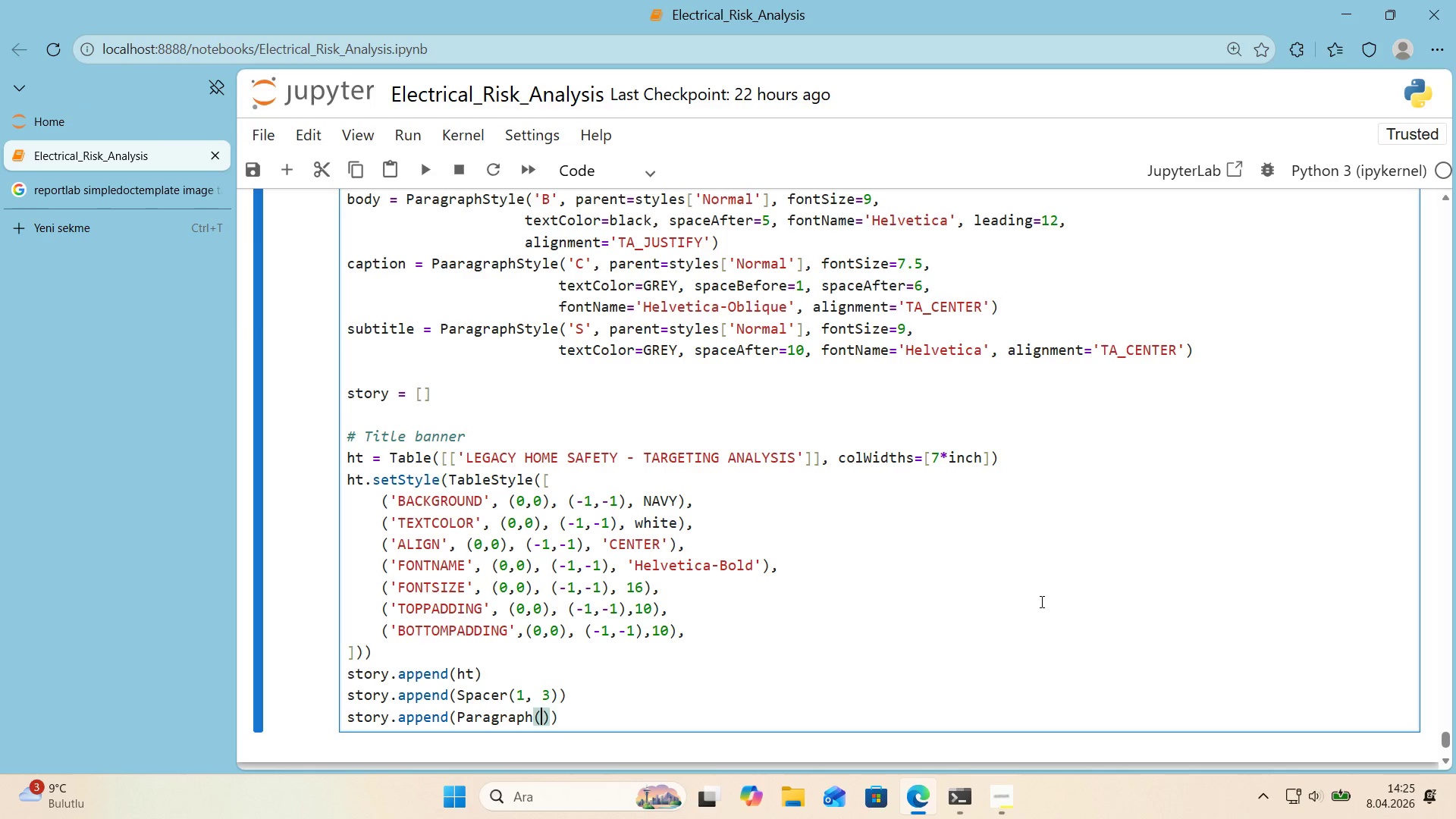 
 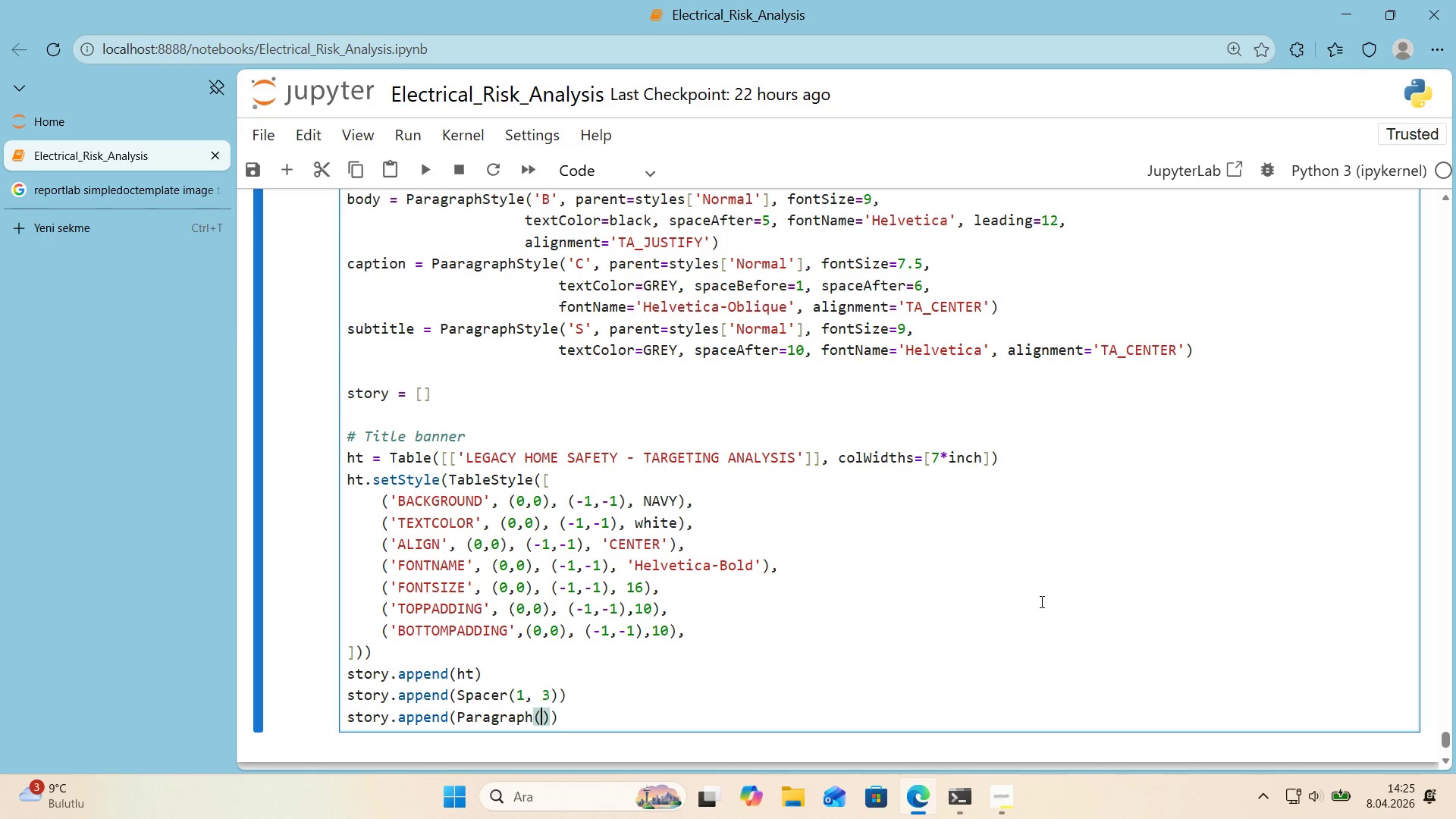 
key(ArrowLeft)
 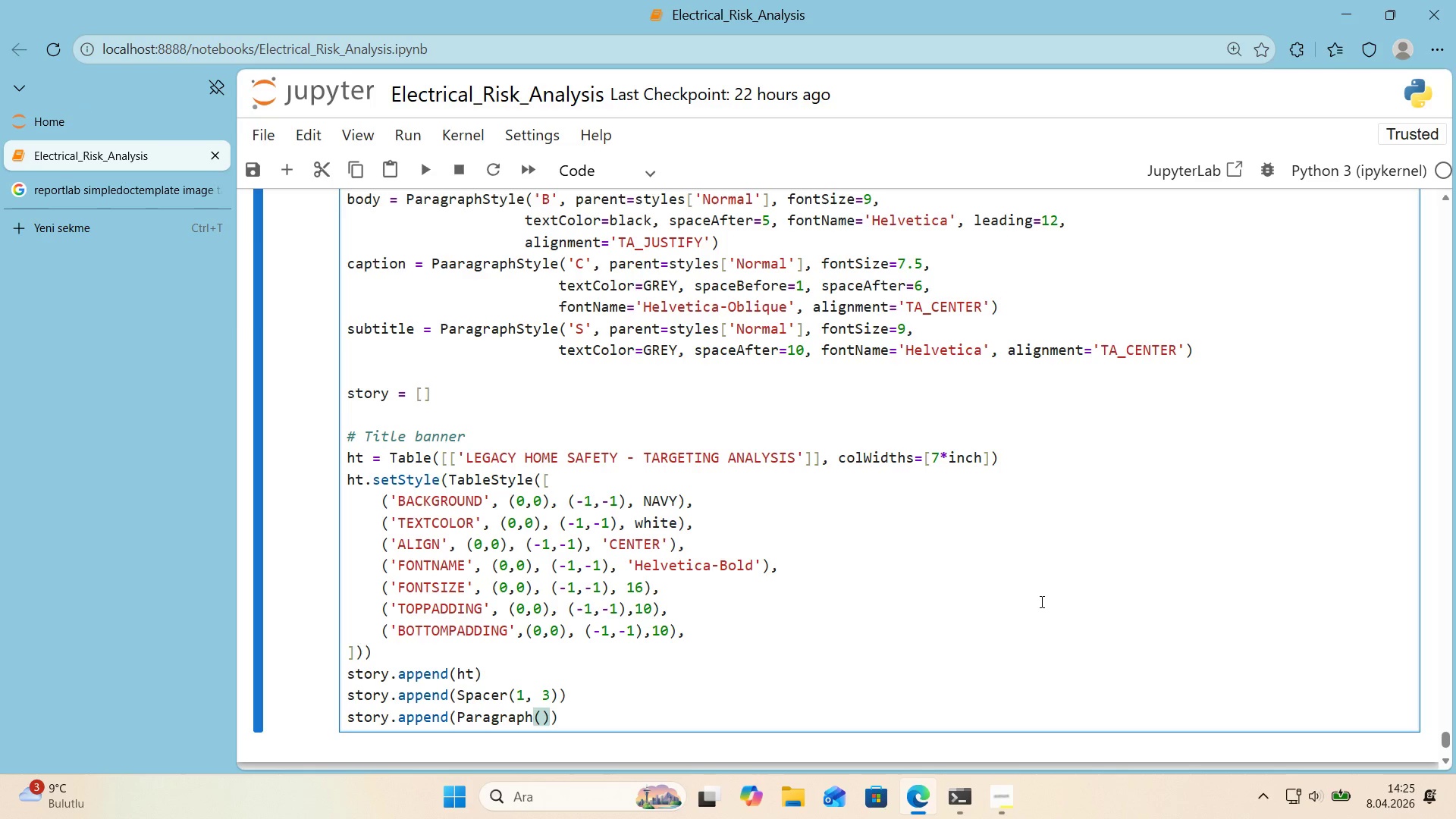 
key(Enter)
 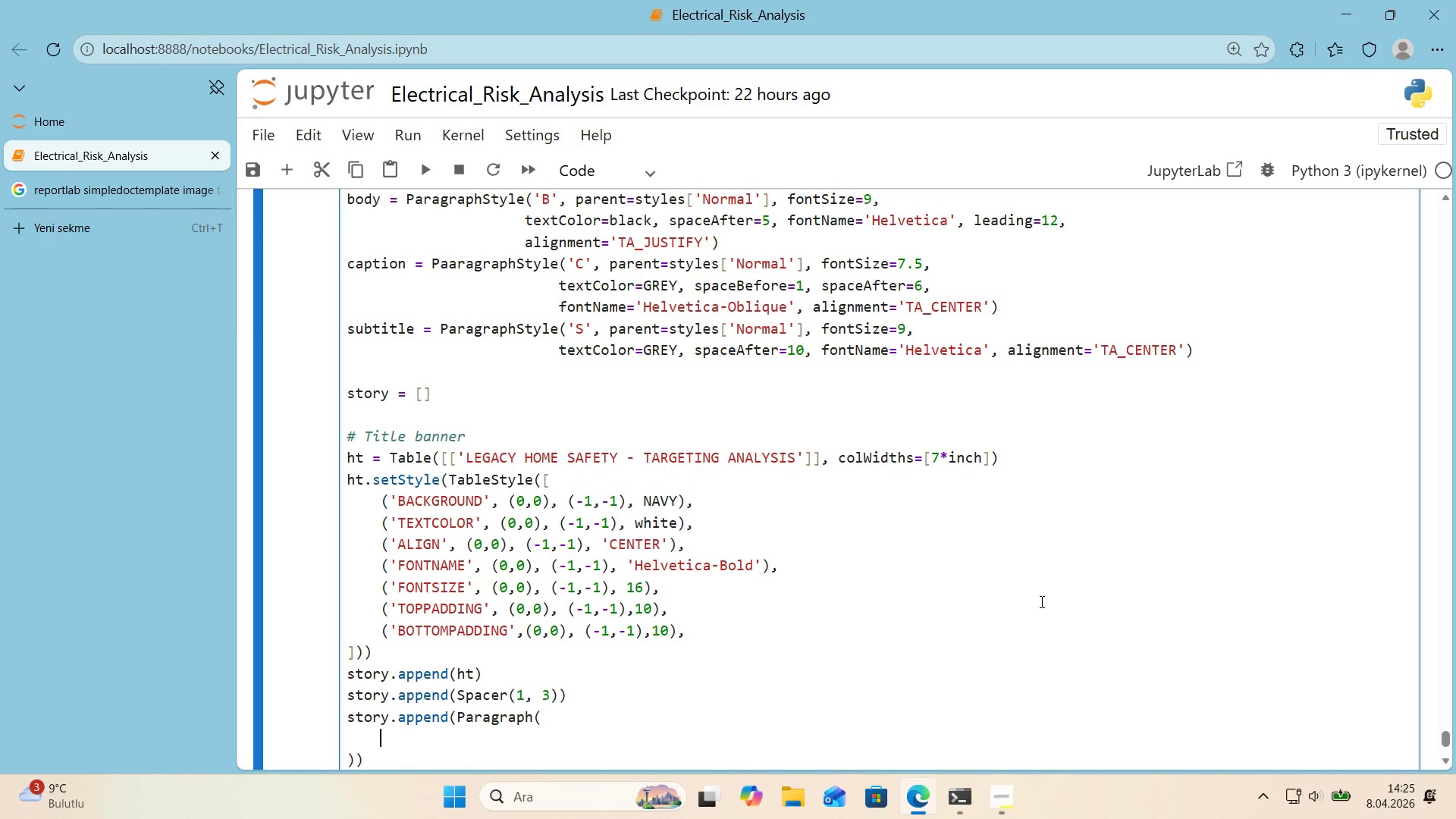 
type(@@)
 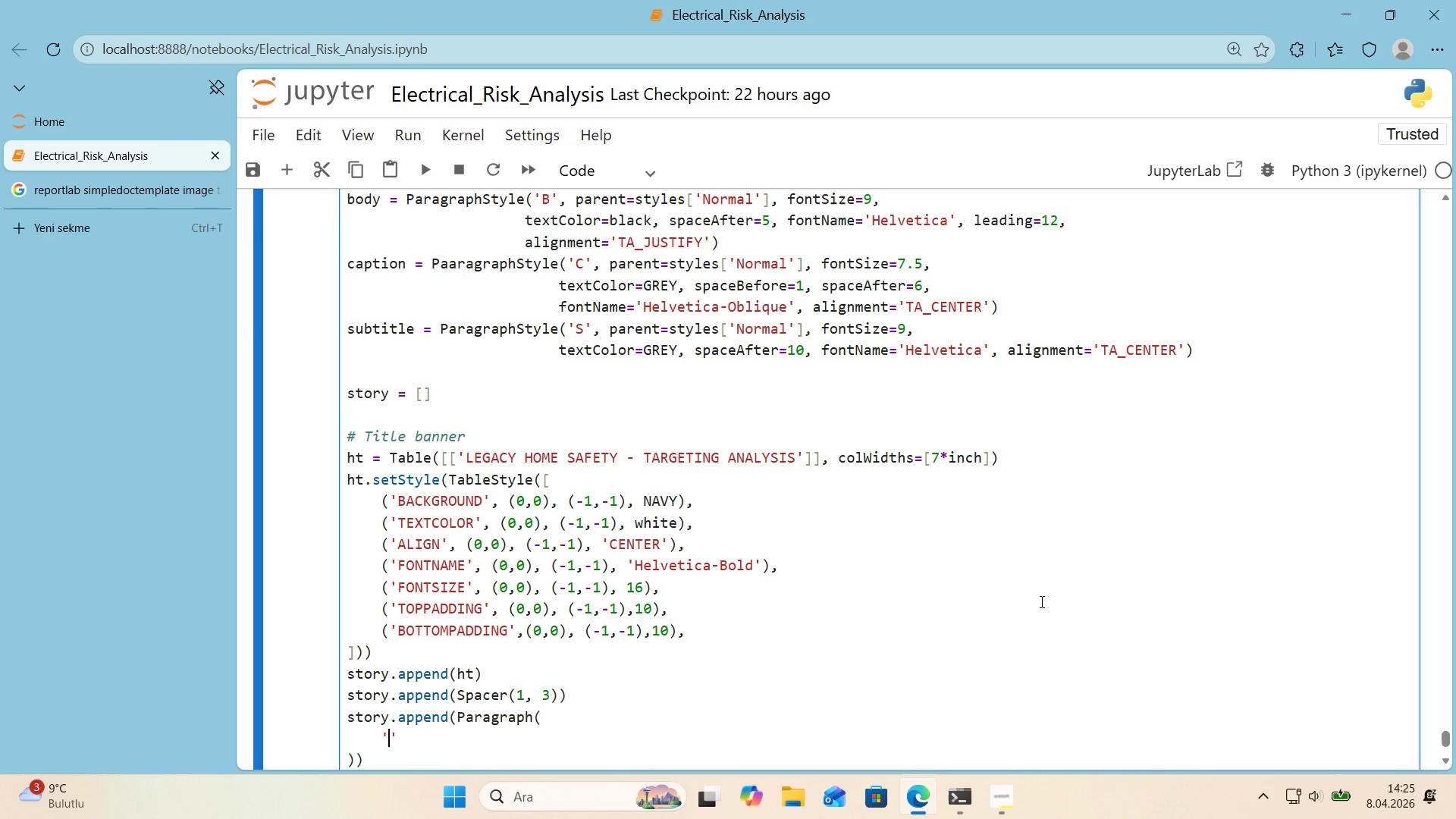 
key(ArrowLeft)
 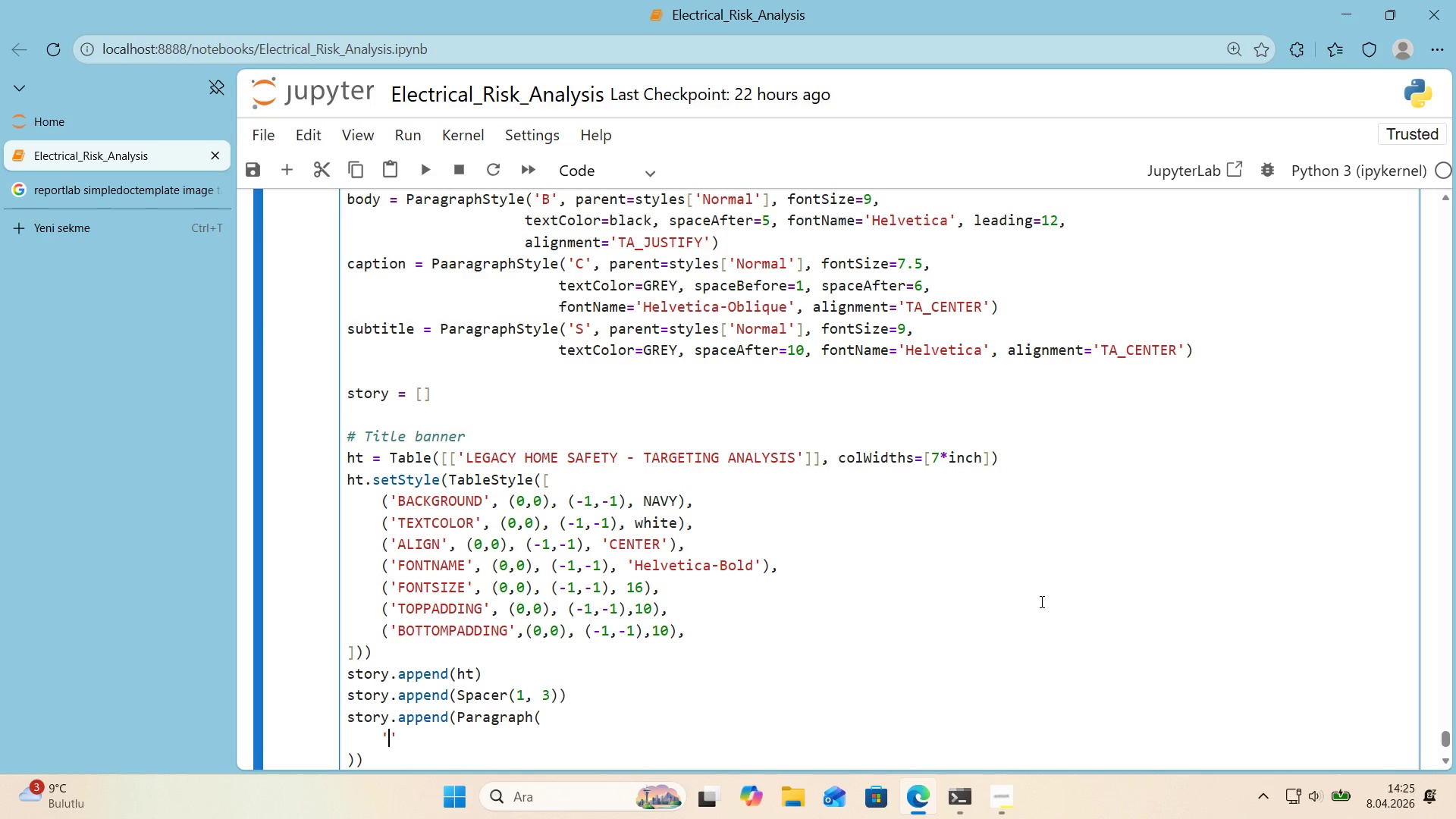 
type(Arc ^amp<)
 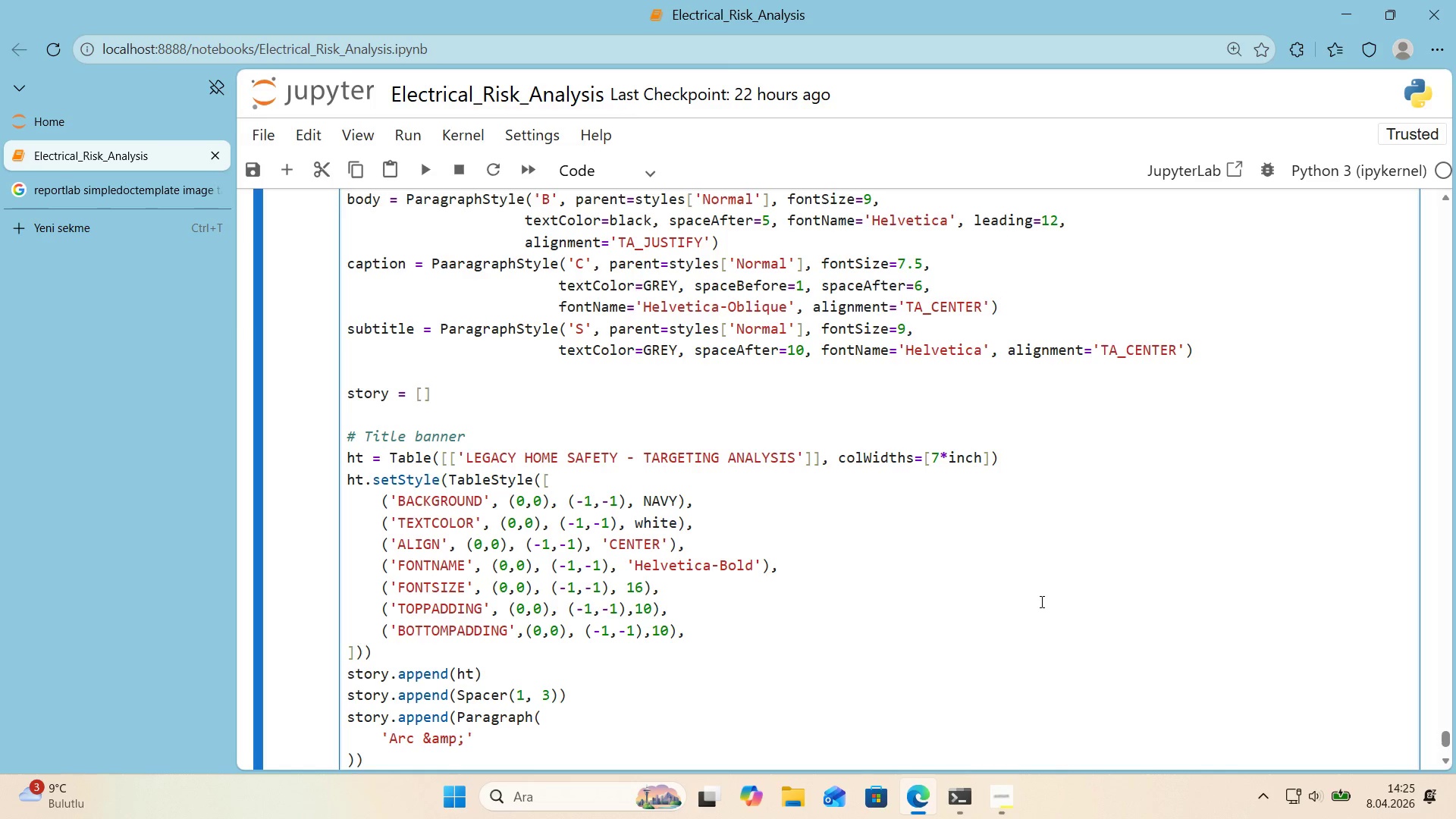 
scroll: coordinate [1026, 579], scroll_direction: down, amount: 1.0
 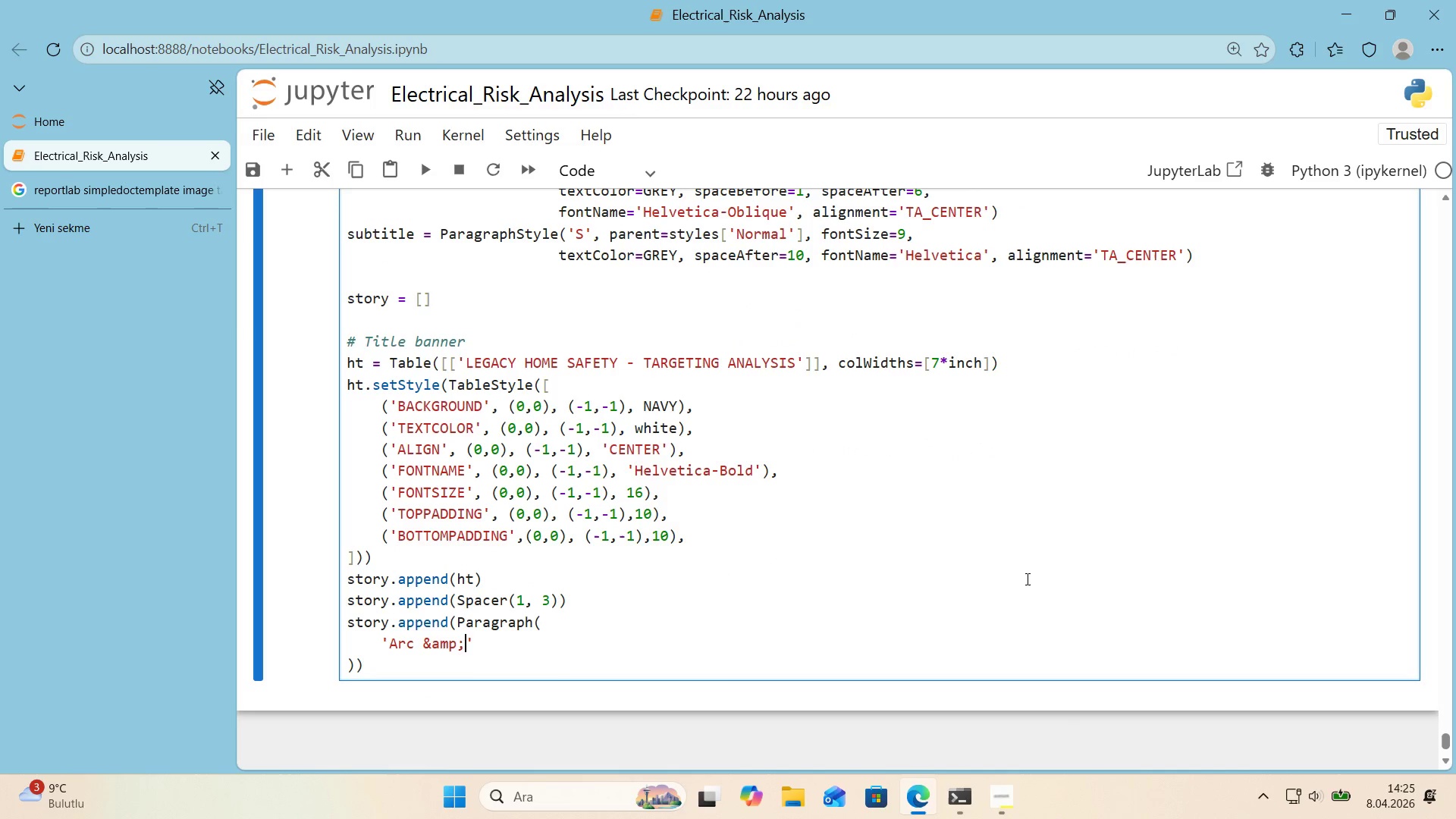 
type( Spark Electr'cal Serv'ces )
 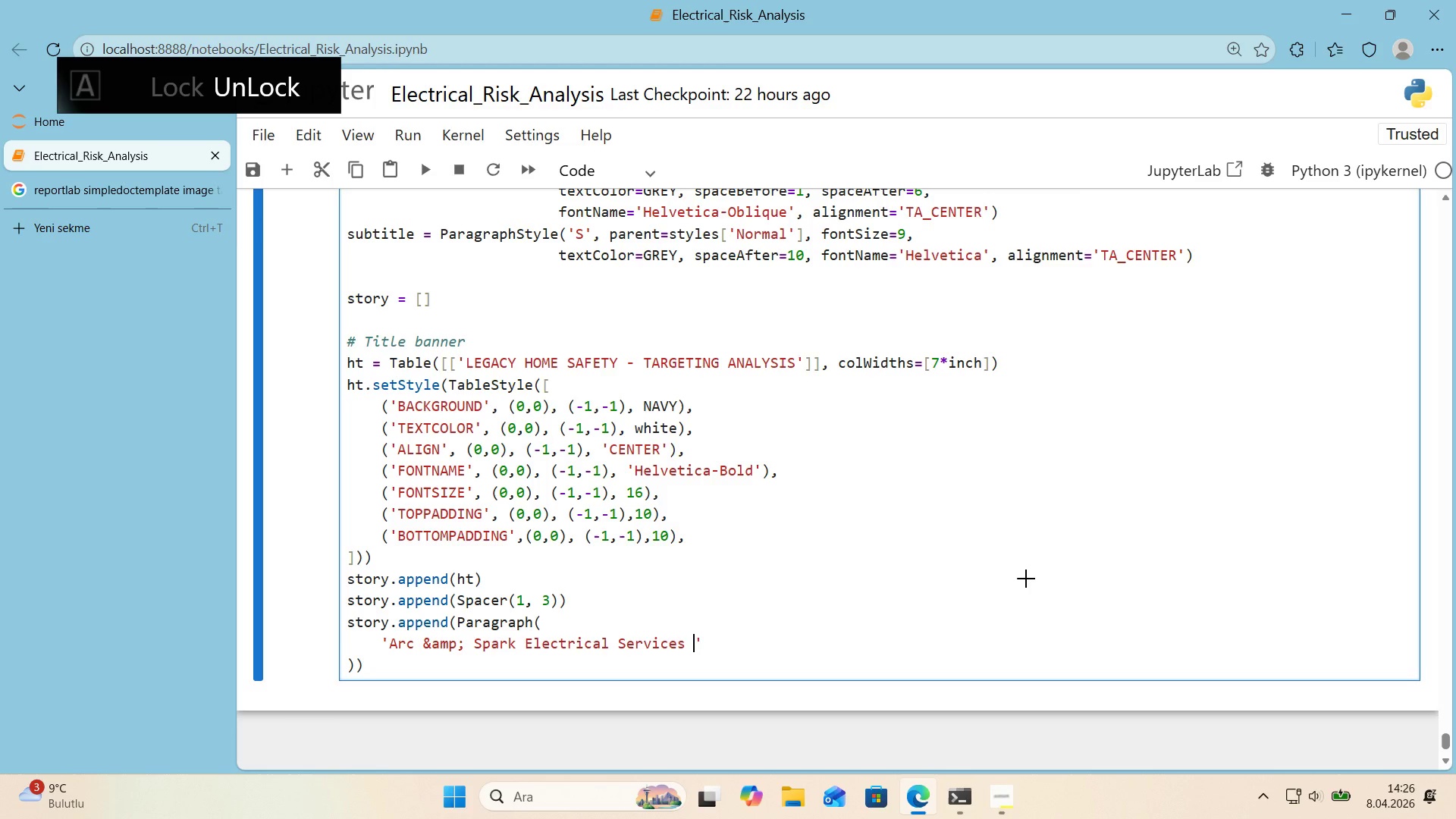 
key(Alt+Control+Minus)
 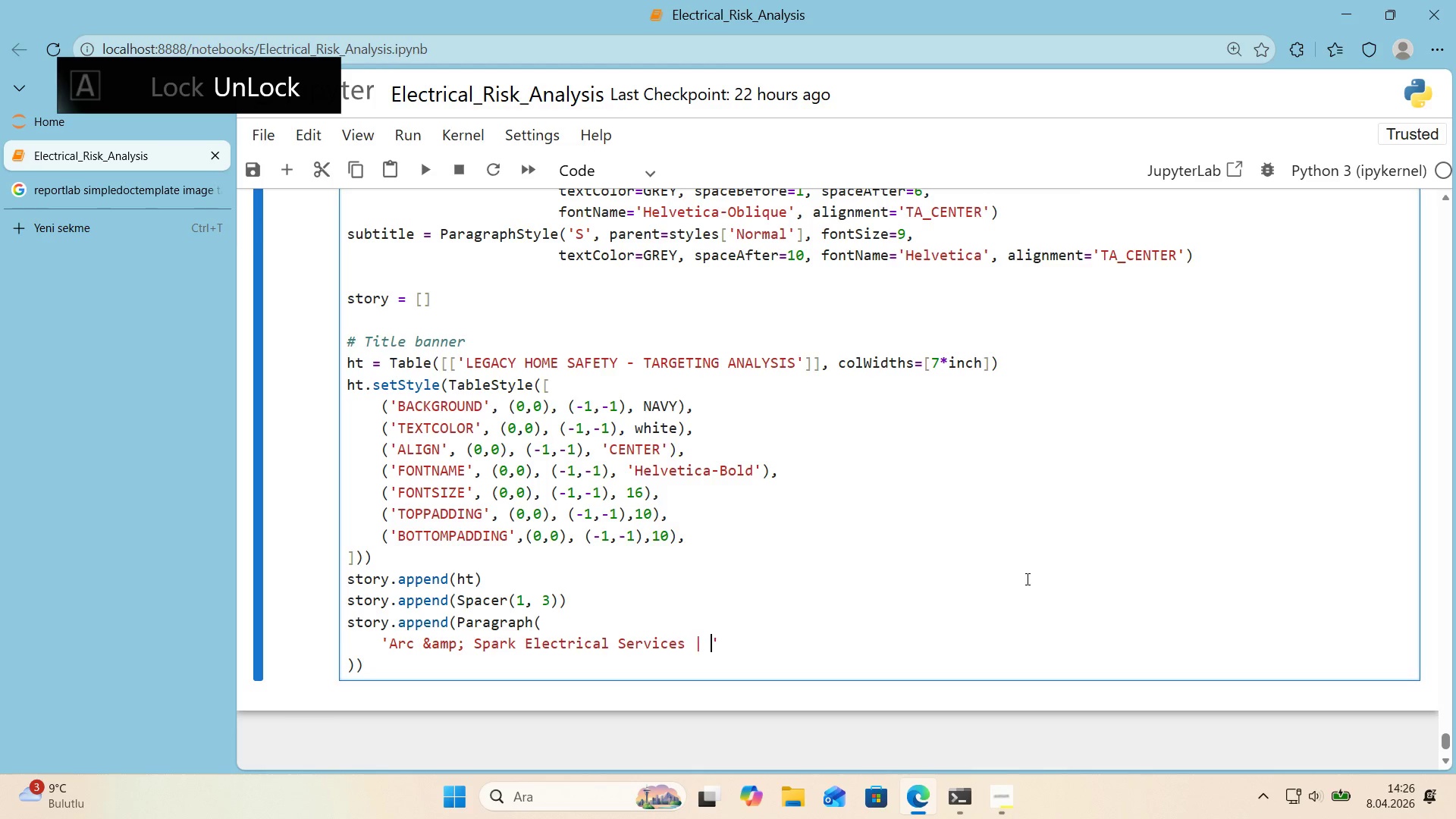 
type( s)
key(Backspace)
type(Stat'st'cal t)
key(Backspace)
type(Target'ng Study)
 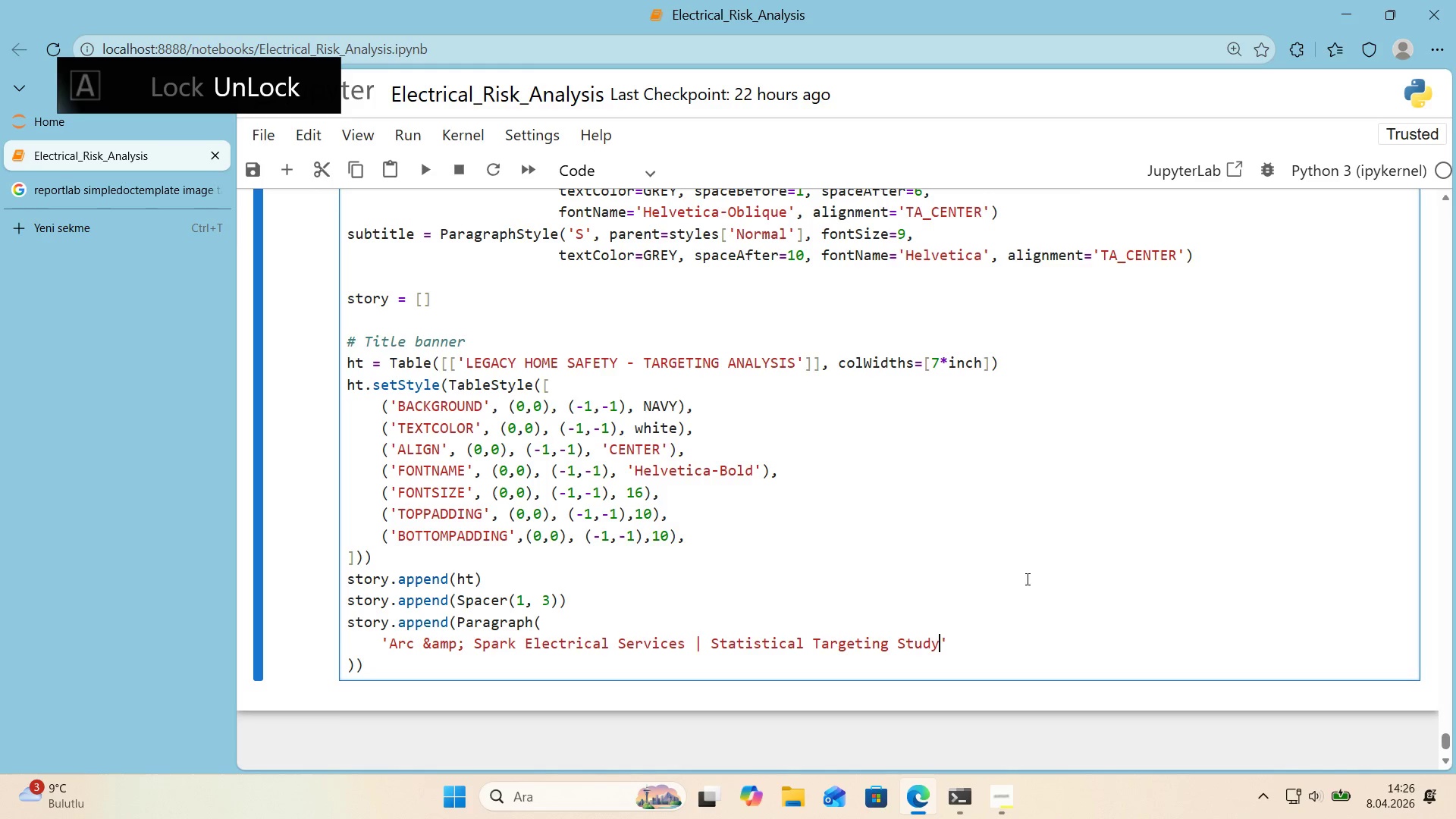 
key(ArrowRight)
 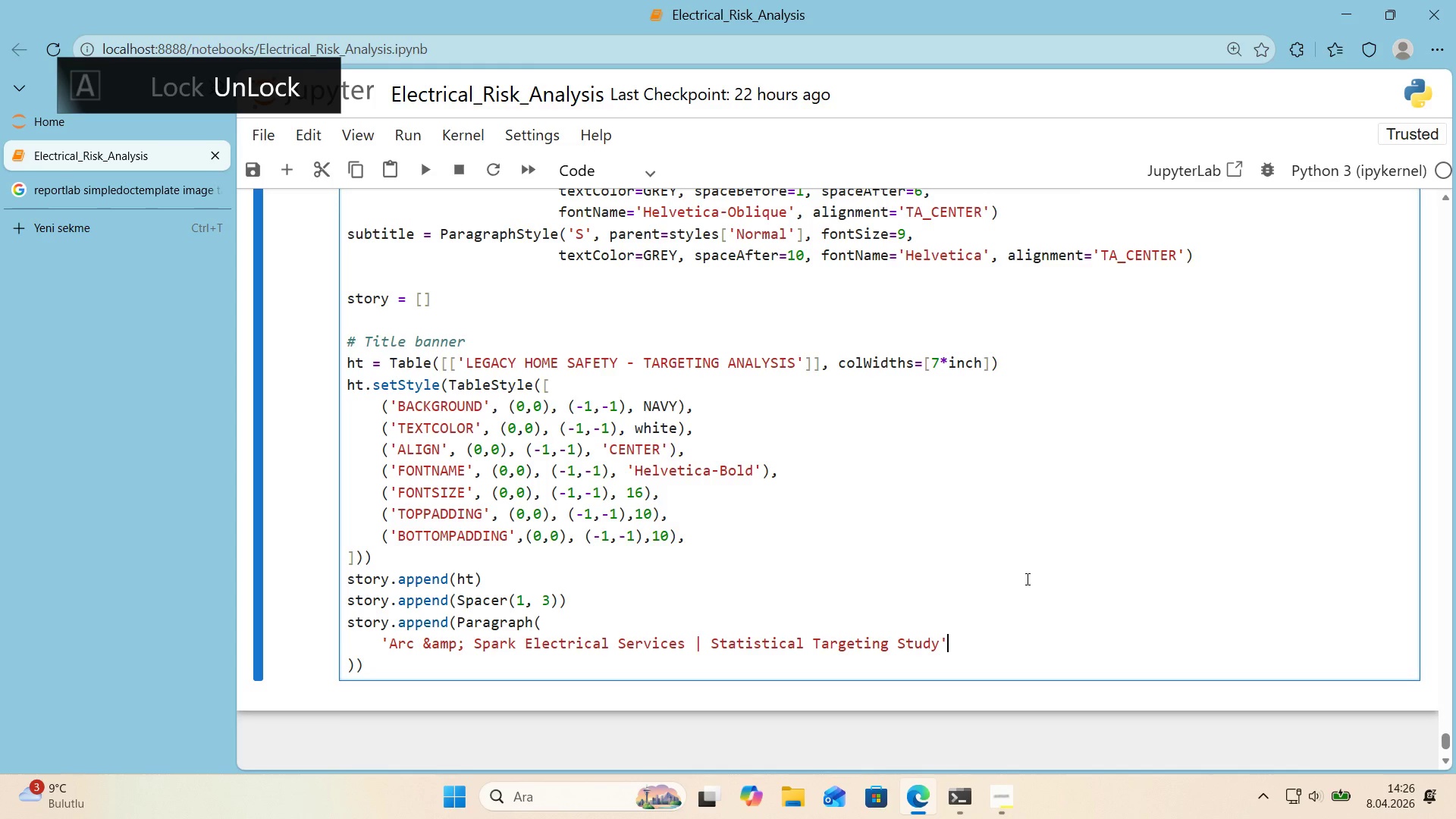 
key(Comma)
 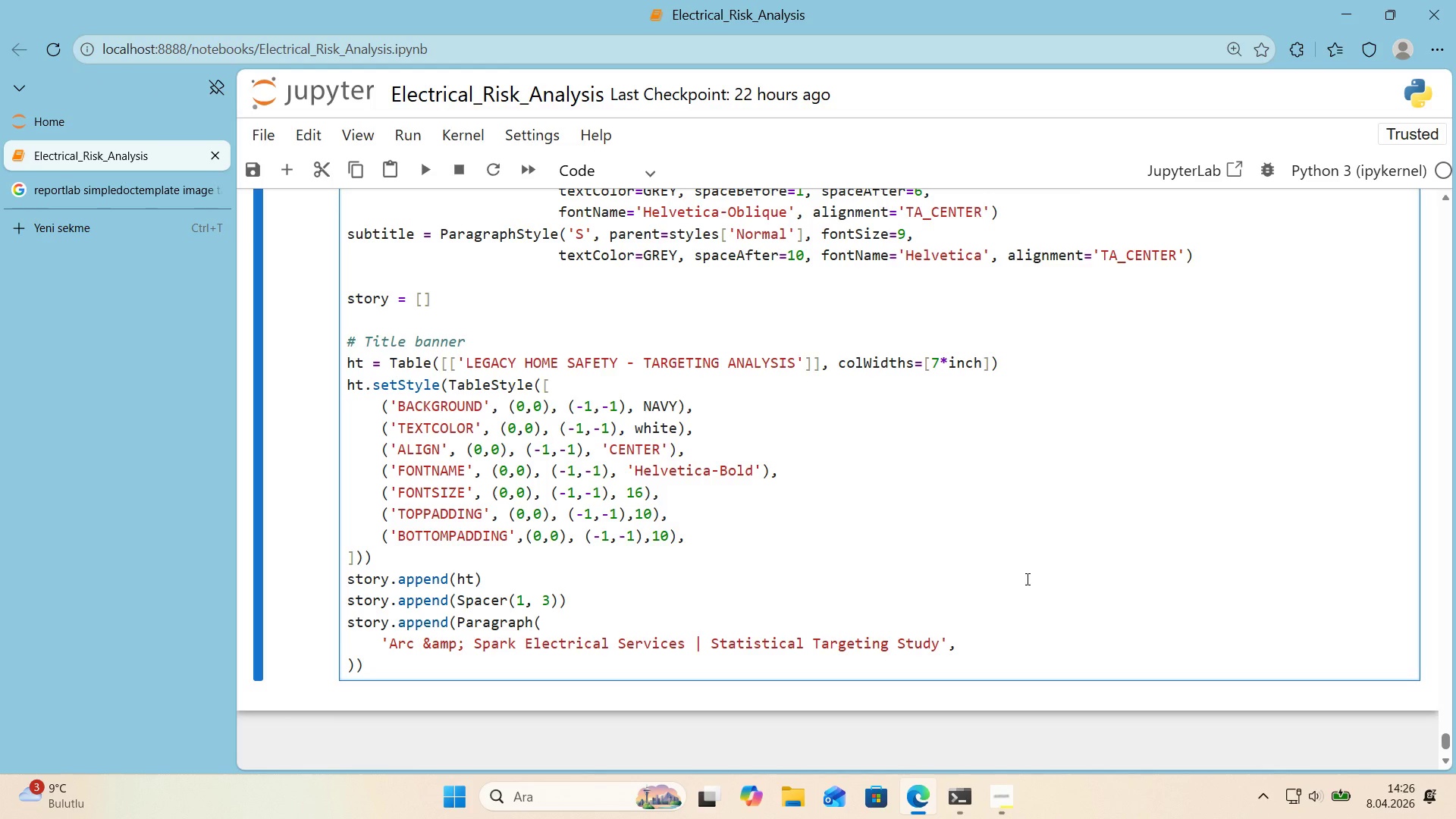 
key(Enter)
 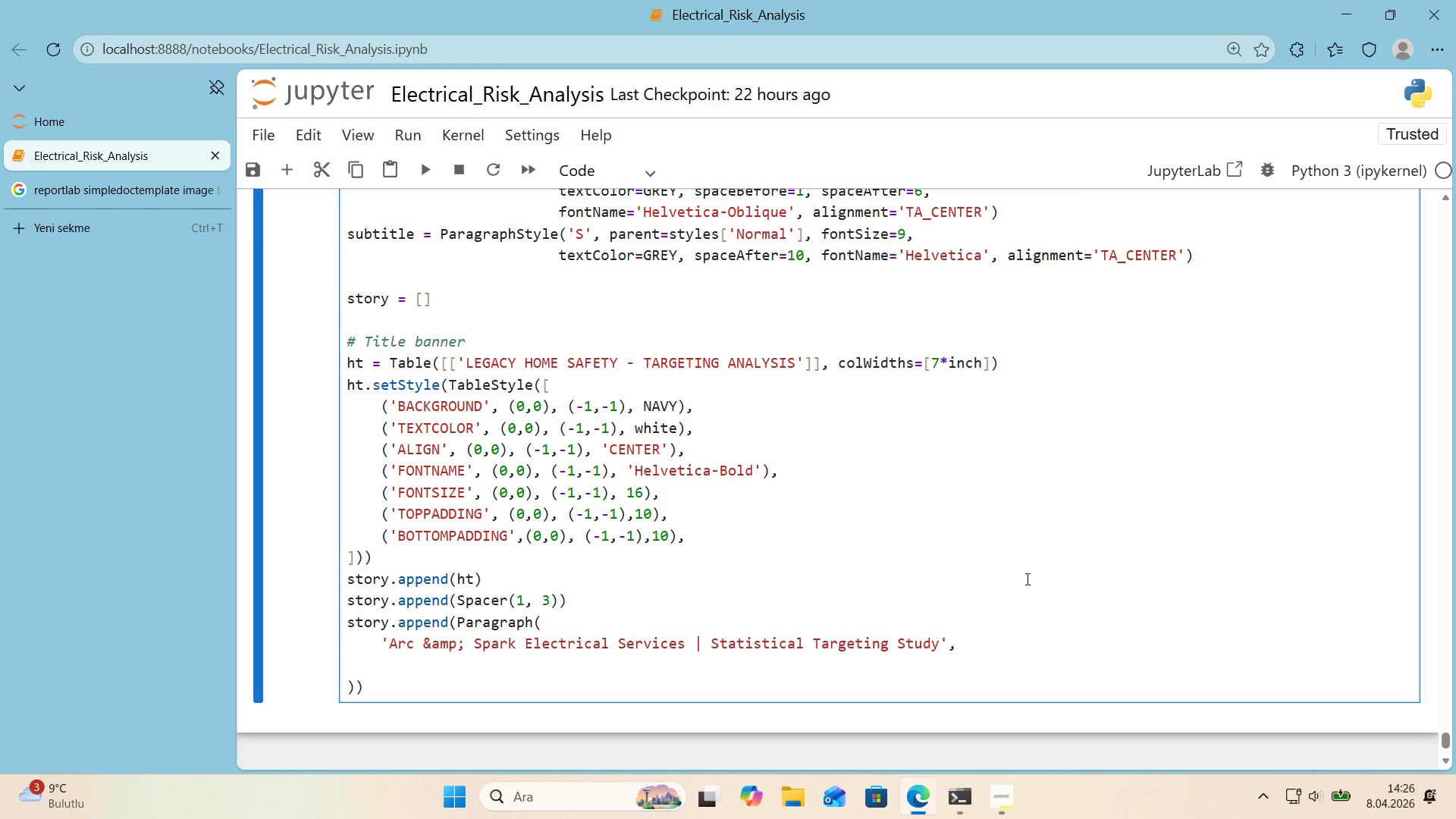 
type(subt'tle(()
 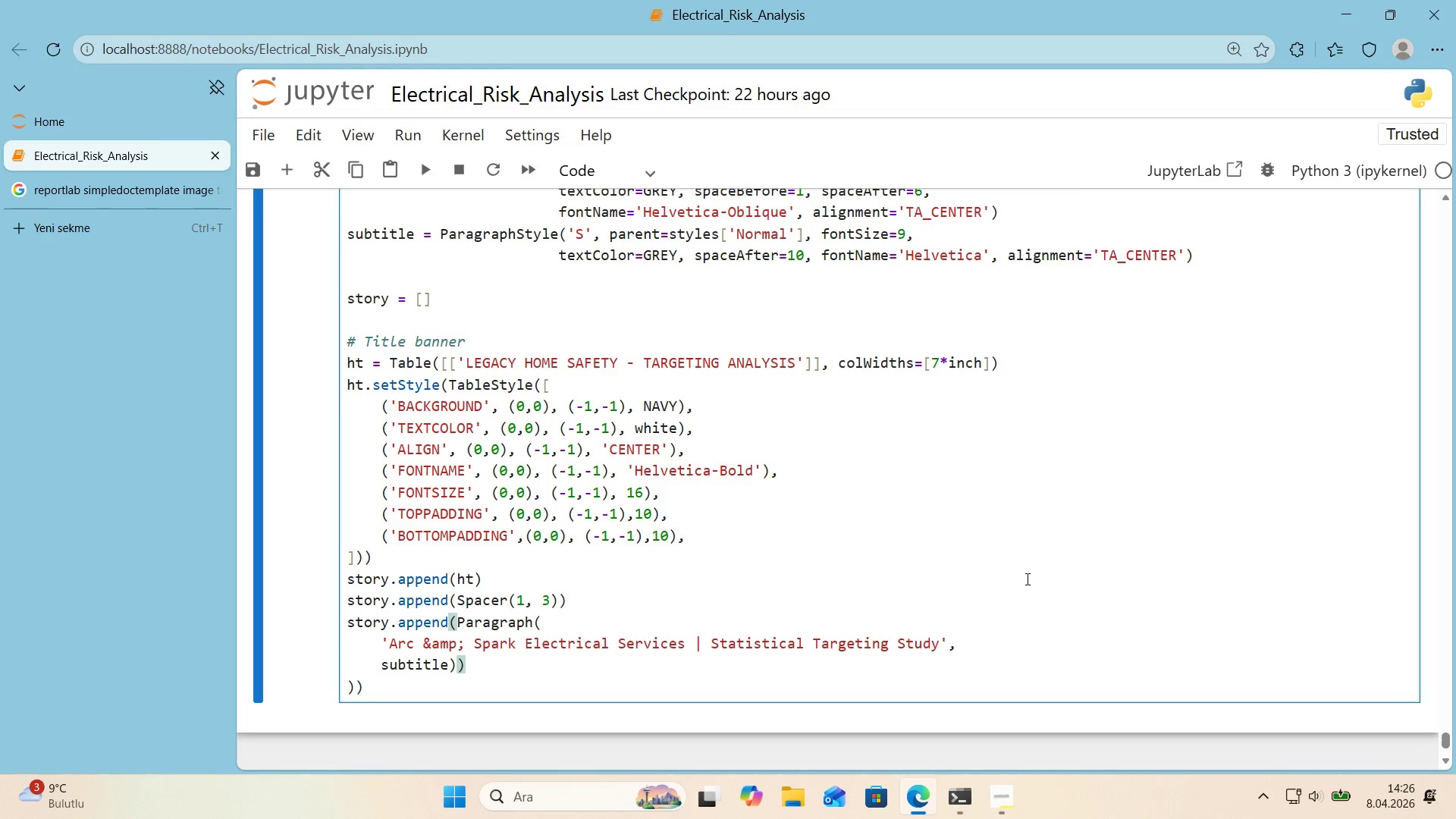 
key(Enter)
 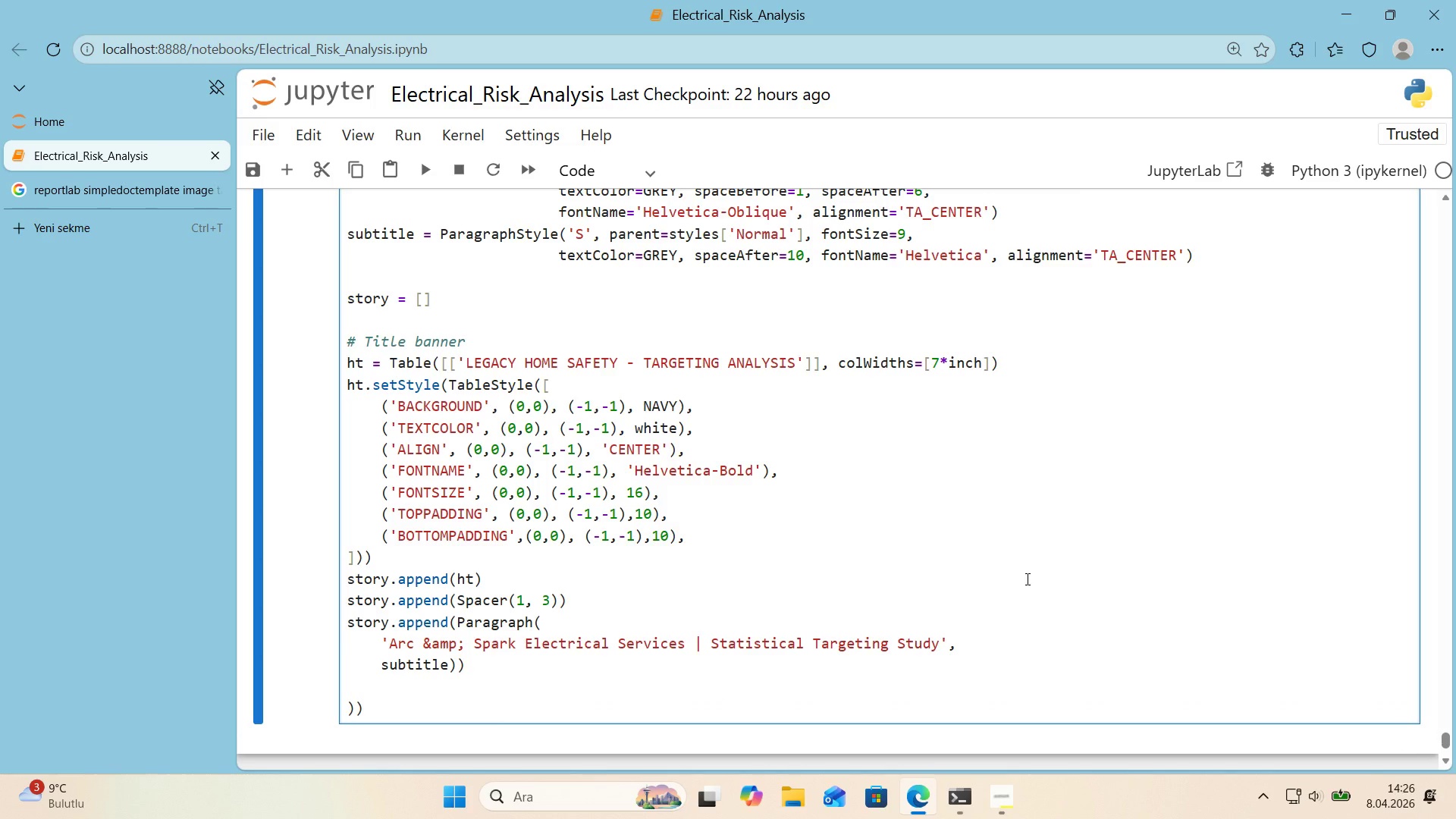 
type(story.append*()
 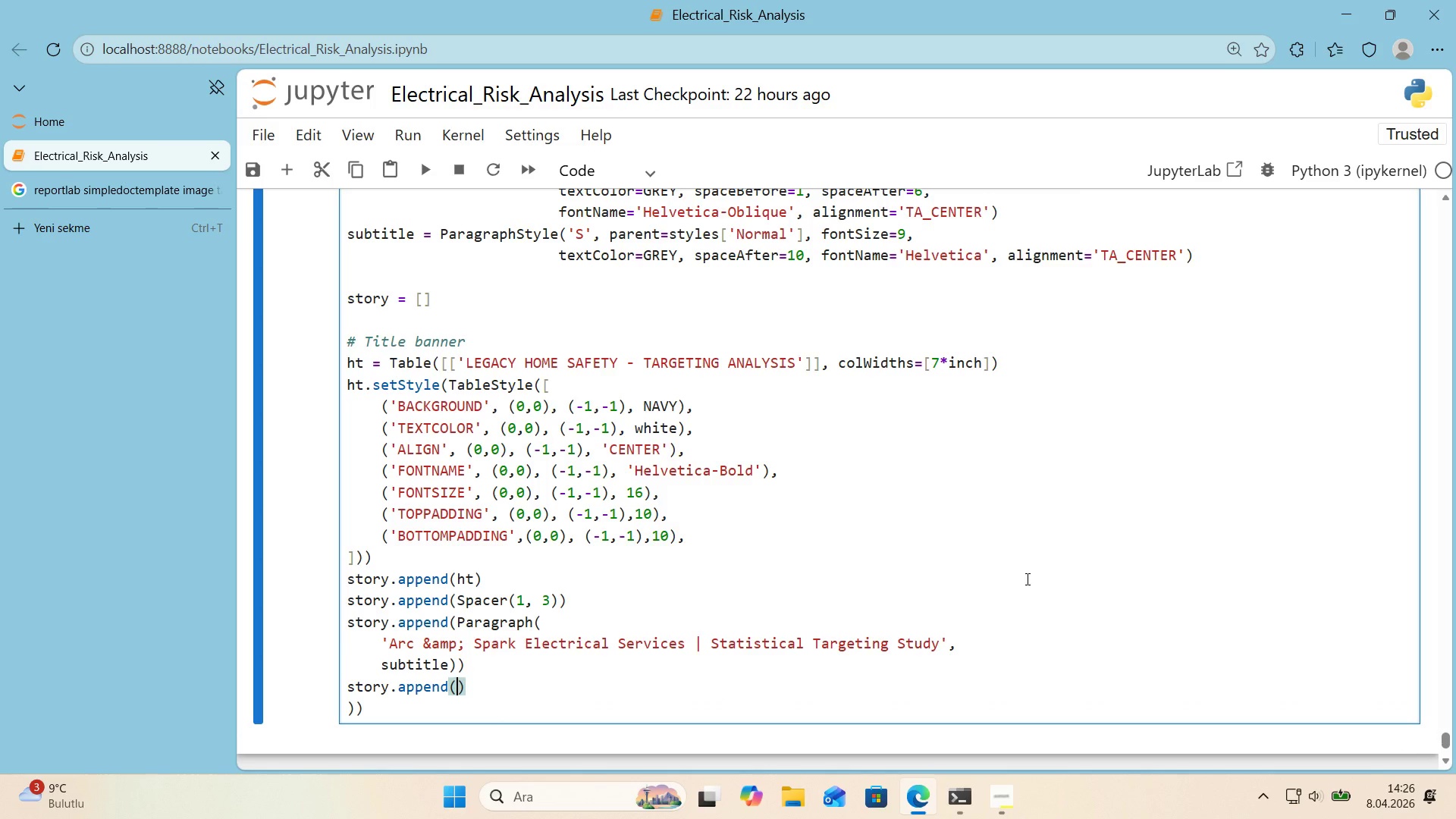 
 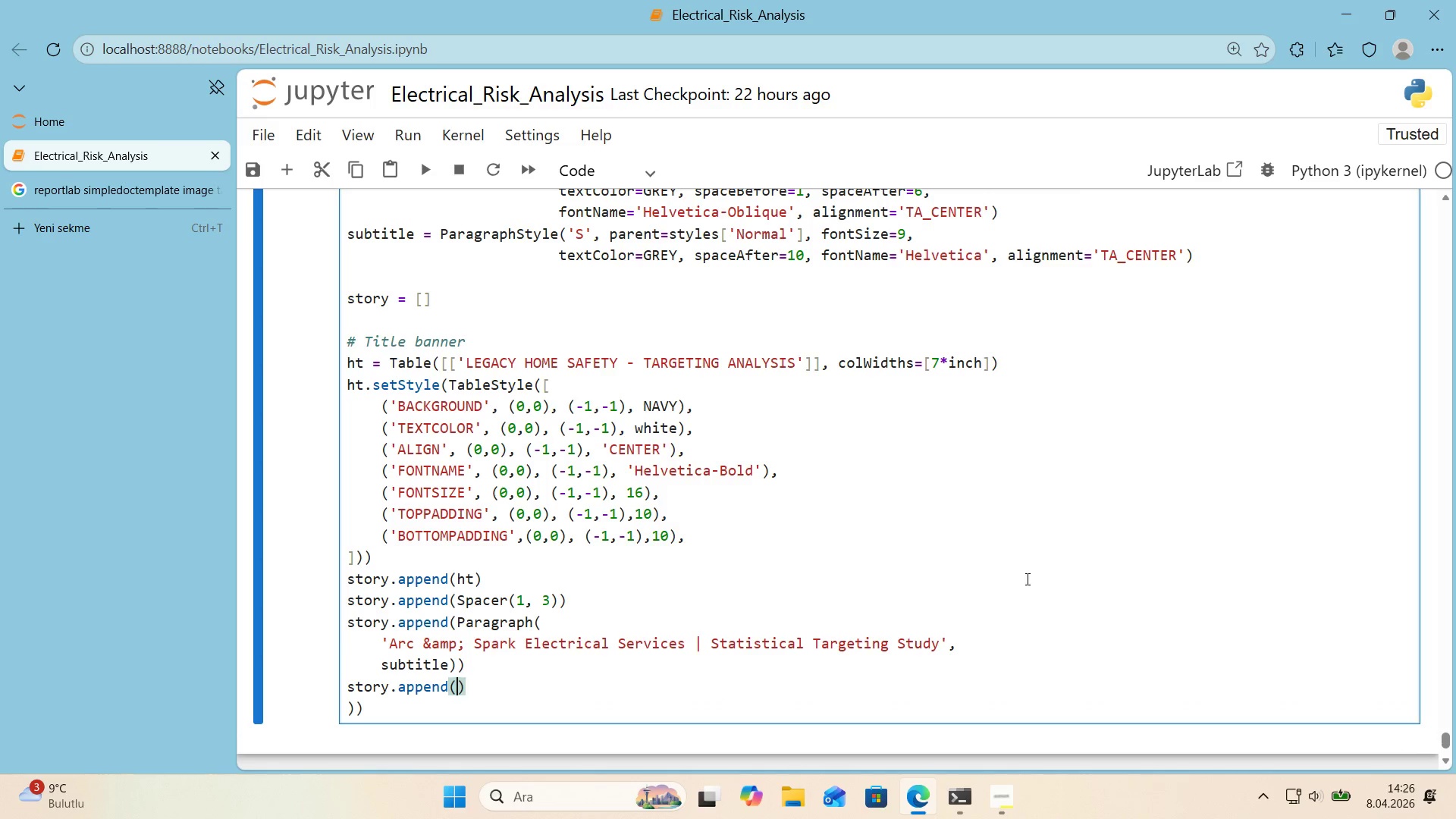 
key(ArrowLeft)
 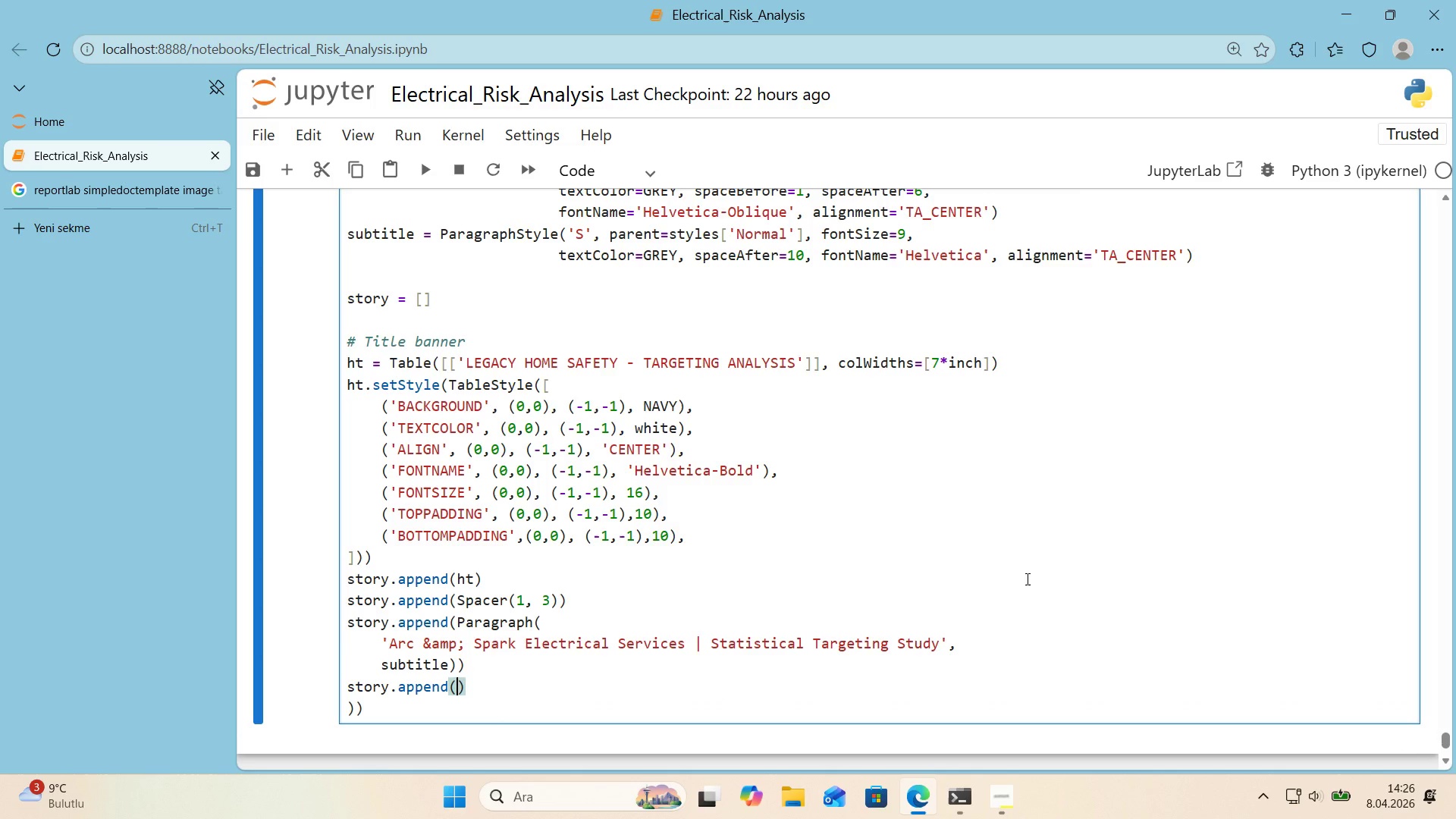 
type(HRFlowable*()
 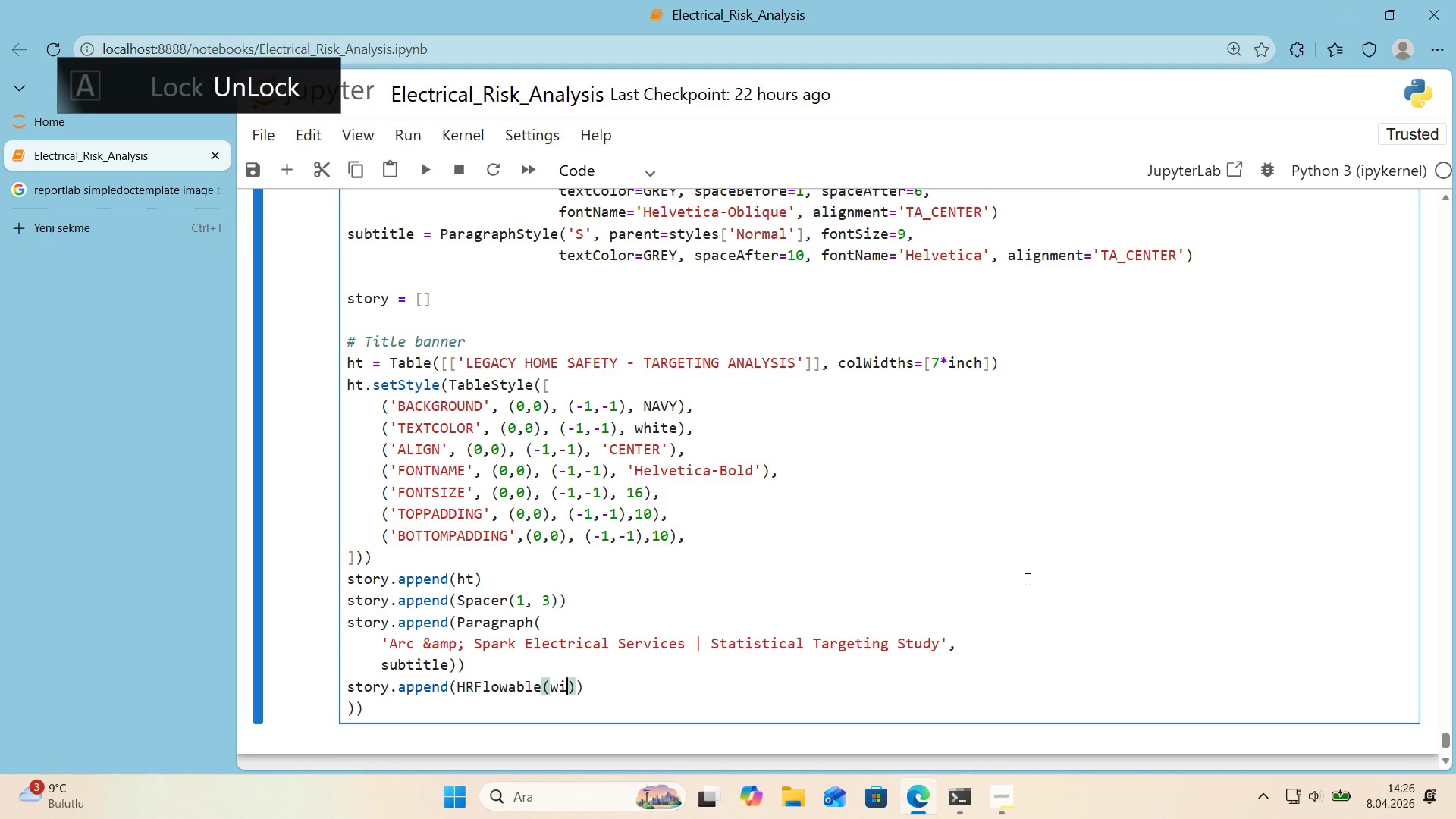 
 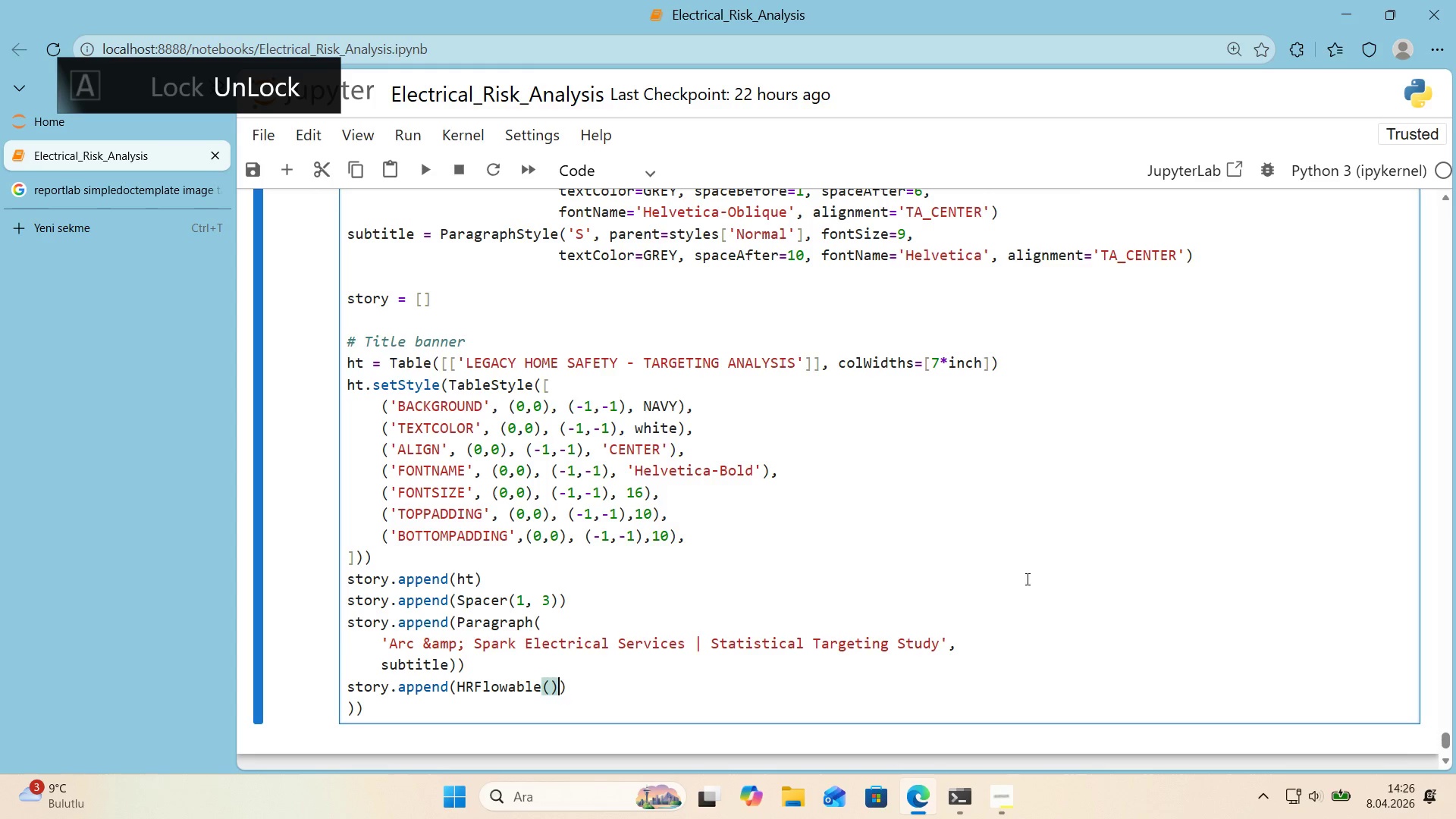 
key(ArrowLeft)
 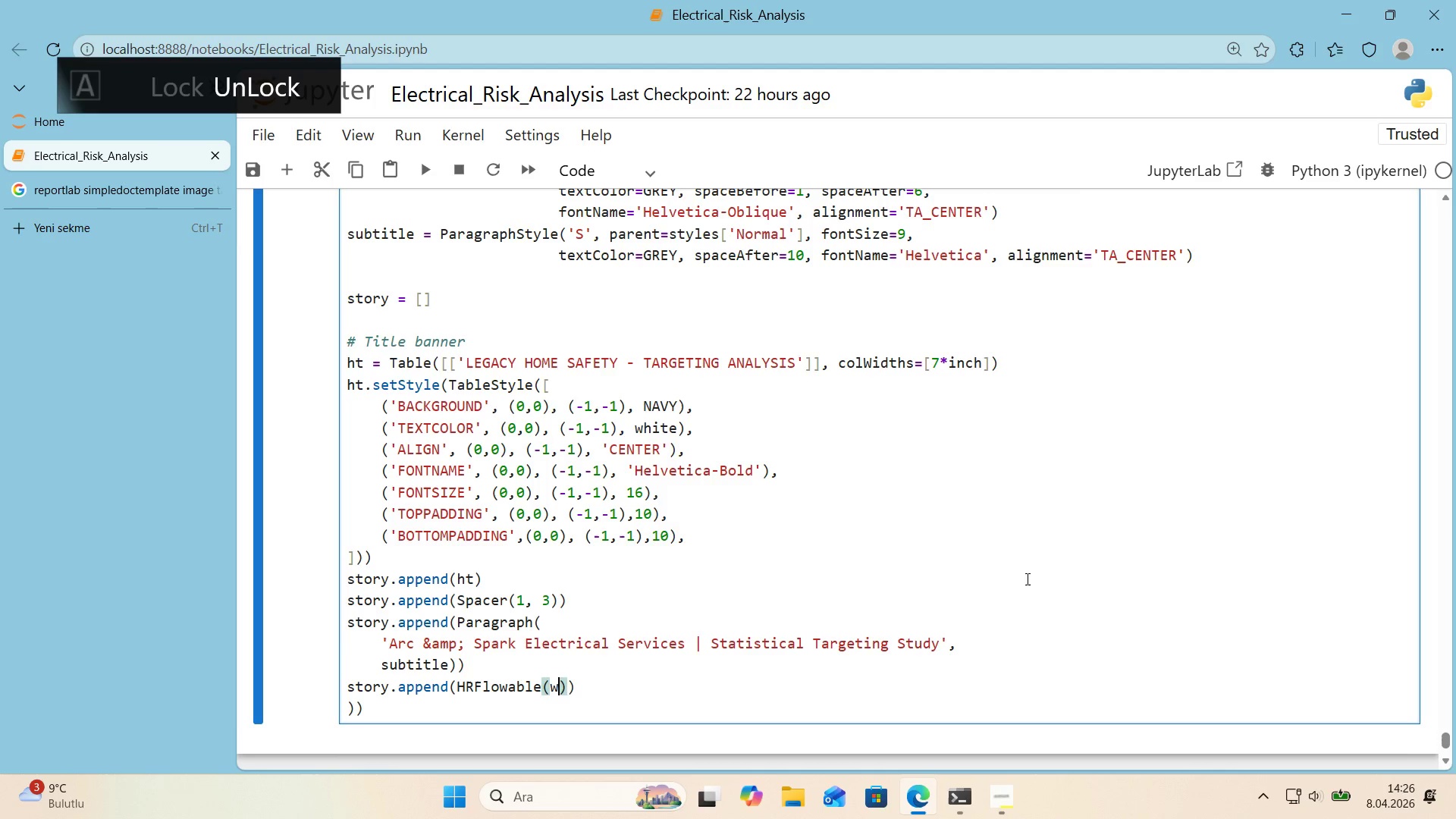 
type(w'dd)
key(Backspace)
type(th)@@)
 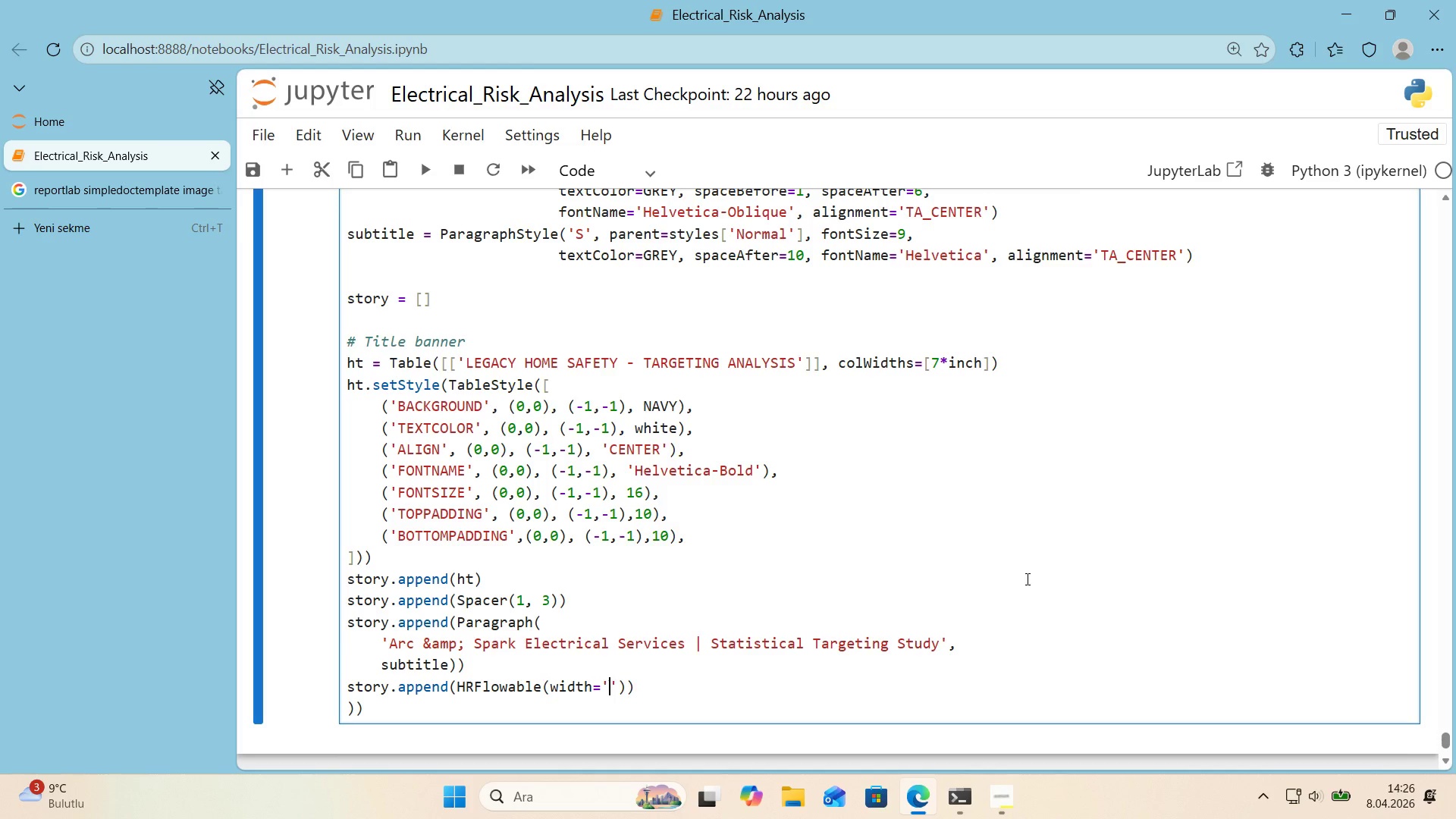 
 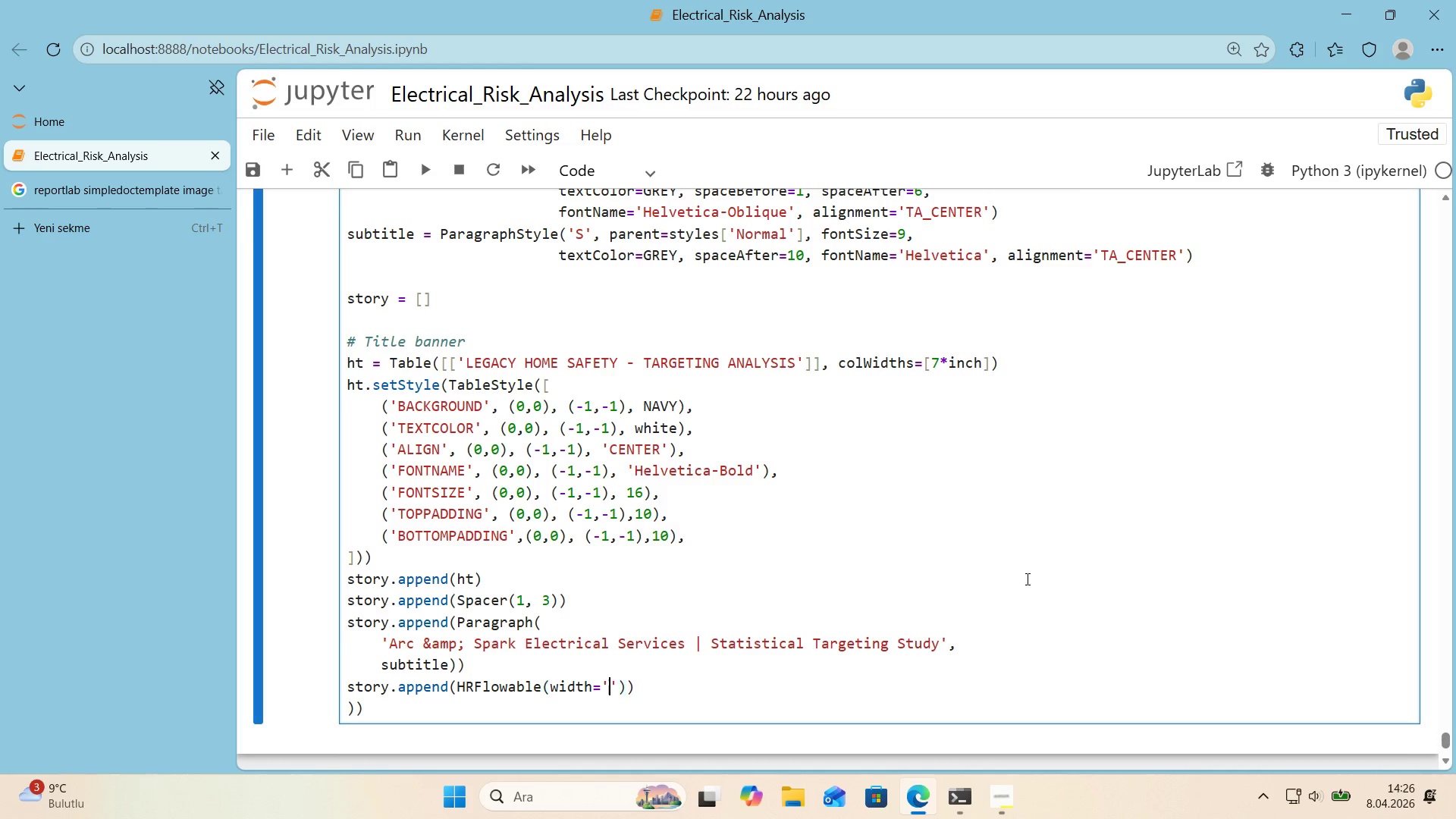 
key(ArrowLeft)
 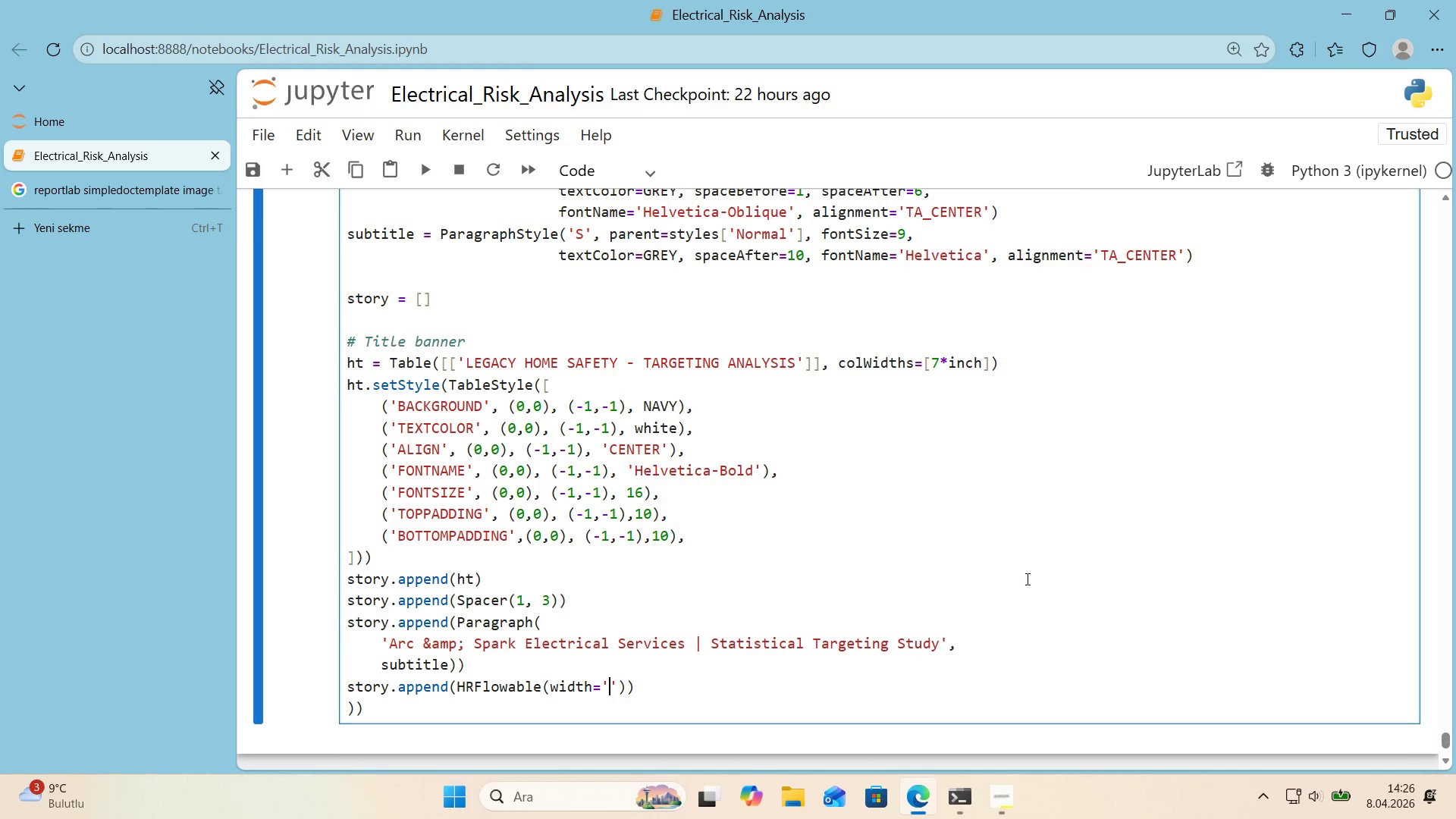 
key(Shift+5)
 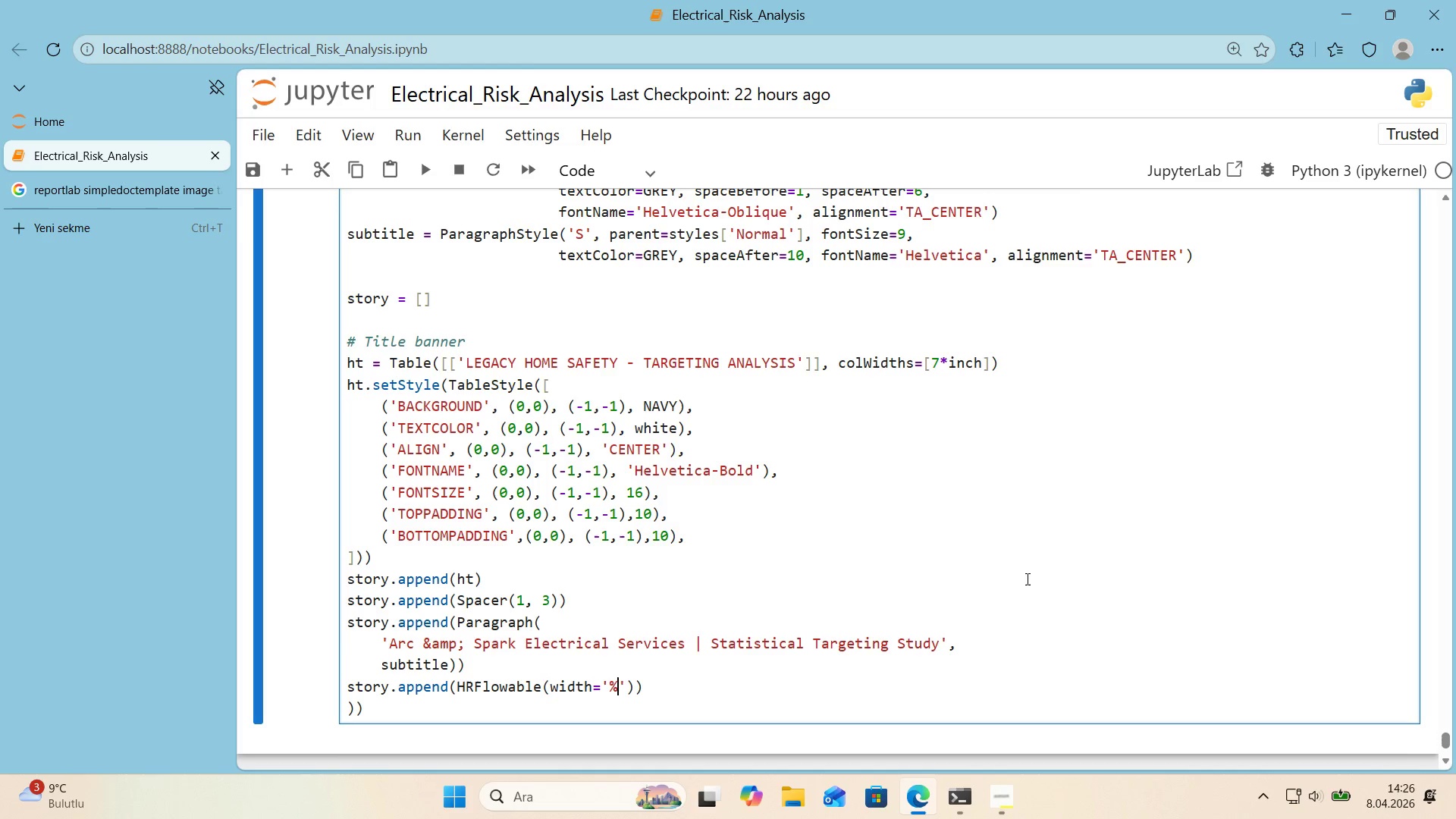 
key(Numpad1)
 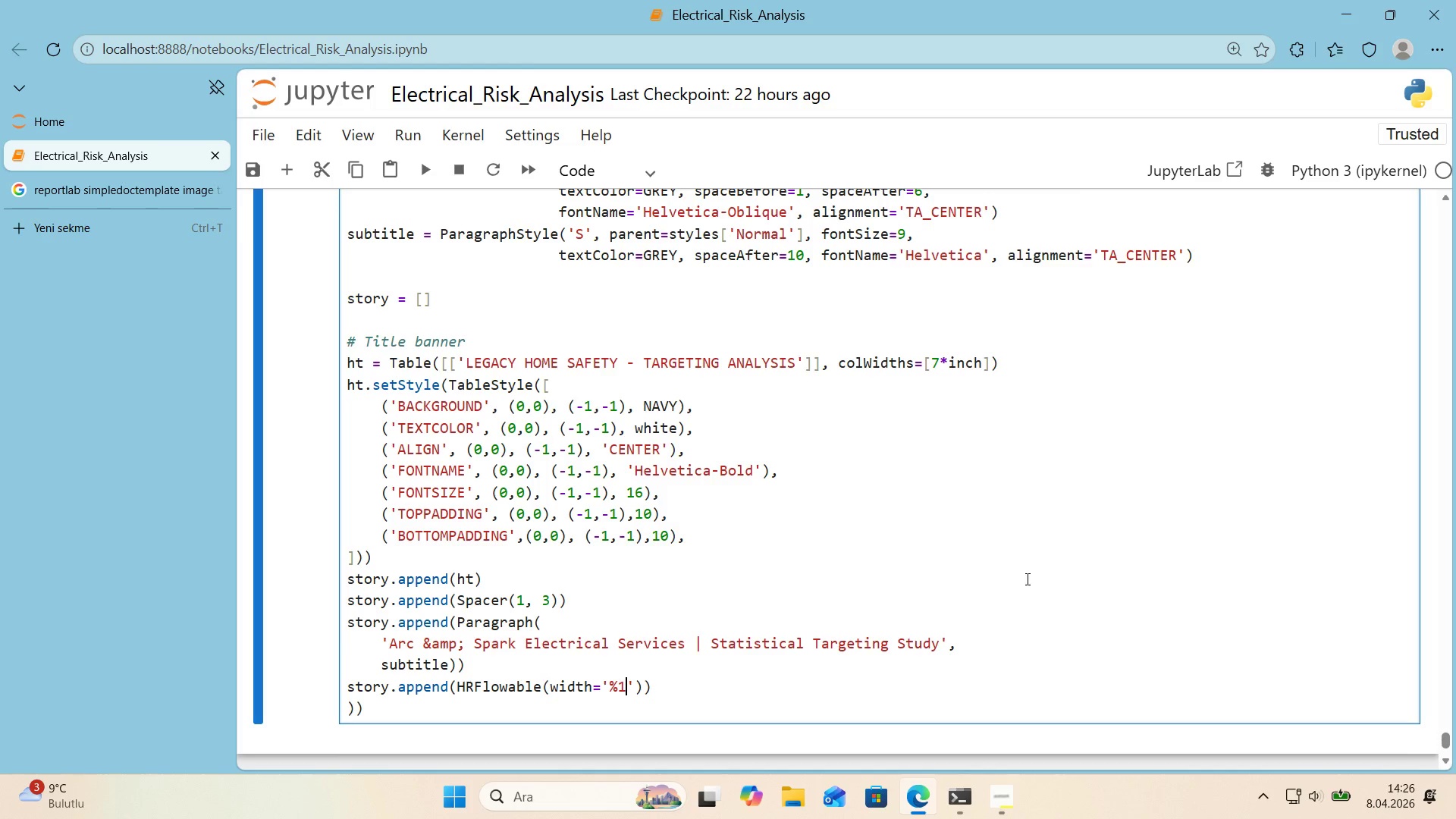 
key(Backspace)
 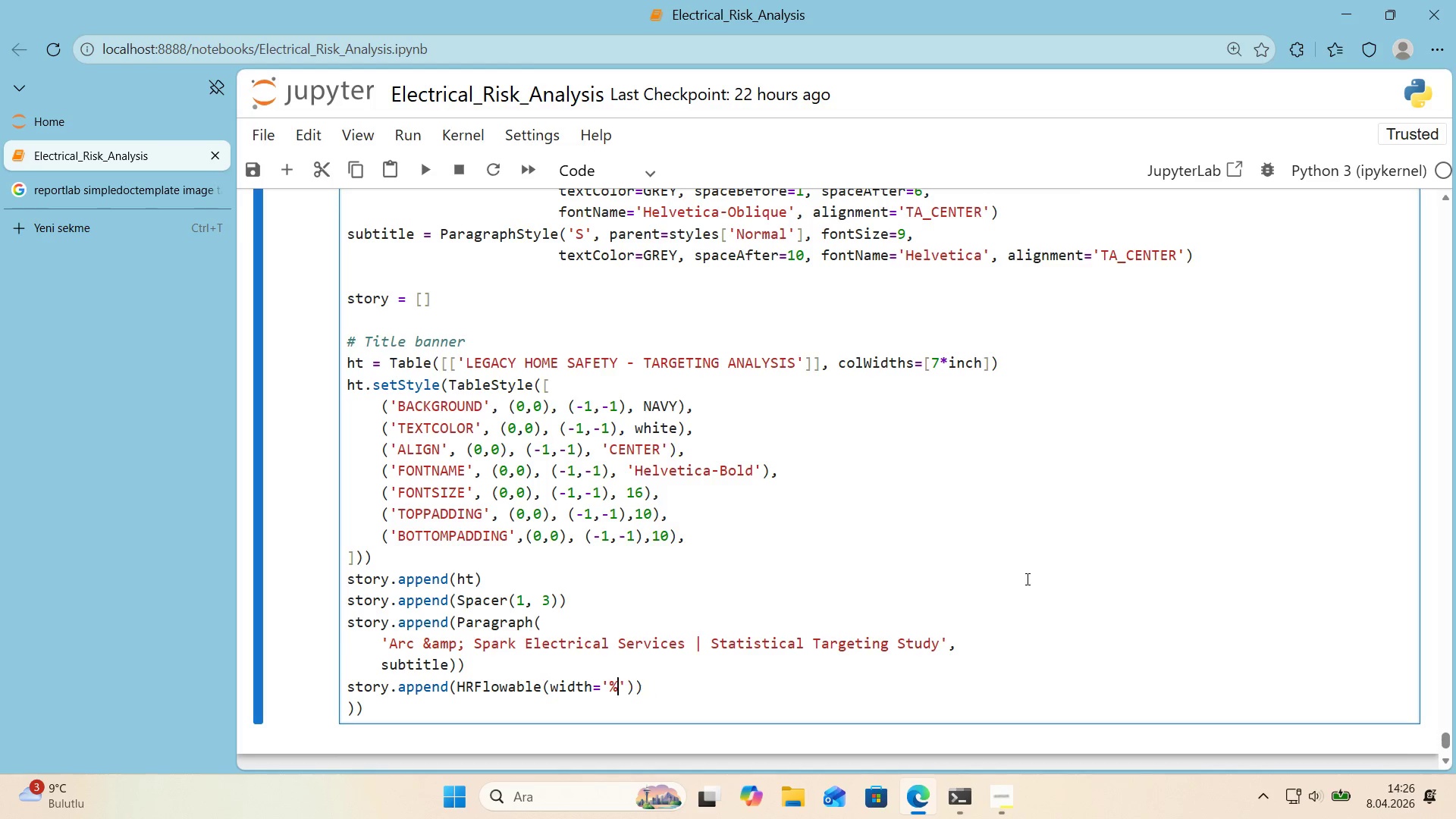 
key(Backspace)
 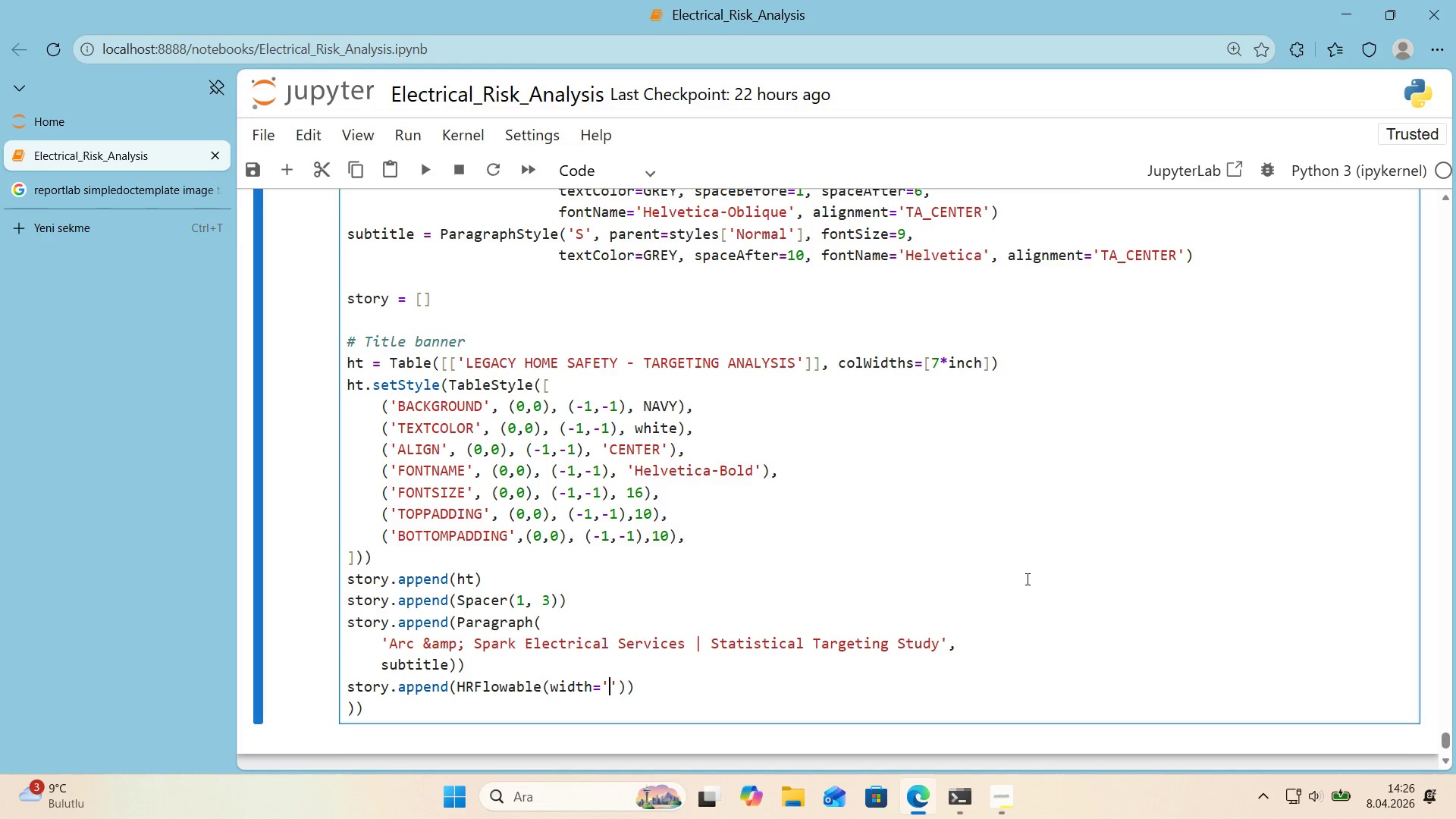 
key(Numpad1)
 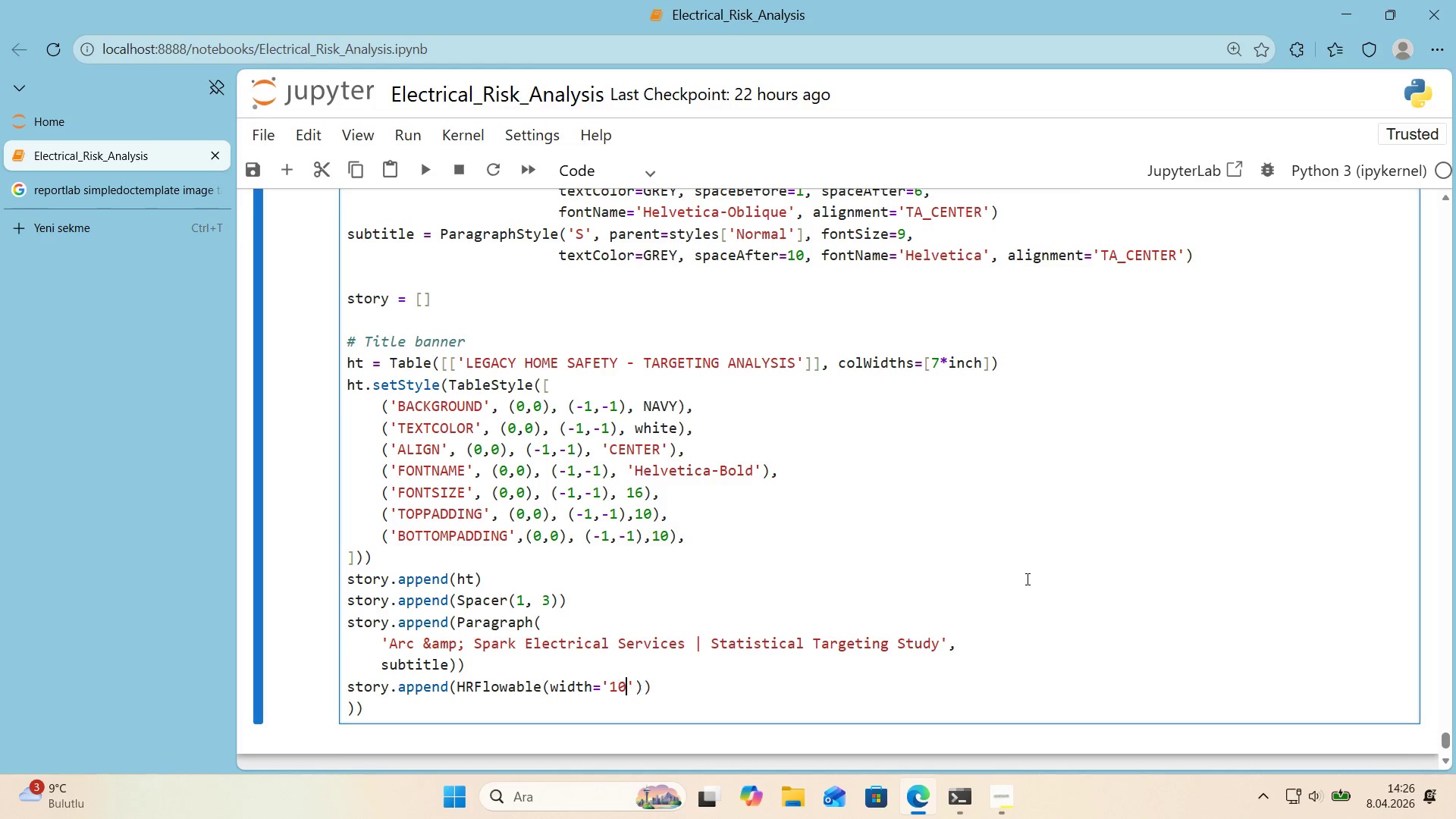 
key(Numpad0)
 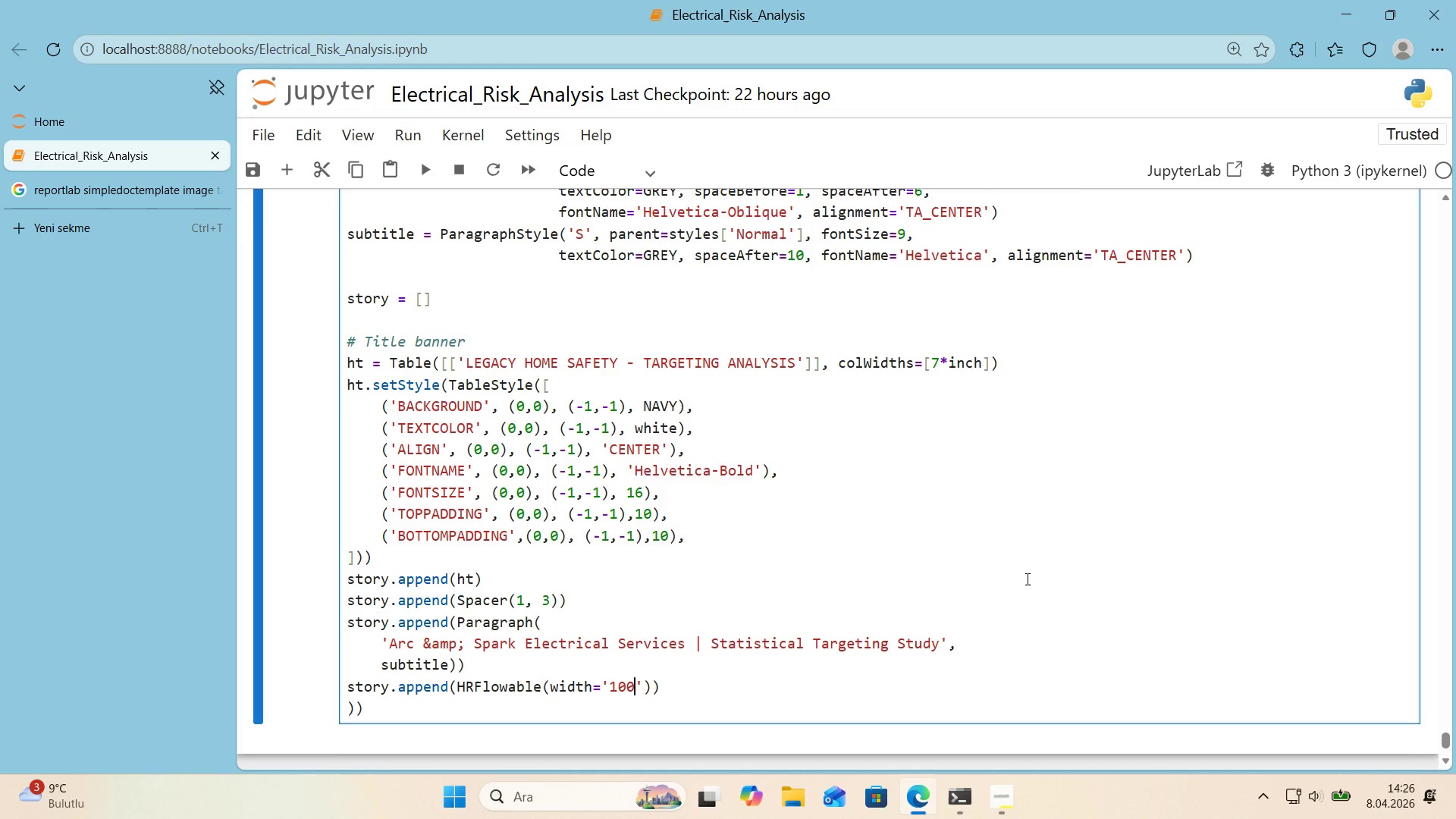 
key(Numpad0)
 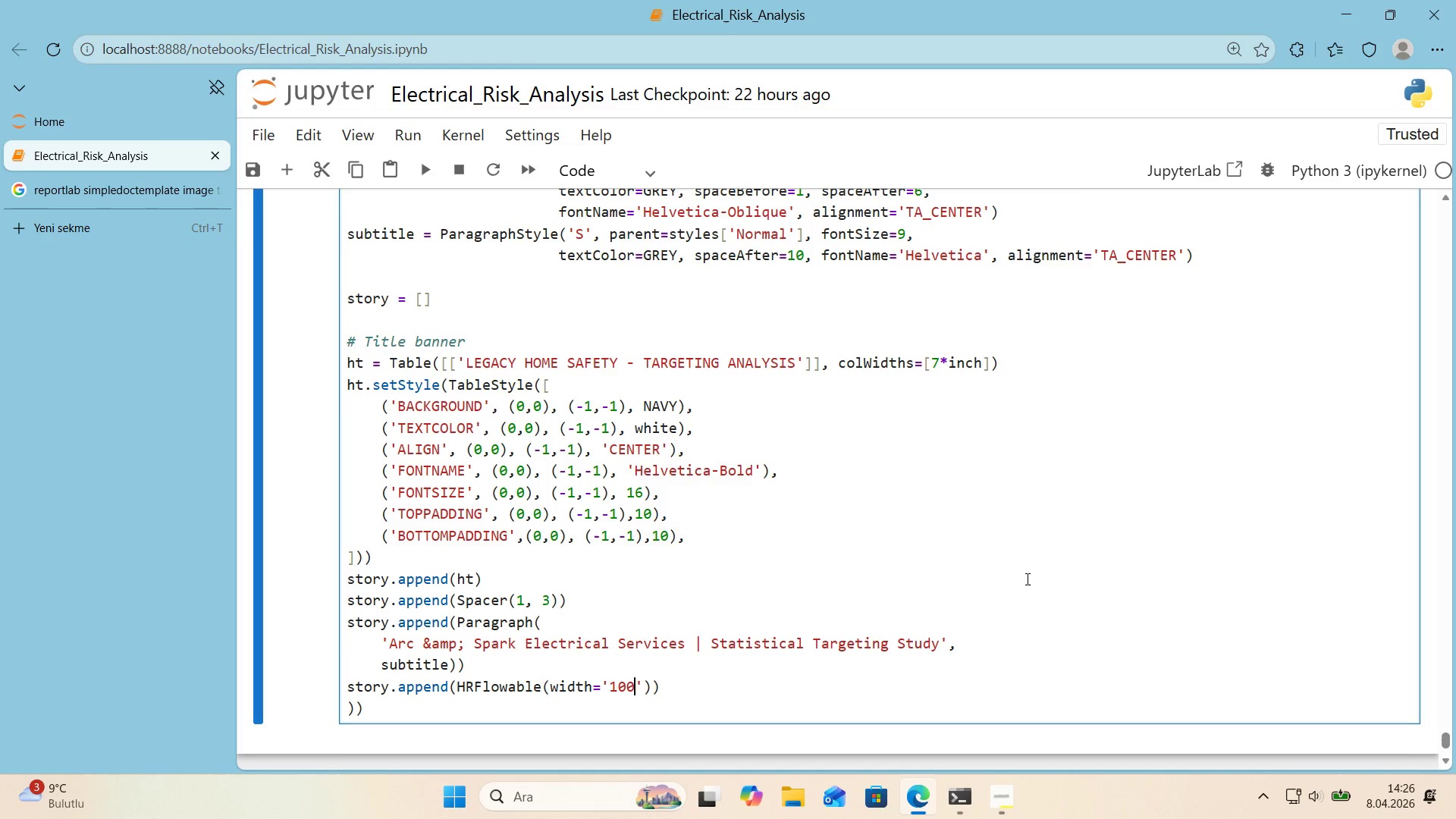 
key(Shift+ShiftRight)
 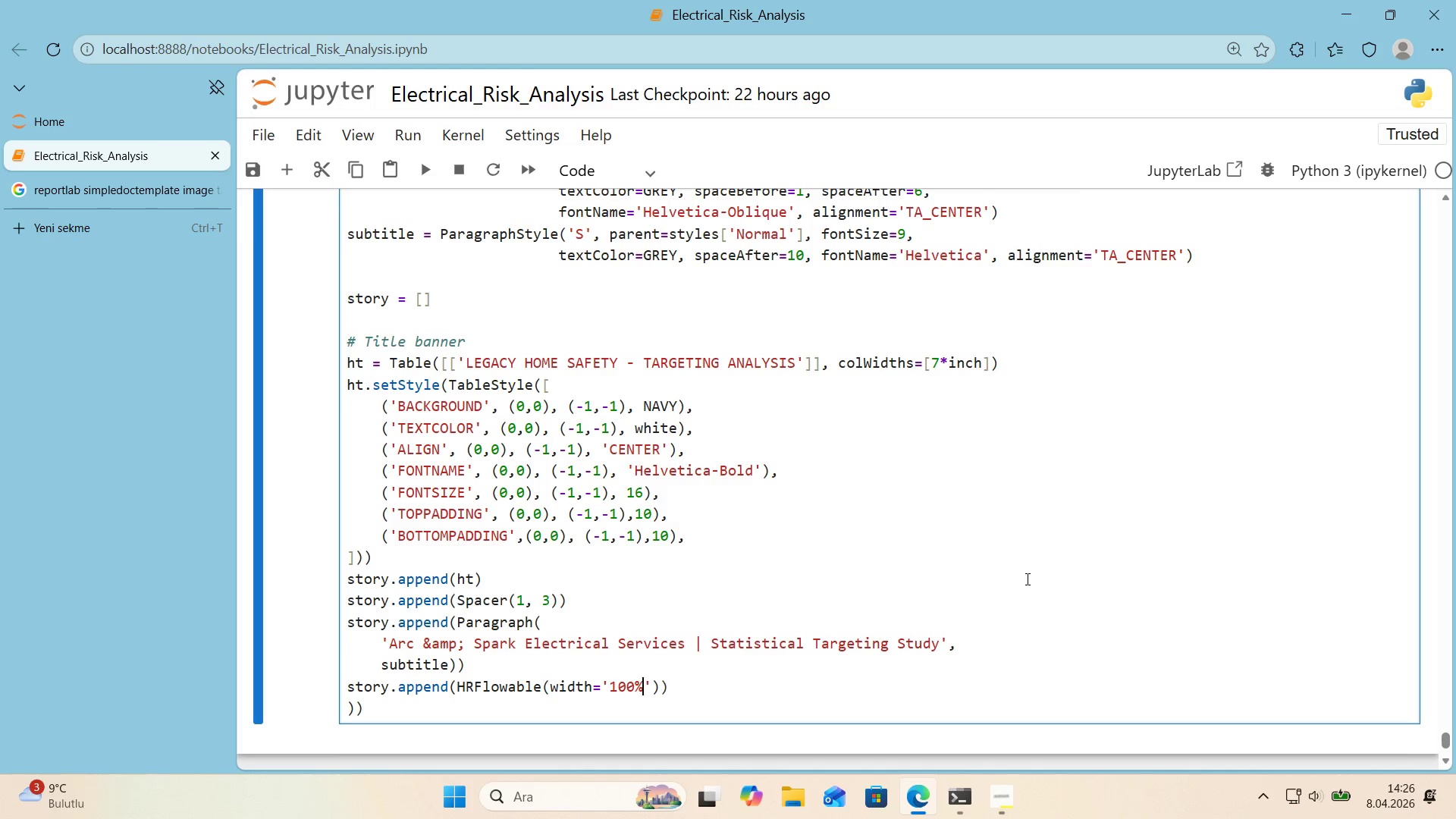 
key(Shift+5)
 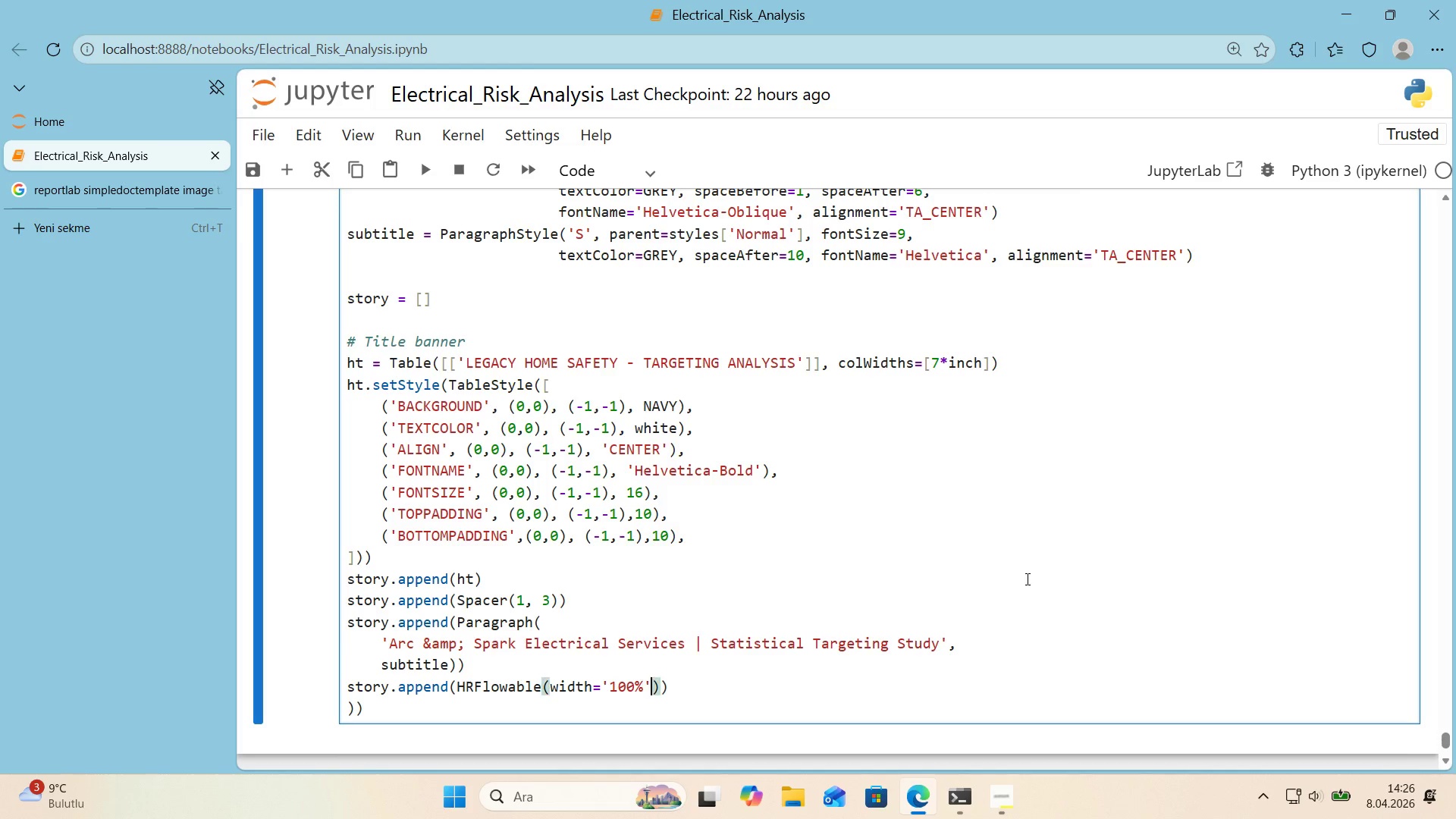 
key(ArrowRight)
 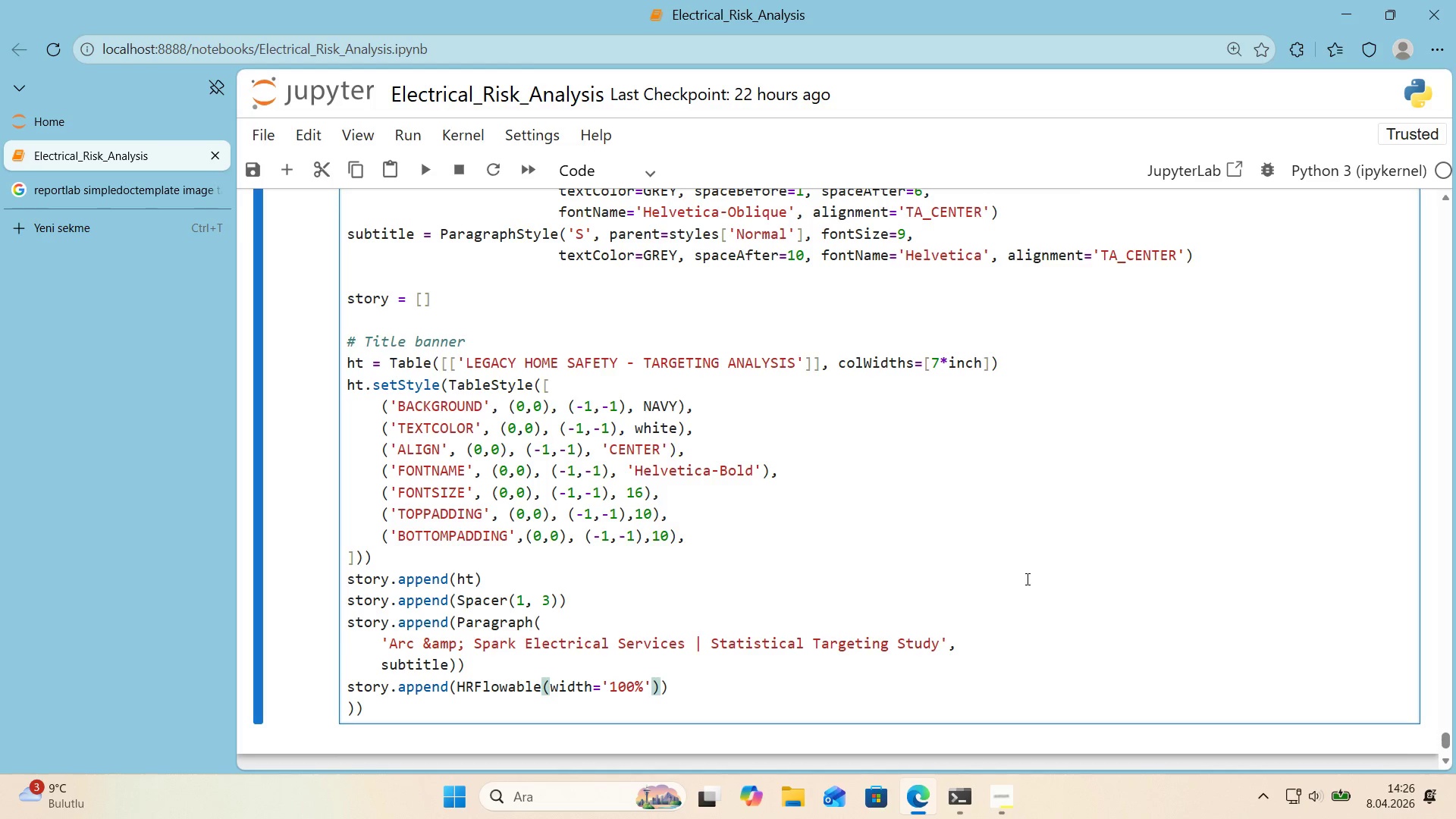 
type(, th'ch)
key(Backspace)
type(kness)1)
 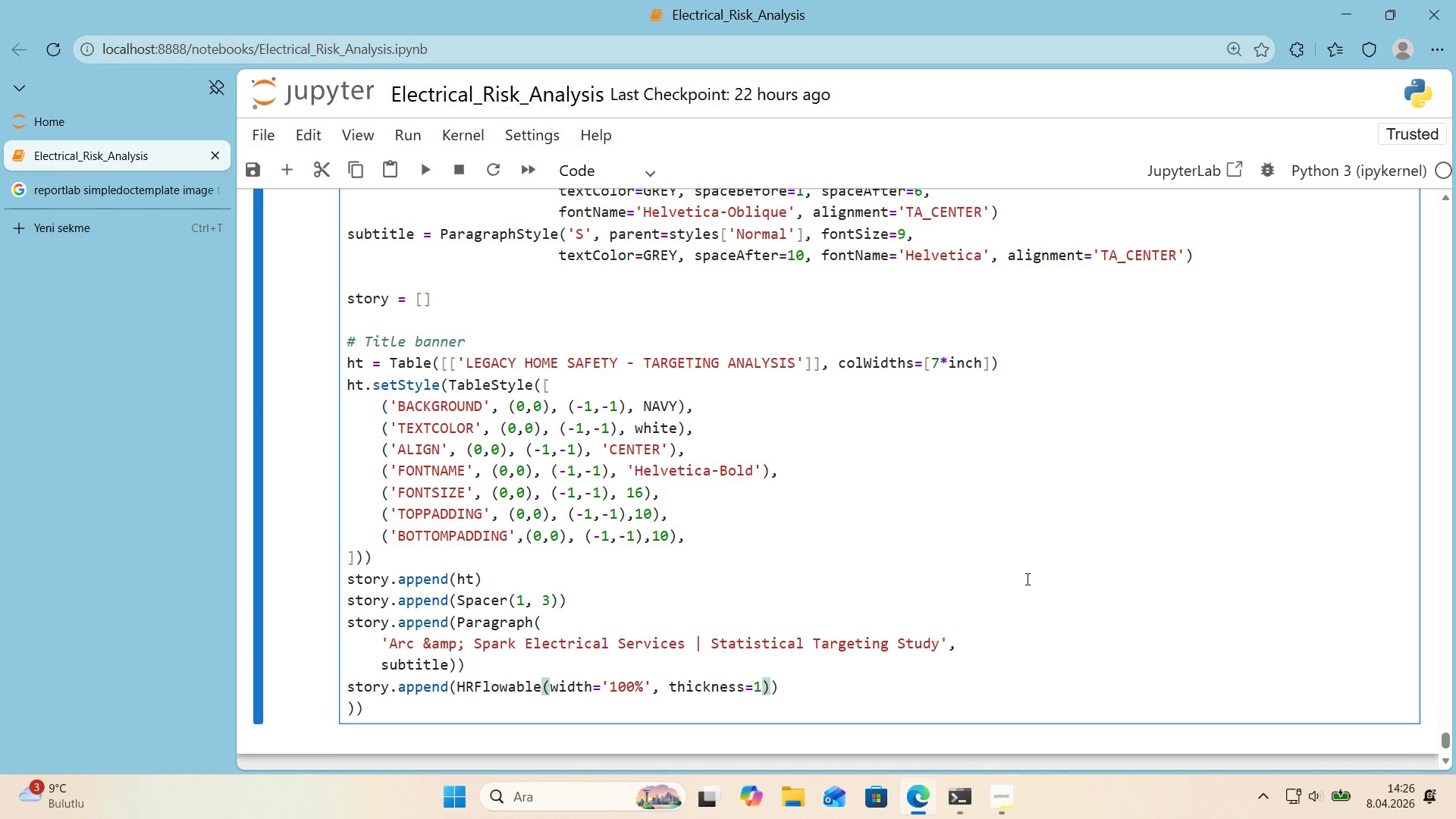 
type(, color)BLUE, spaceAfter)6)
 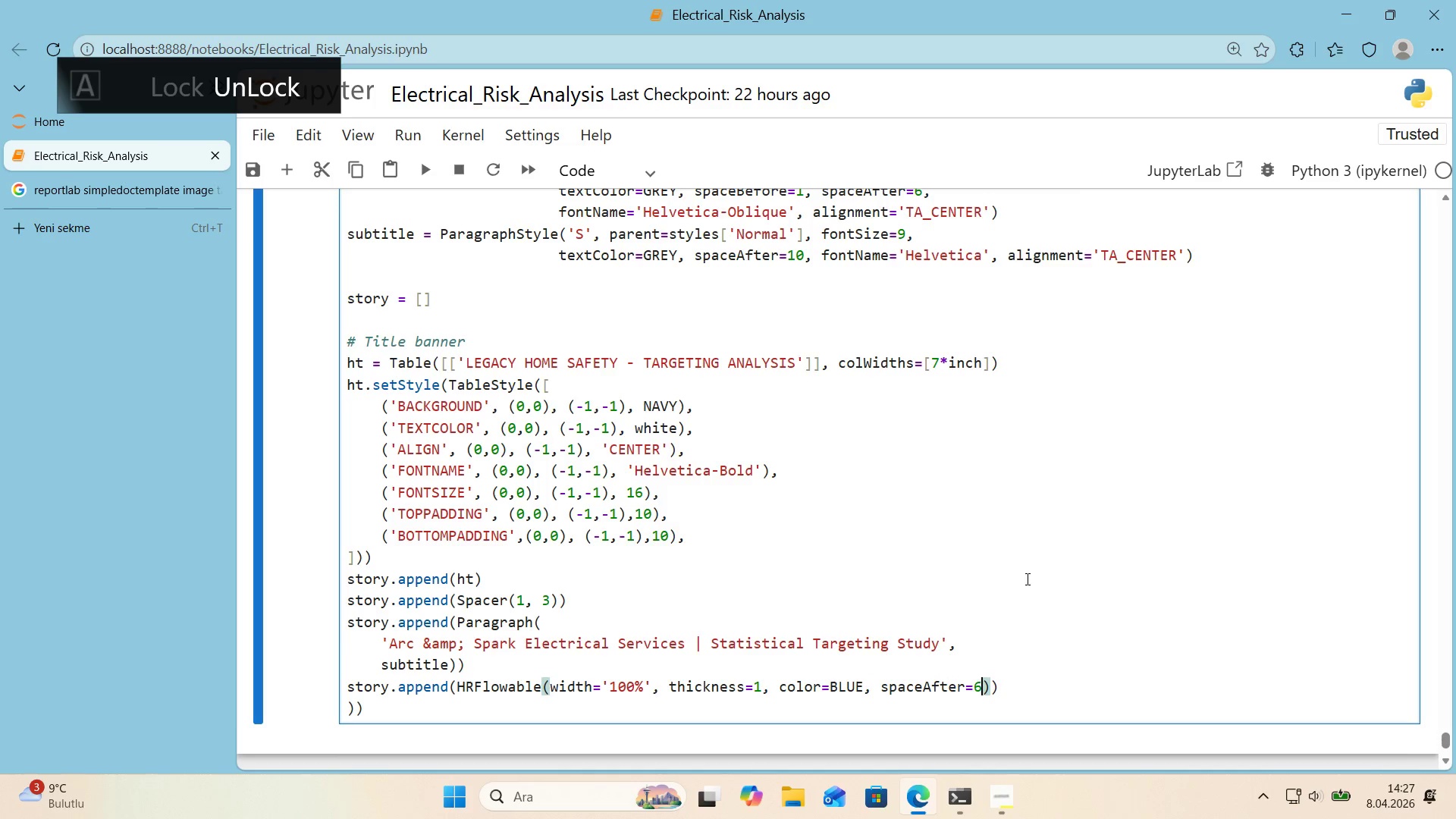 
key(ArrowRight)
 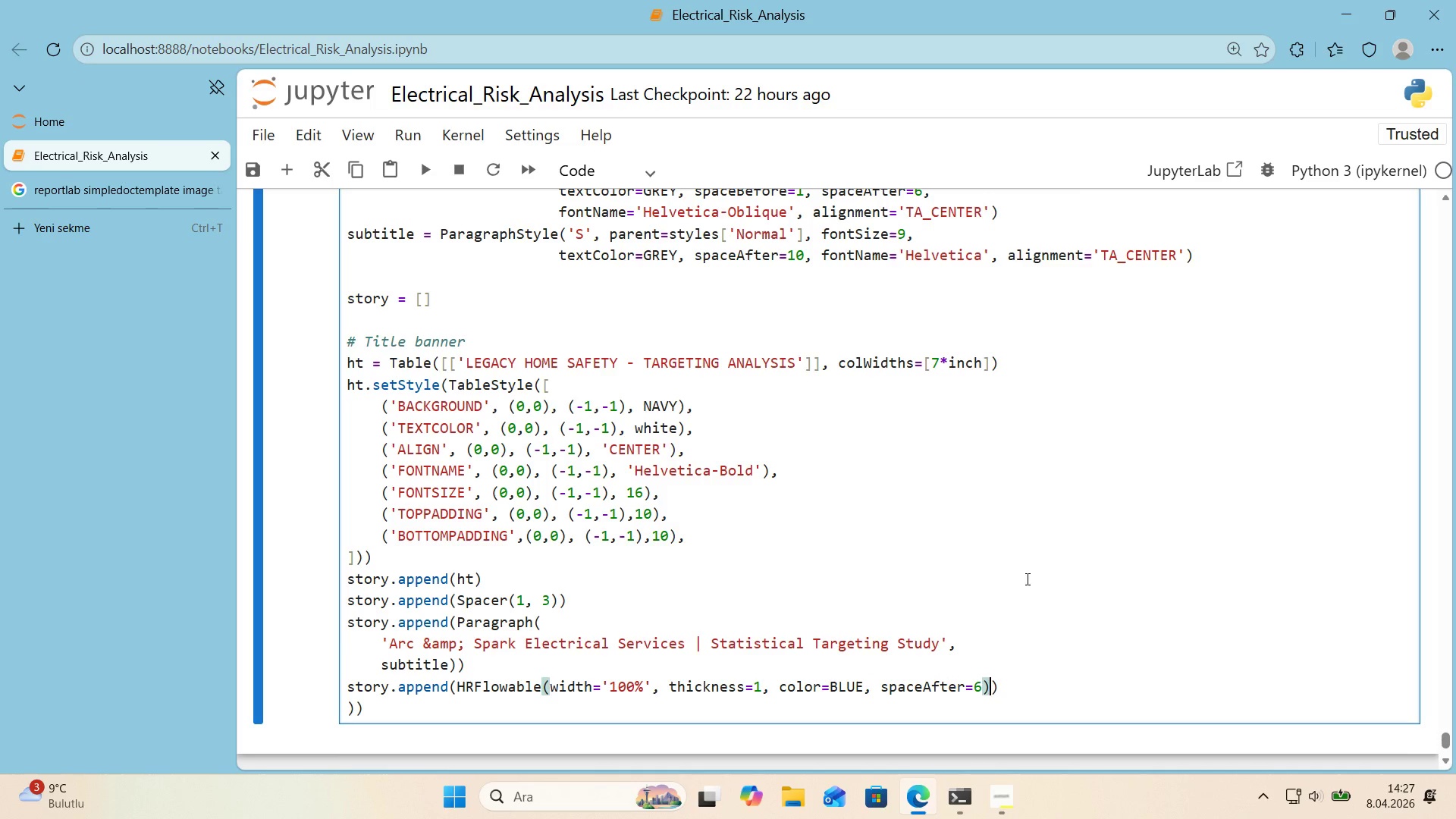 
key(ArrowRight)
 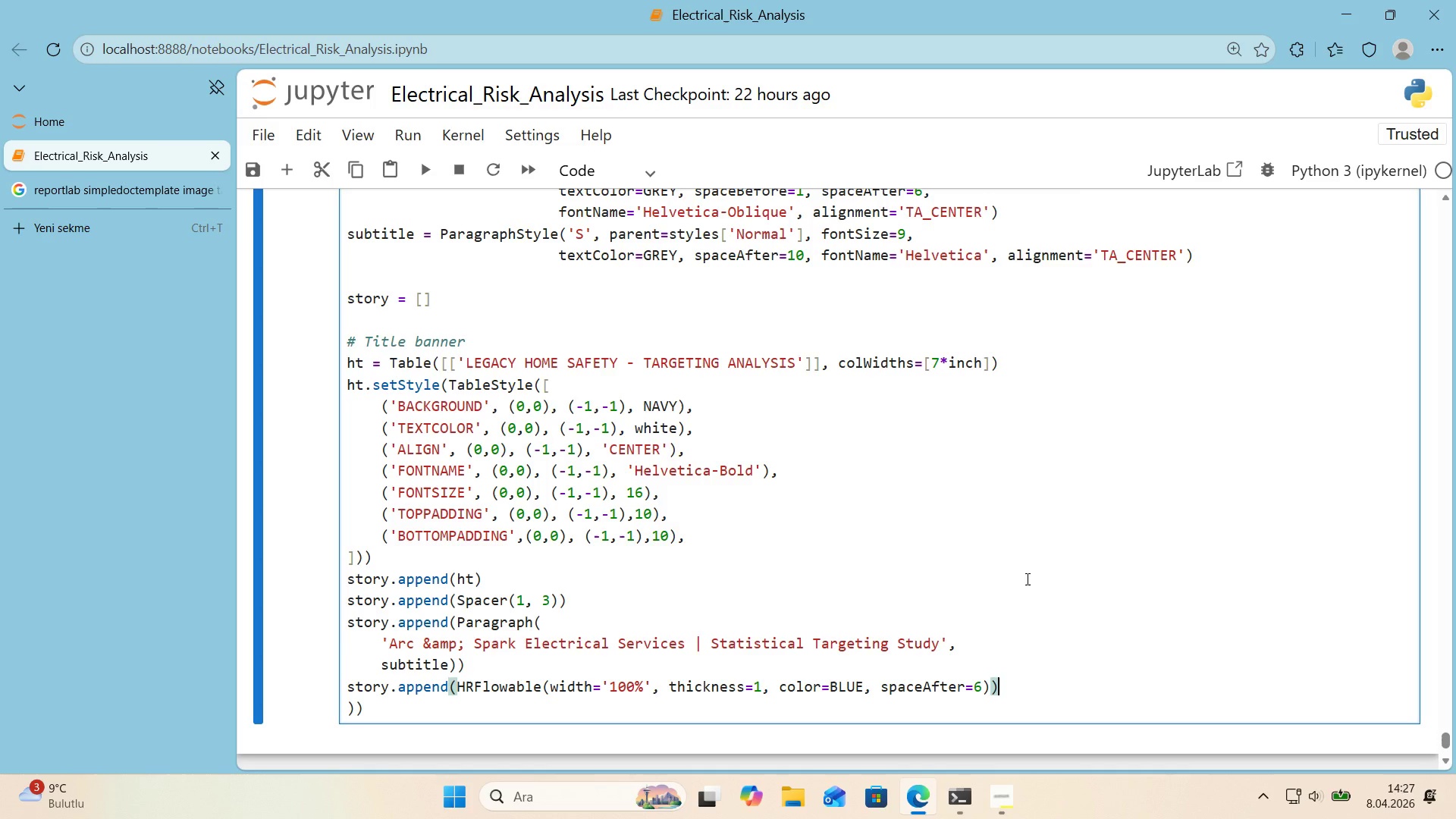 
key(ArrowDown)
 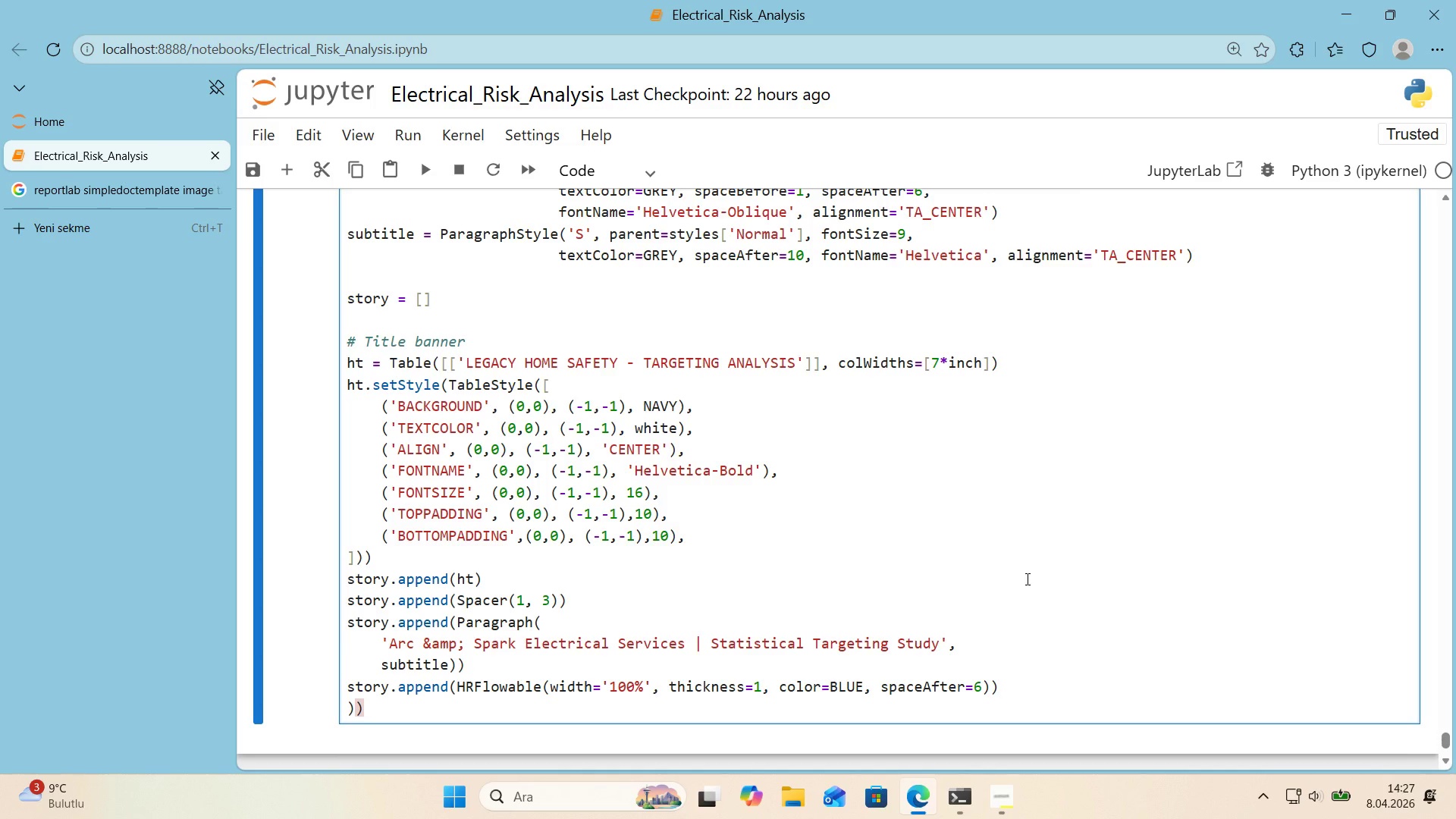 
key(Backspace)
 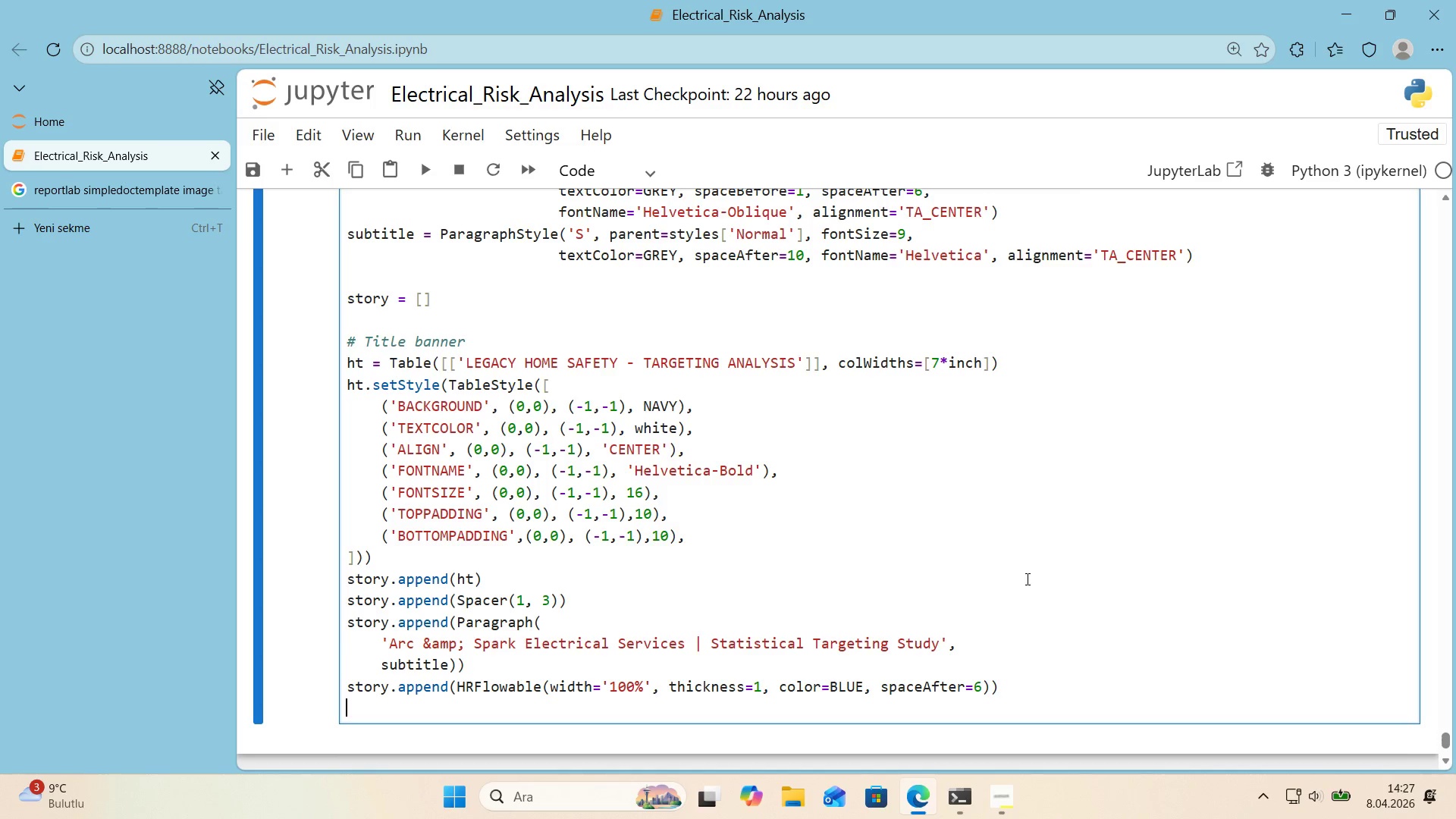 
key(Backspace)
 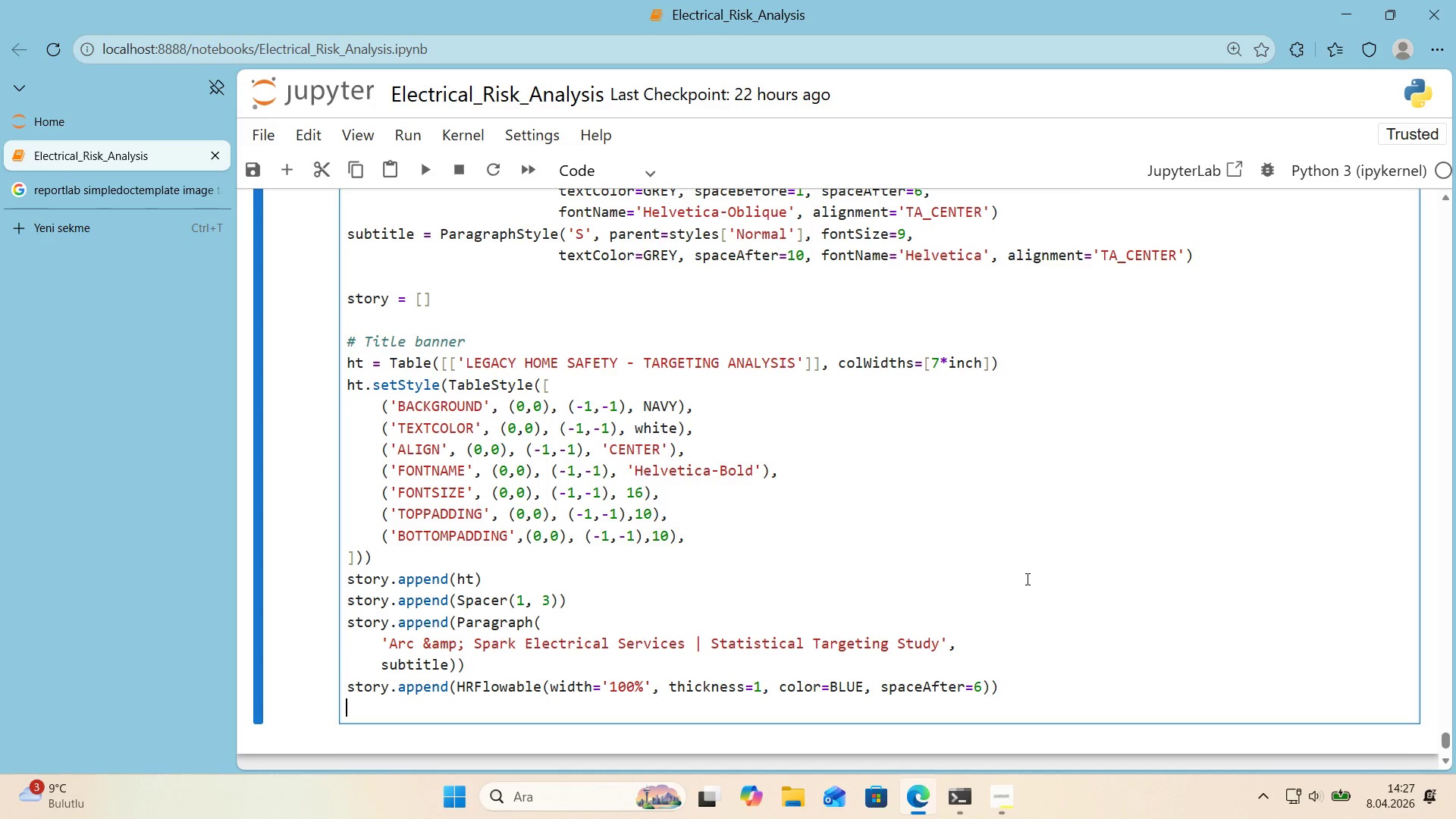 
key(Enter)
 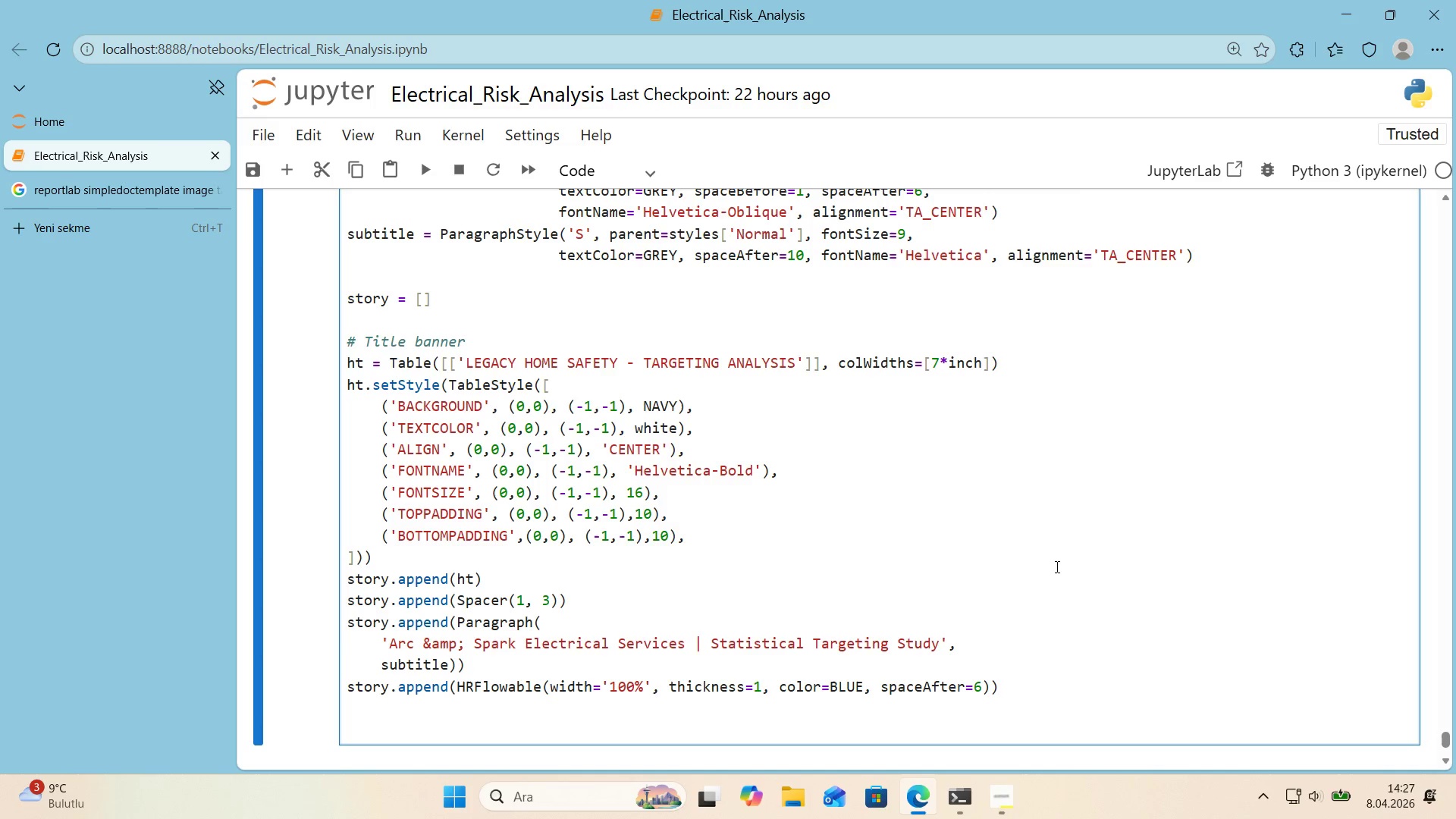 
scroll: coordinate [1065, 559], scroll_direction: down, amount: 1.0
 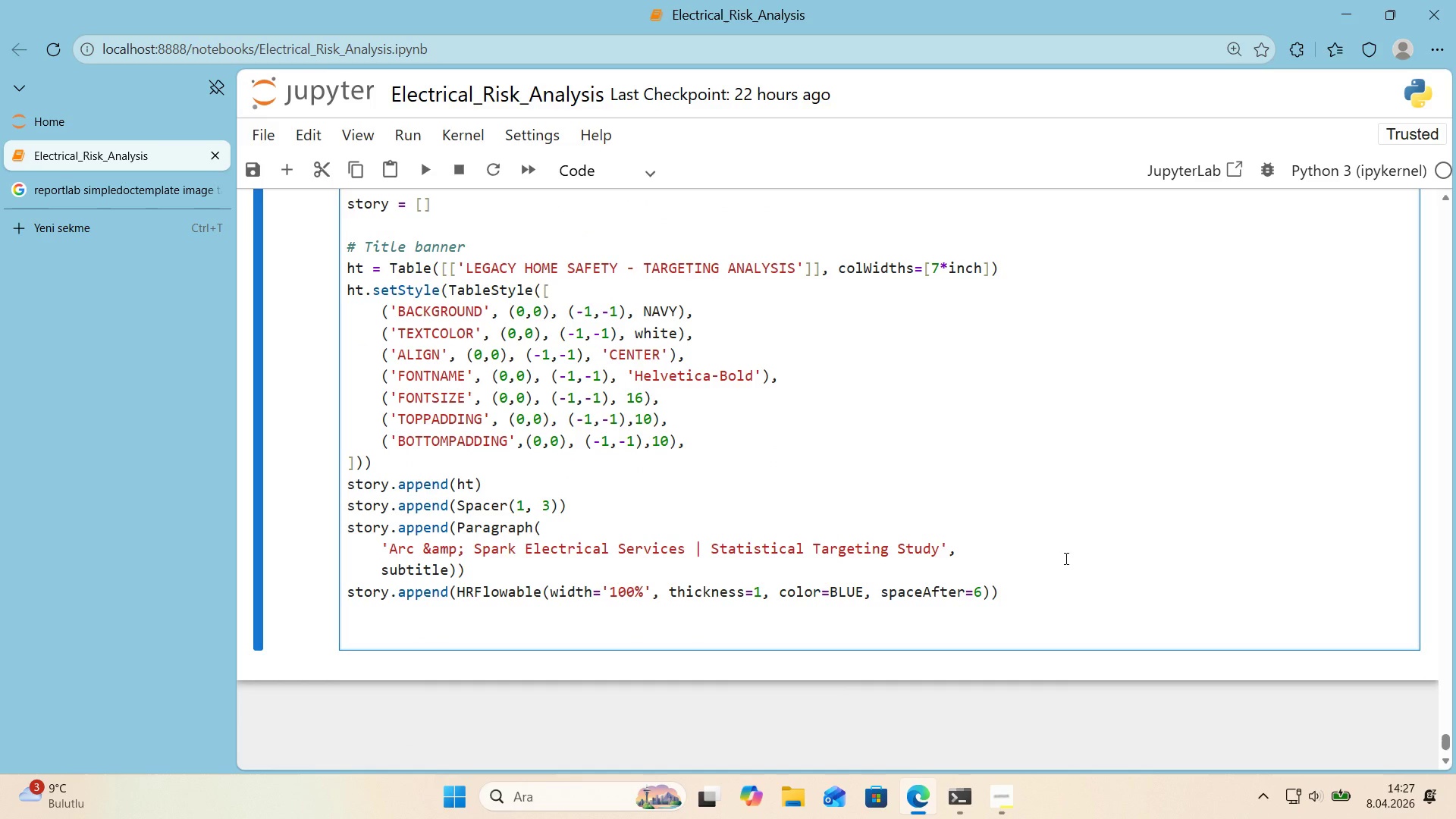 
key(Alt+Control+AltRight)
 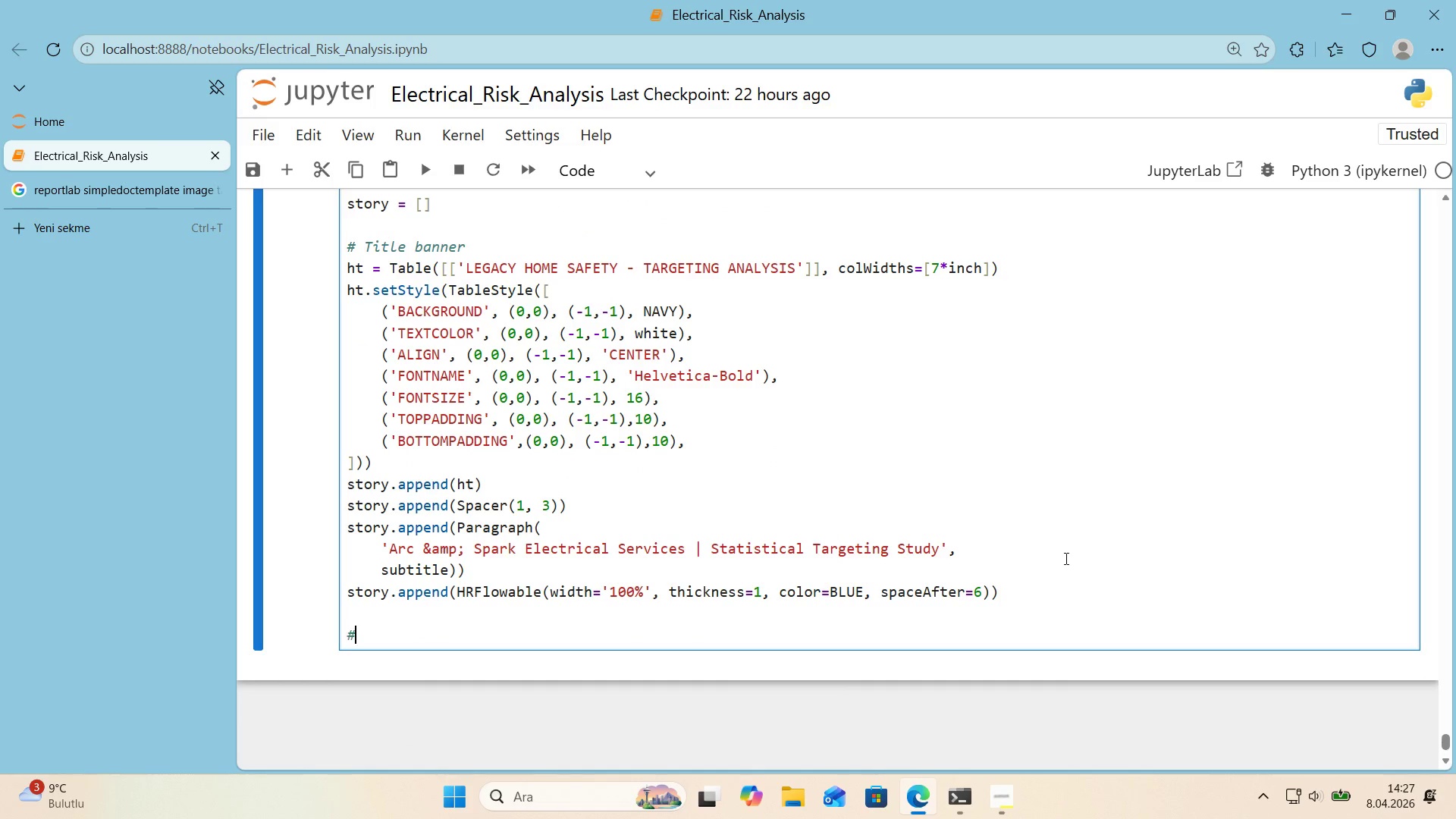 
key(Control+ControlLeft)
 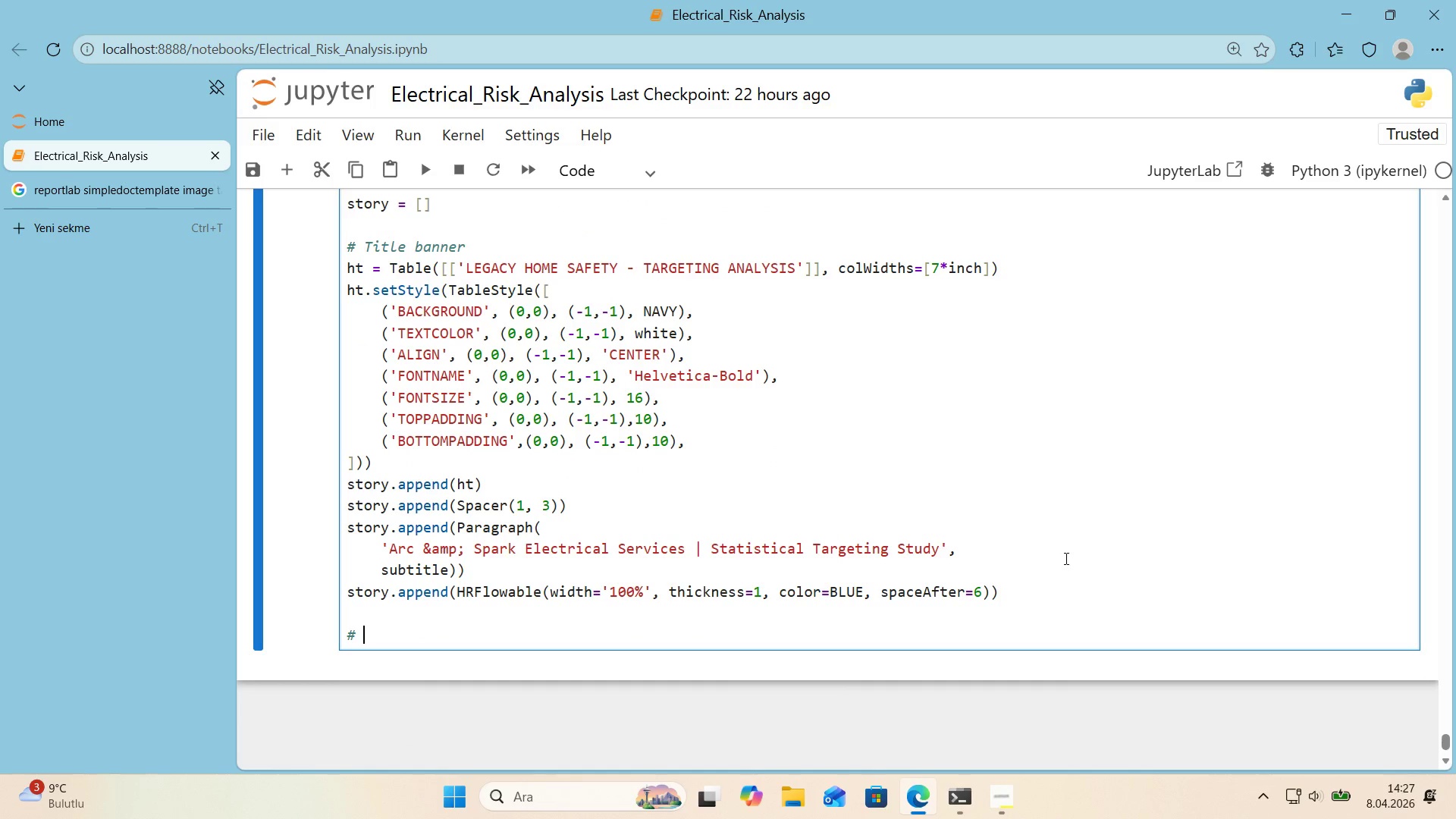 
key(Alt+Control+3)
 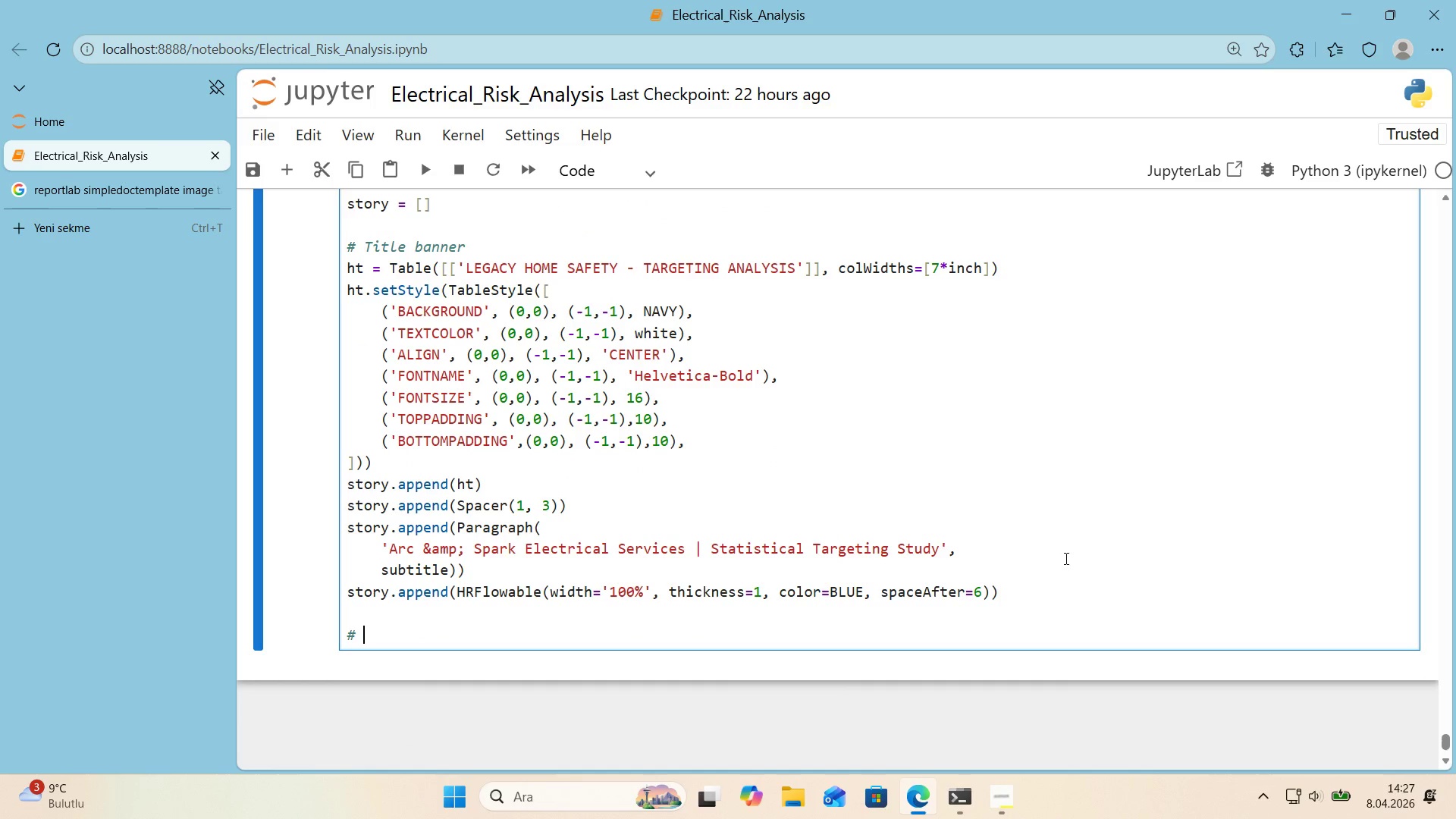 
type( Execut've Summary)
 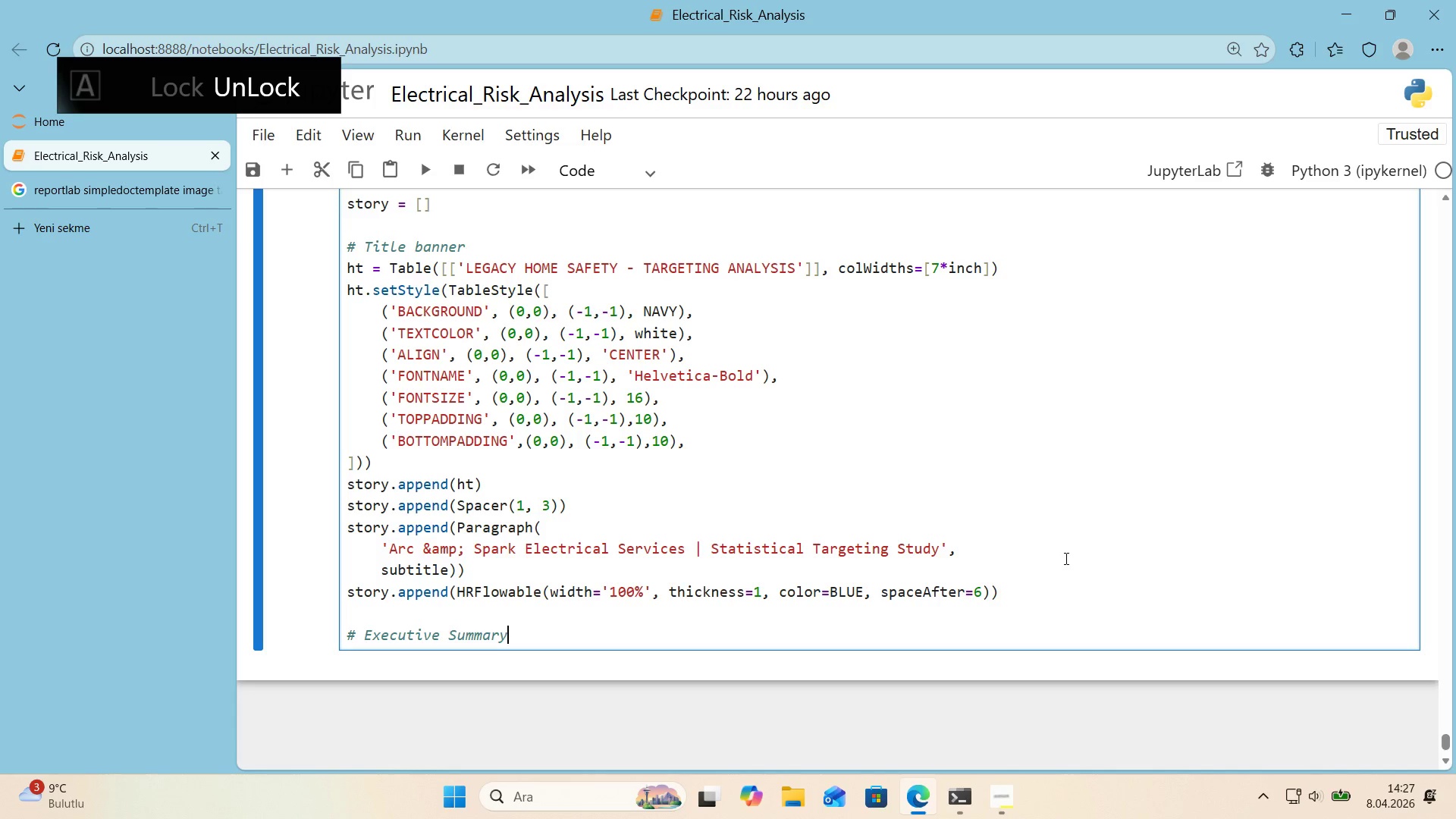 
key(Enter)
 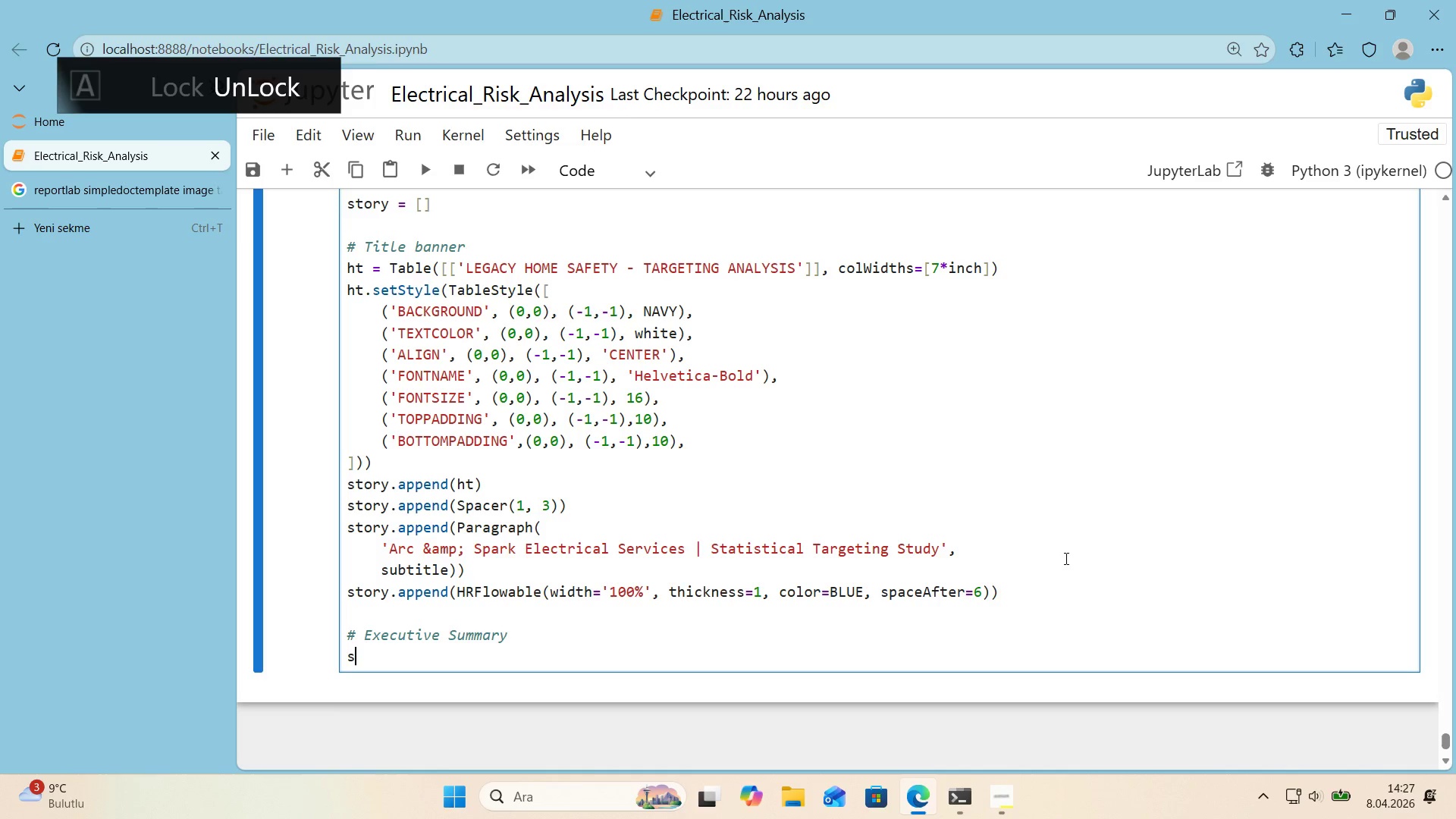 
type(story.append*()
 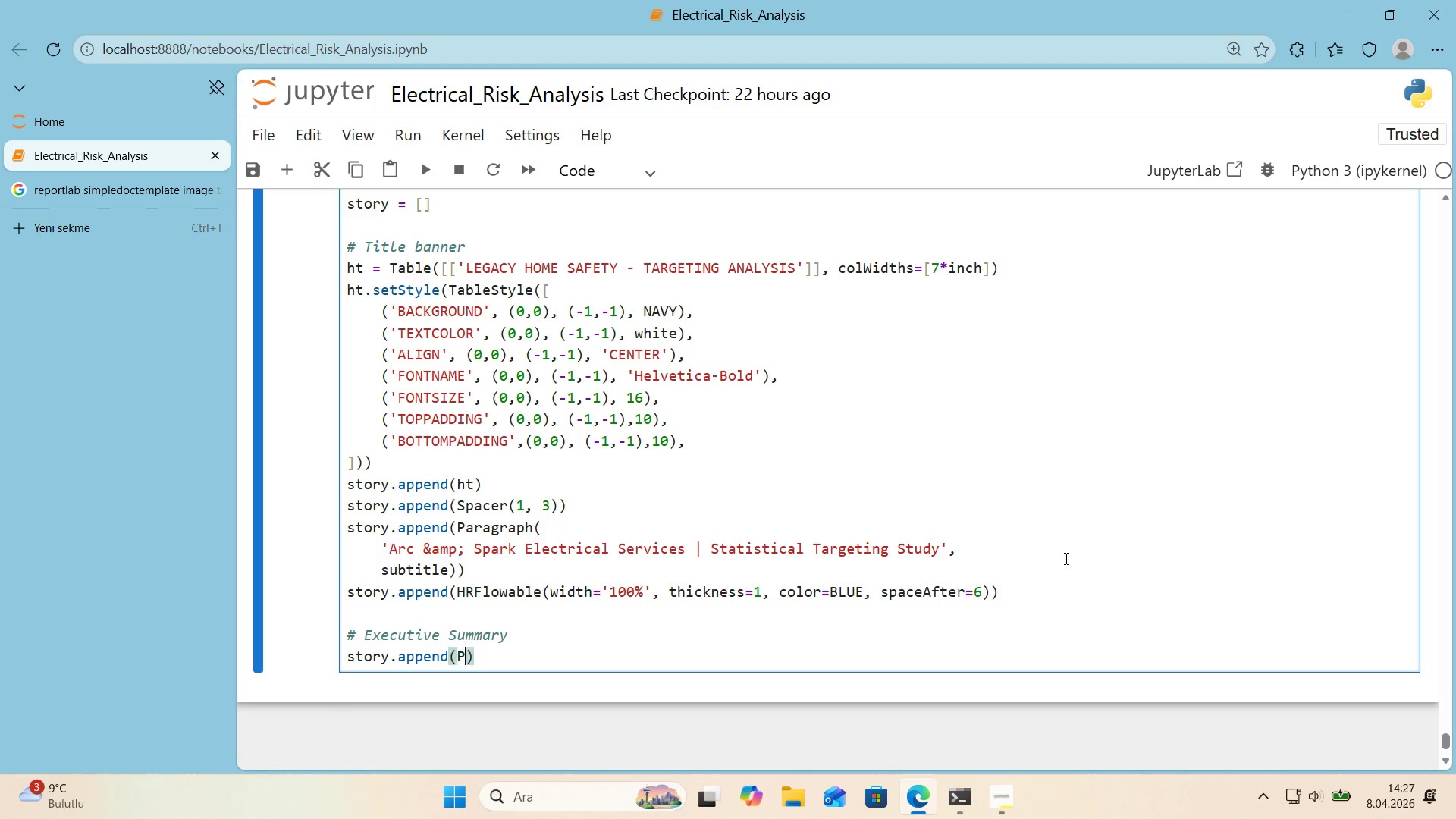 
 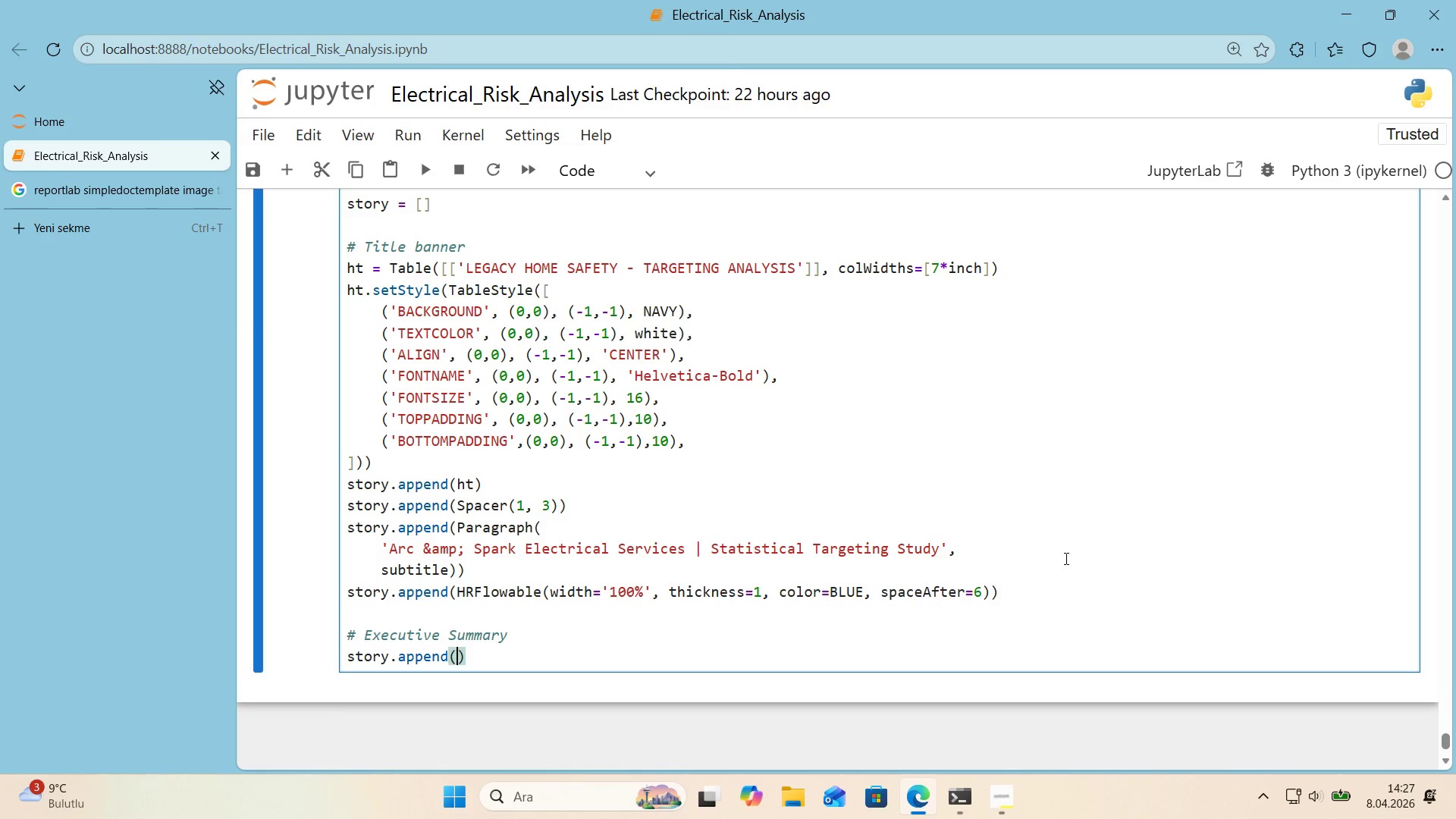 
key(ArrowLeft)
 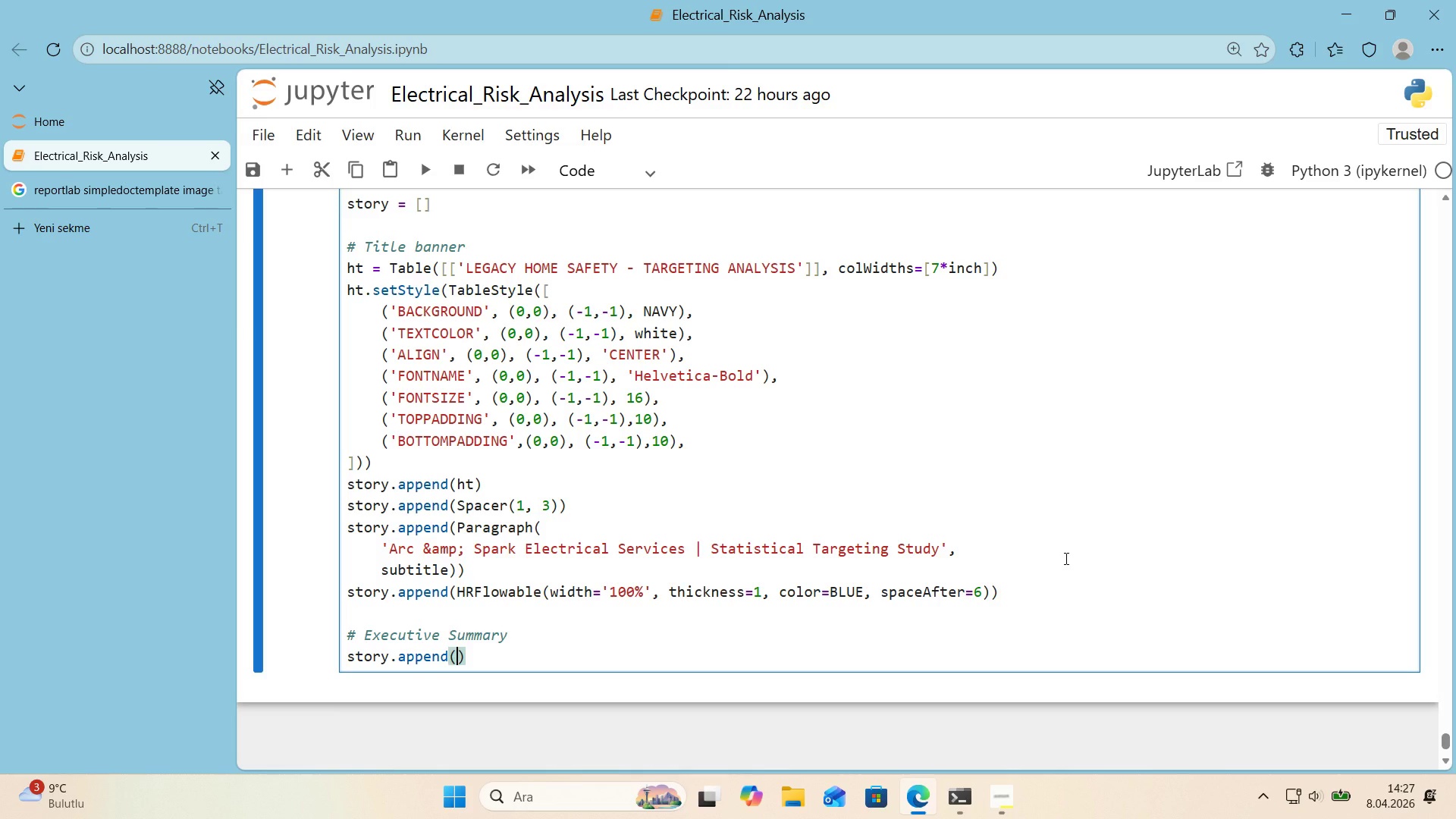 
type(Paragraph*()
 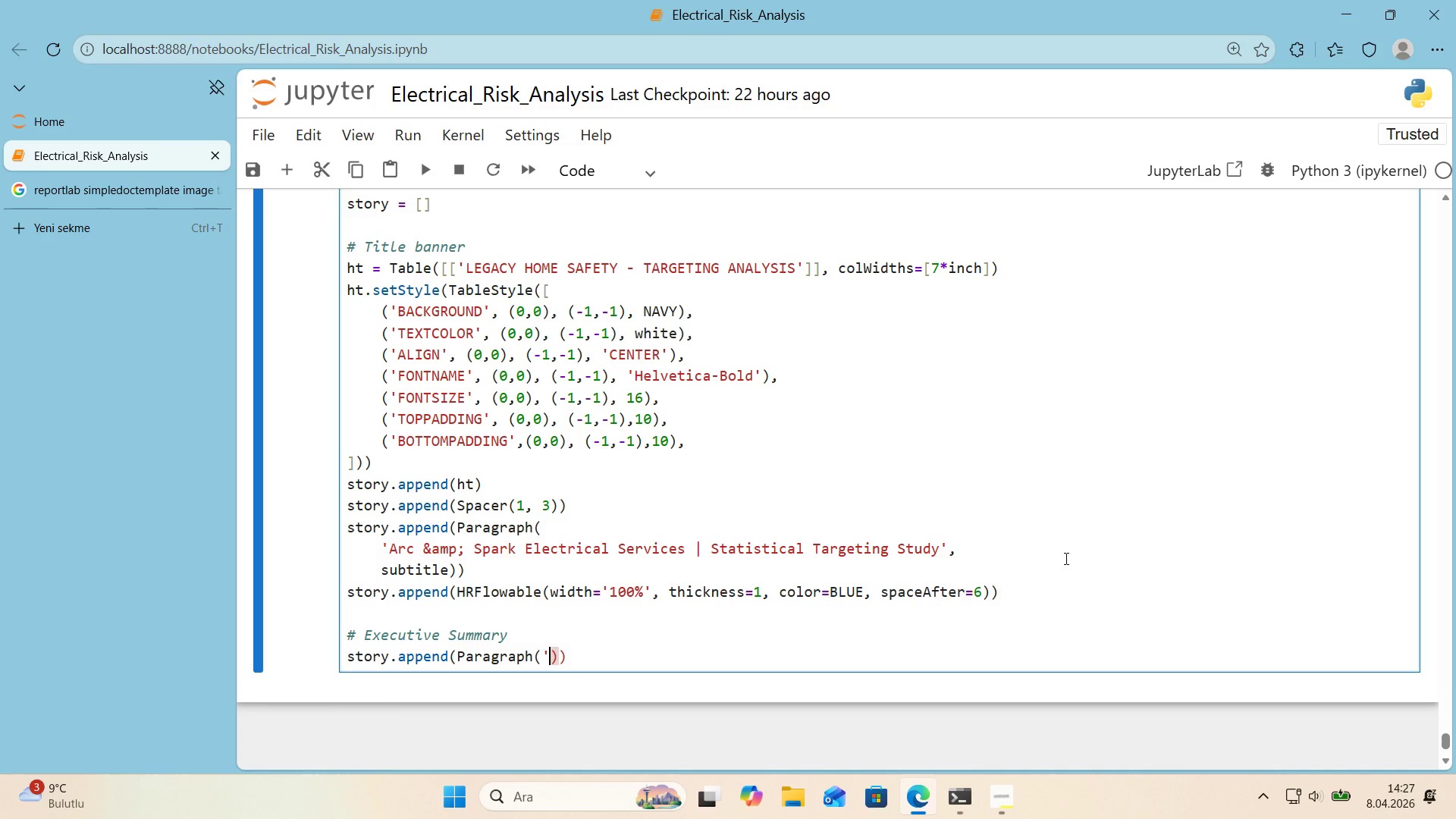 
 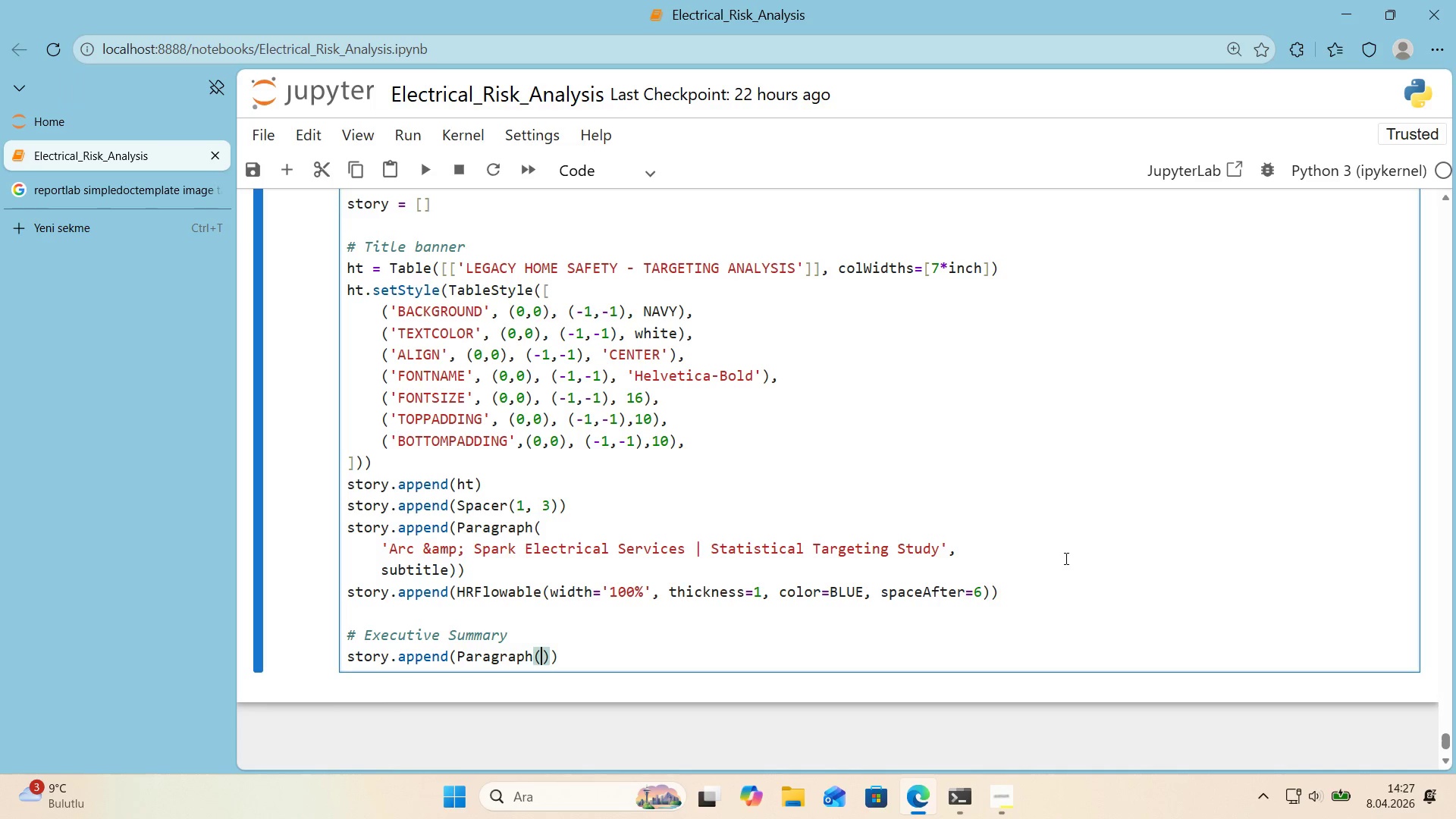 
key(ArrowLeft)
 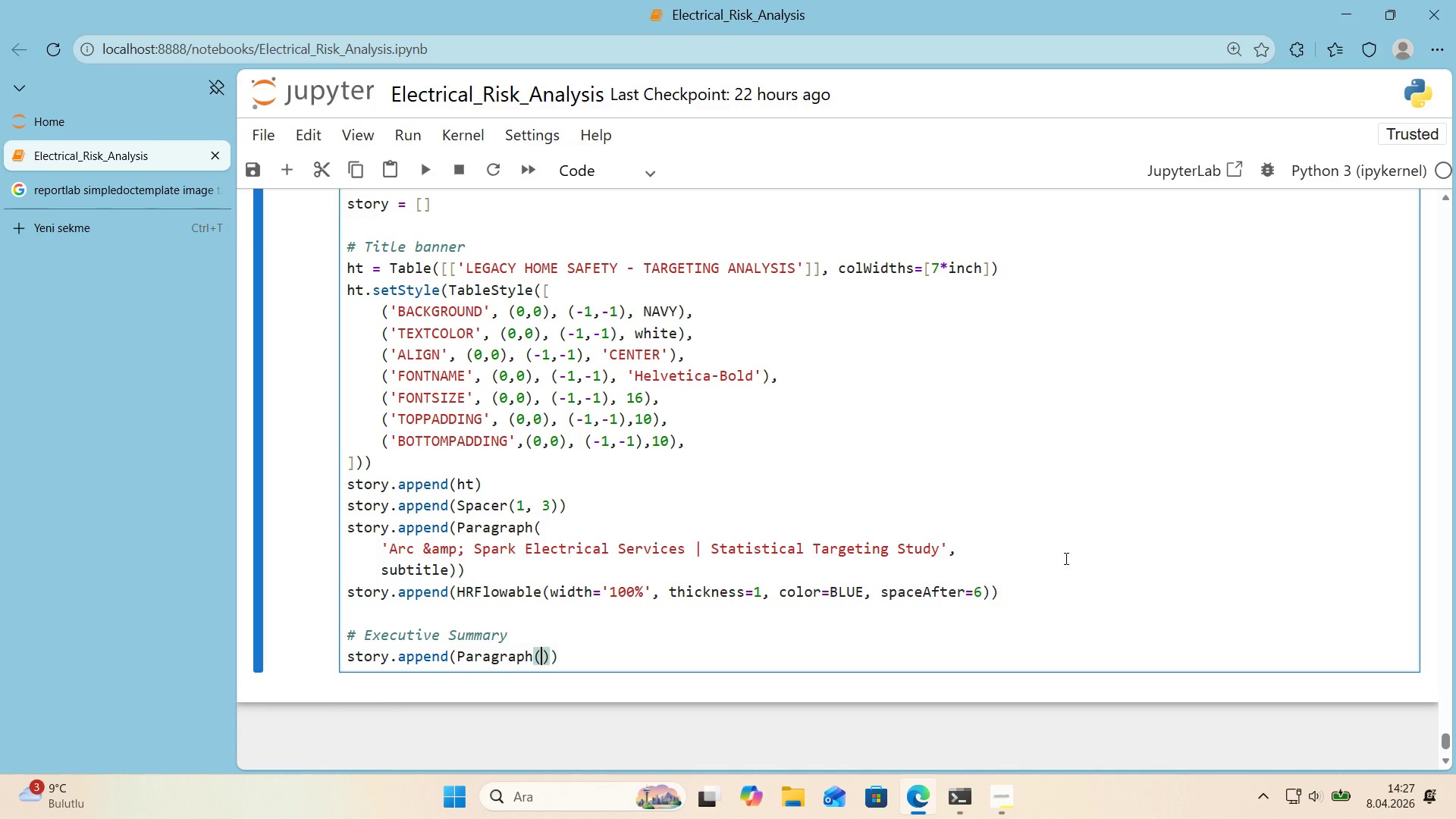 
type(@@)
 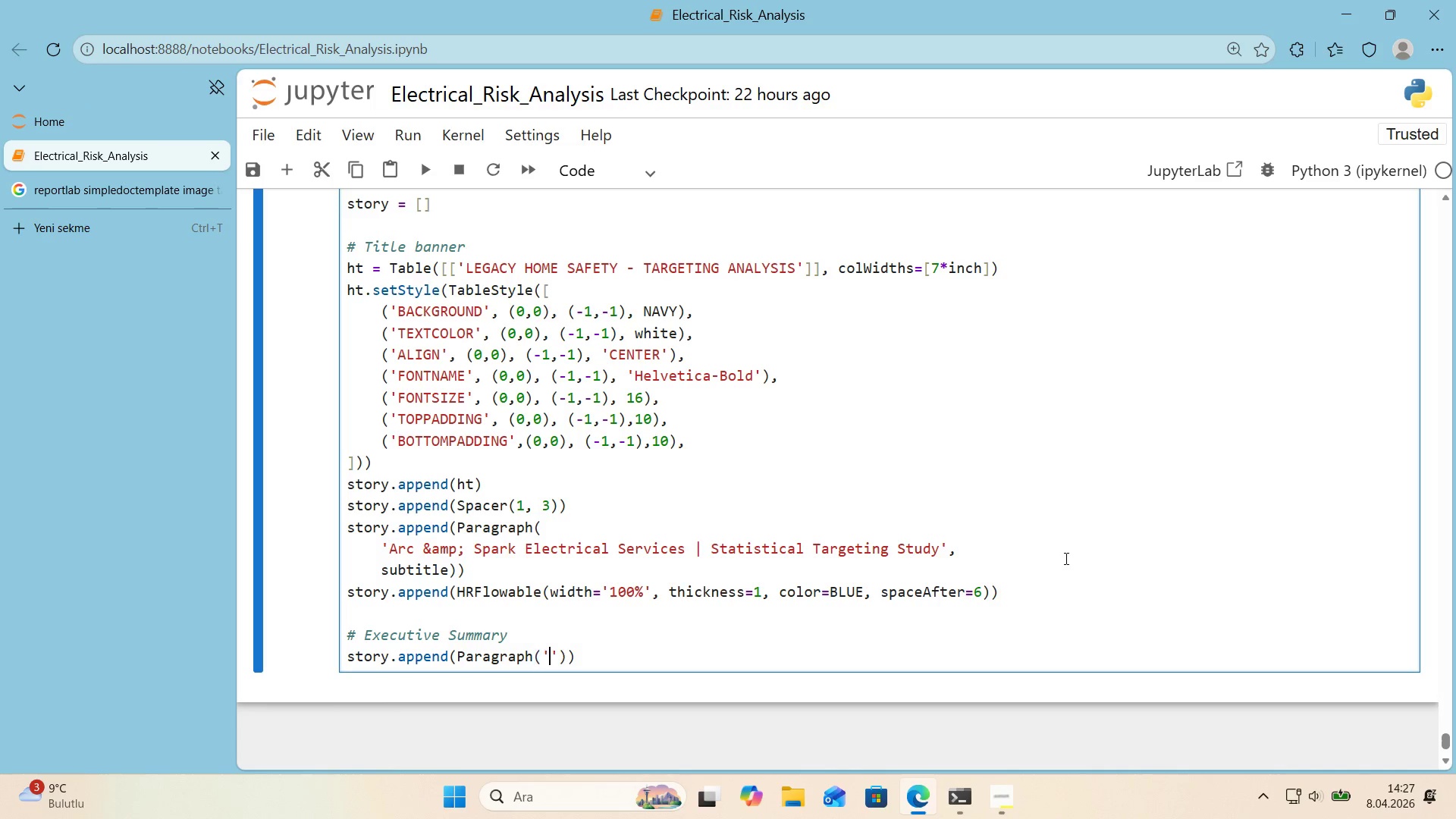 
key(ArrowLeft)
 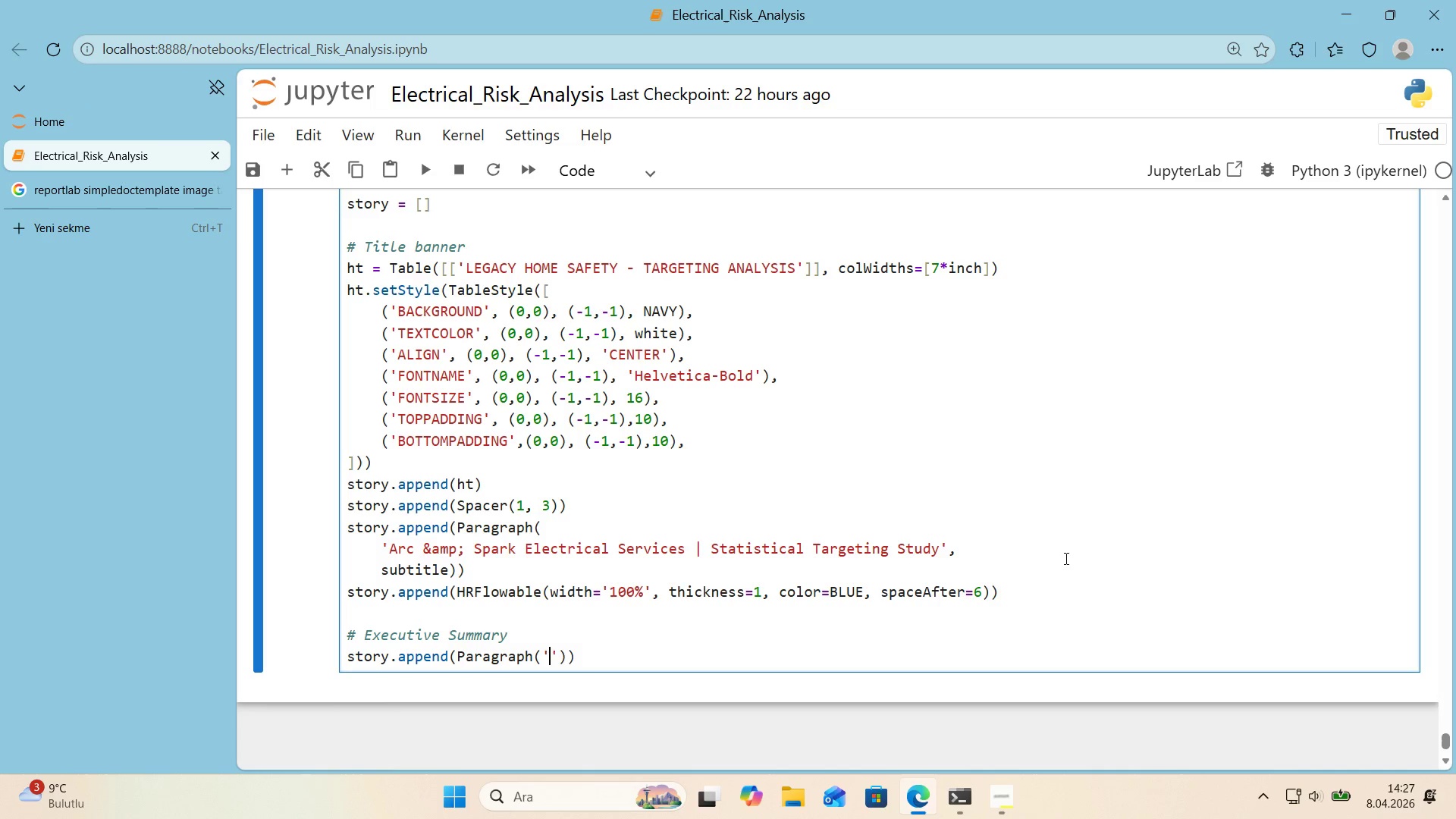 
type(Execut've Summary)
 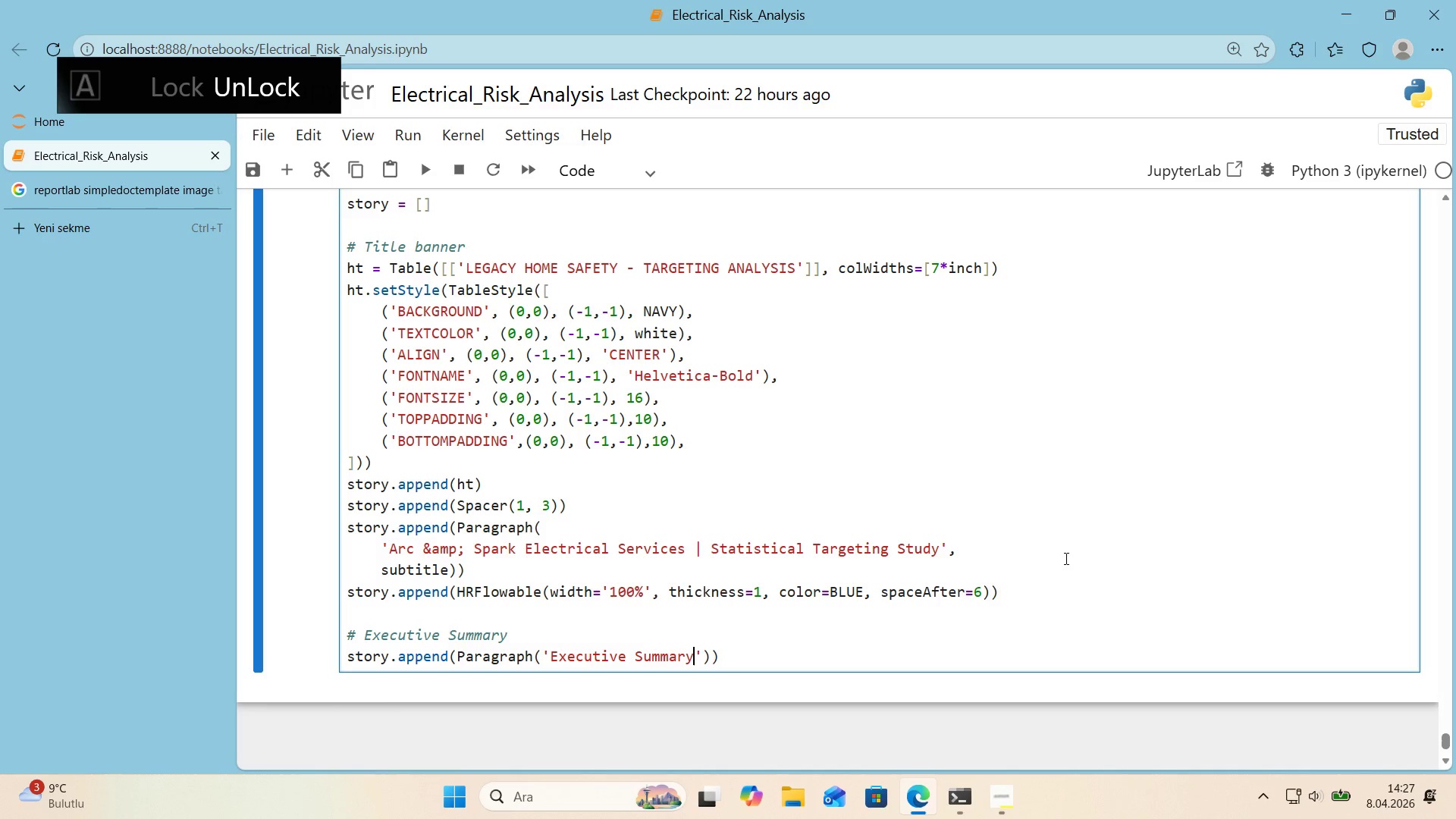 
key(ArrowRight)
 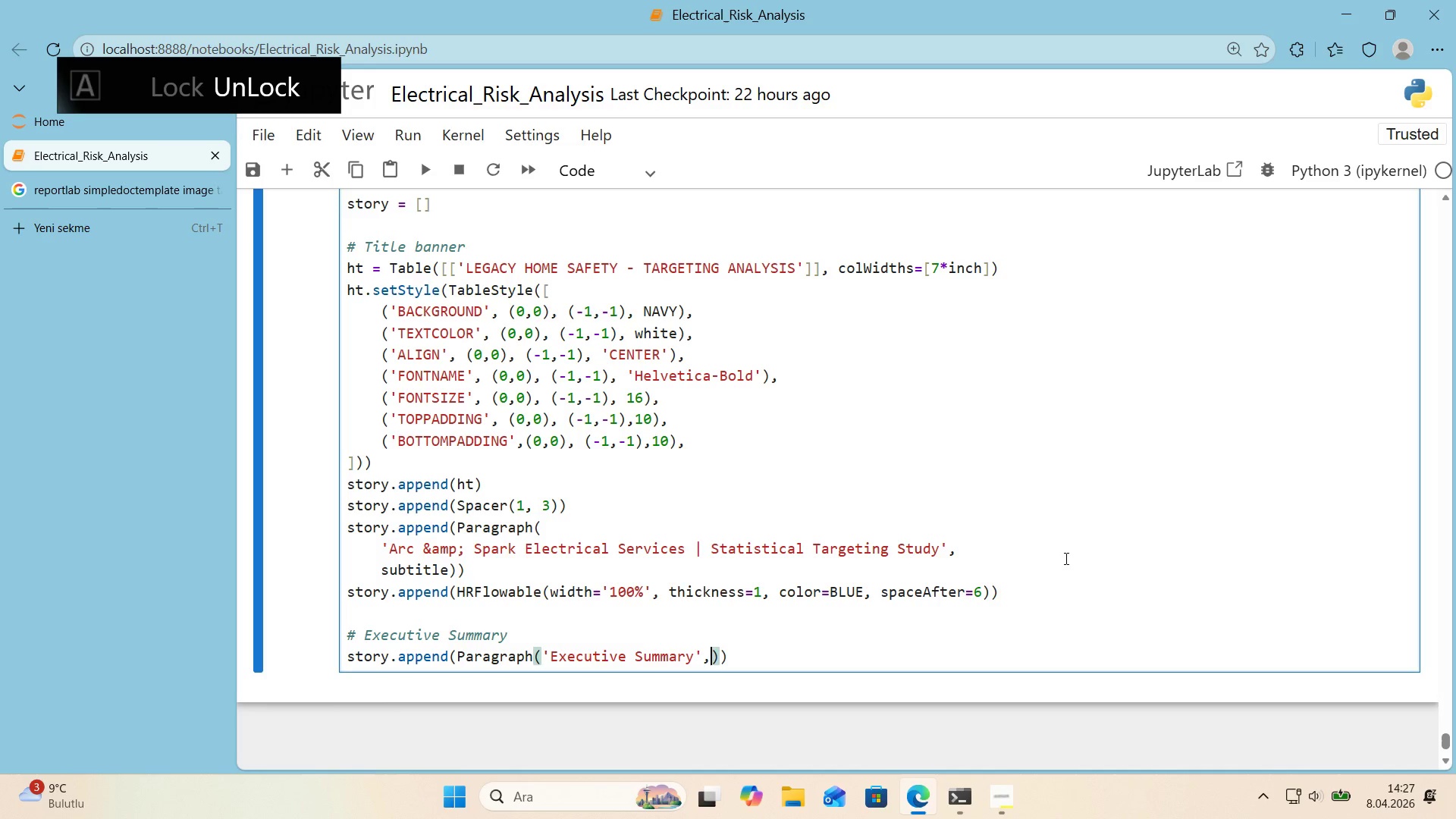 
type(, ha)
key(Backspace)
type(ead'ng)
 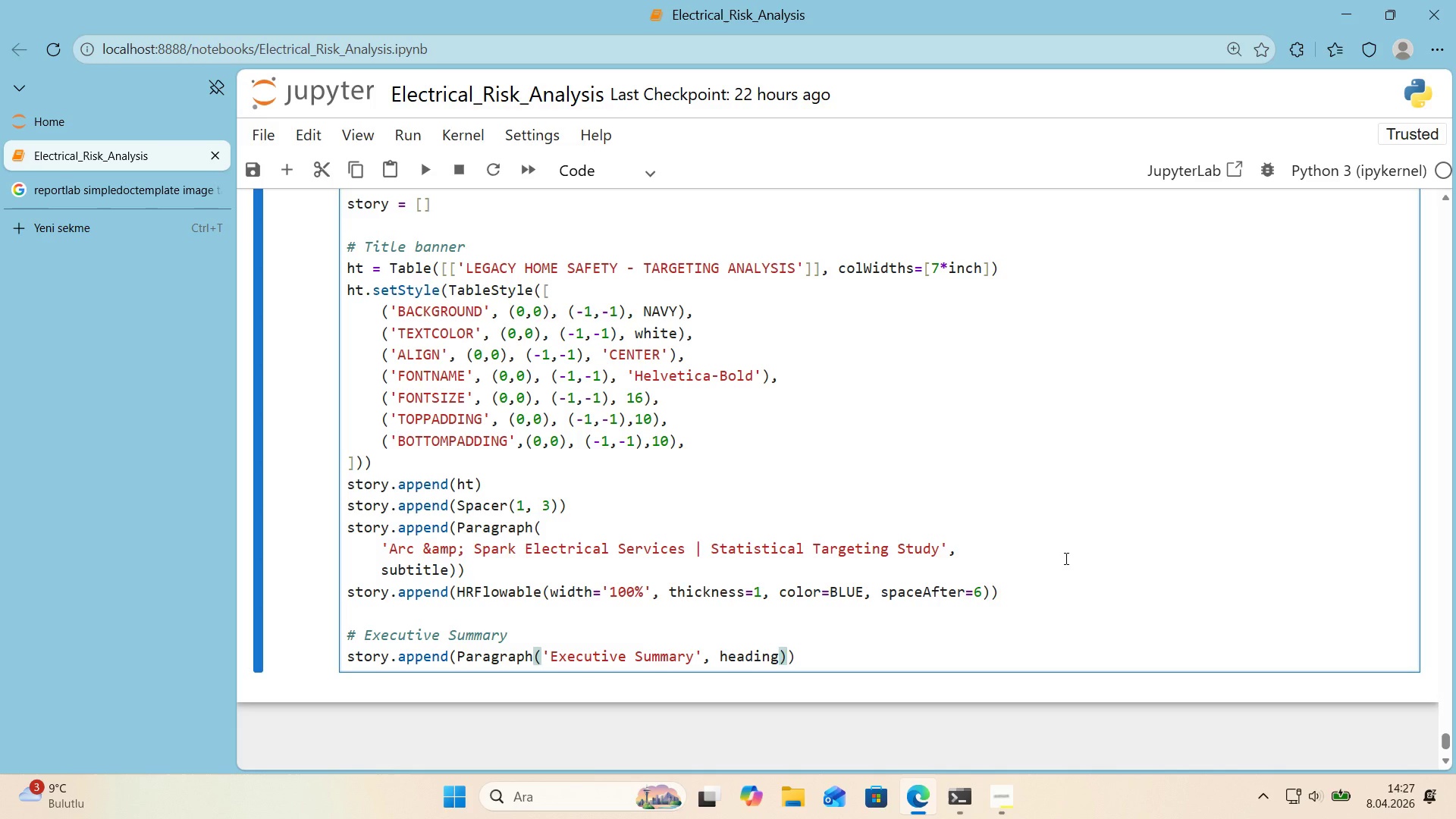 
key(ArrowRight)
 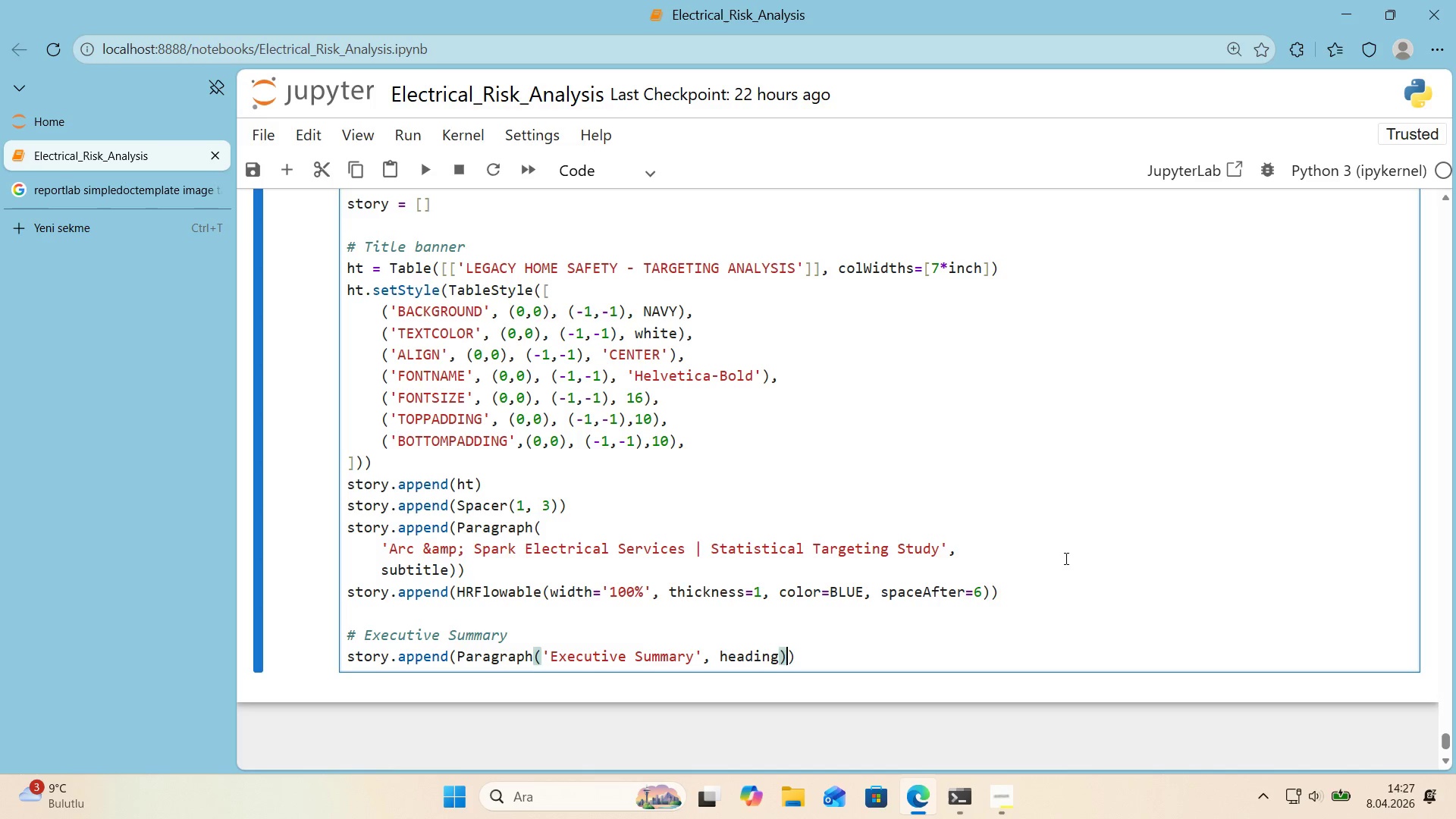 
key(ArrowRight)
 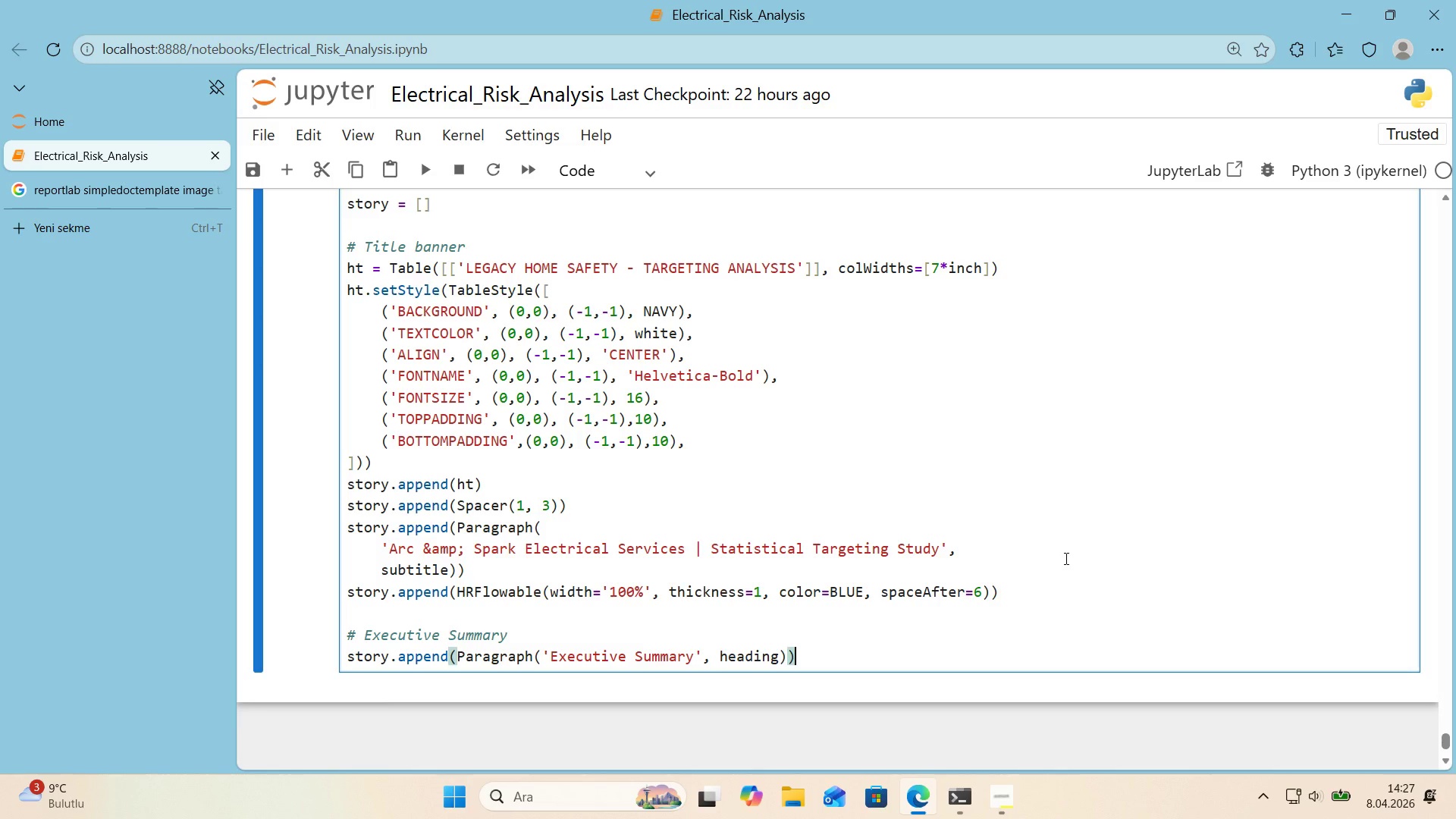 
key(Enter)
 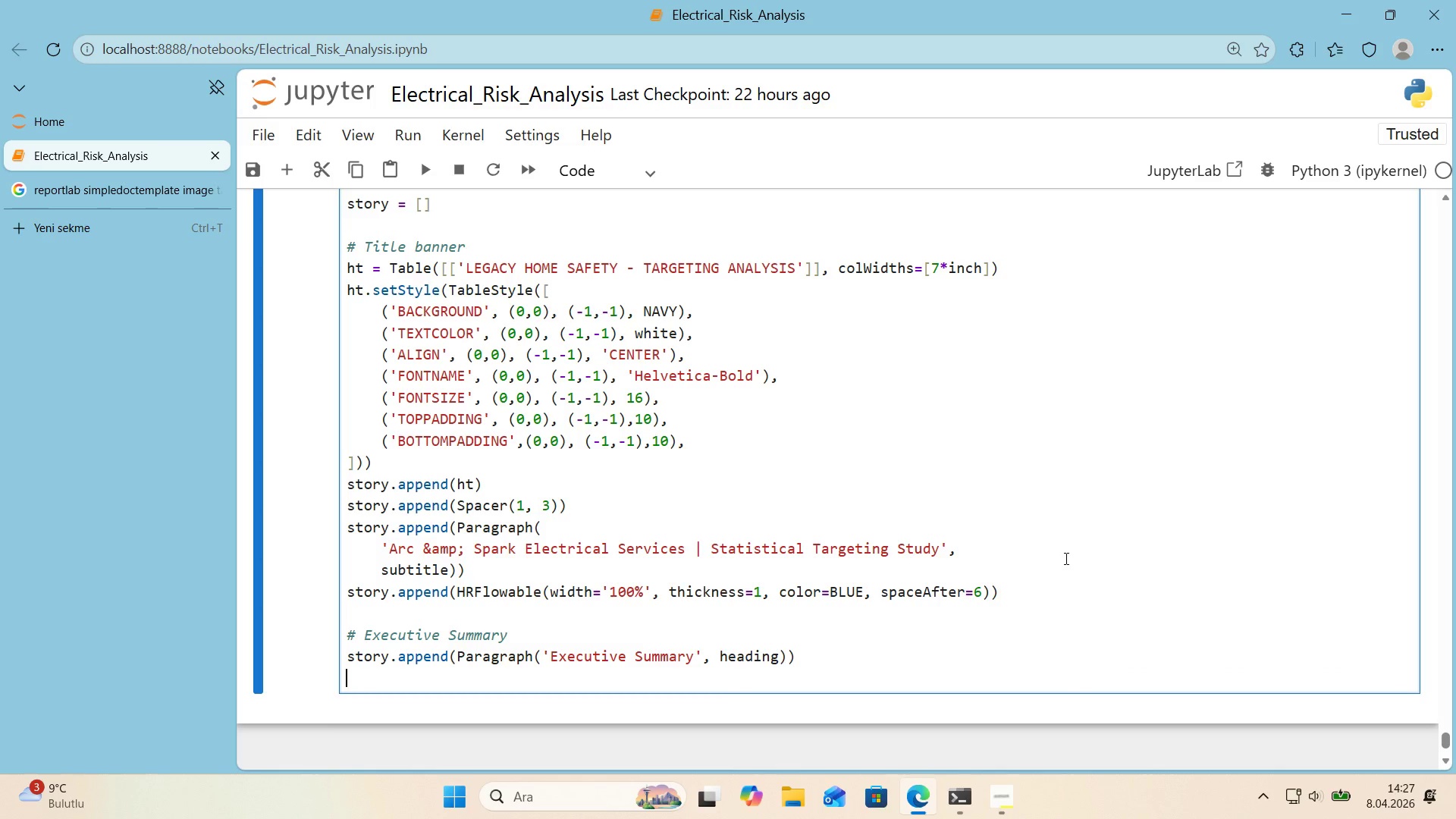 
type(story.)
 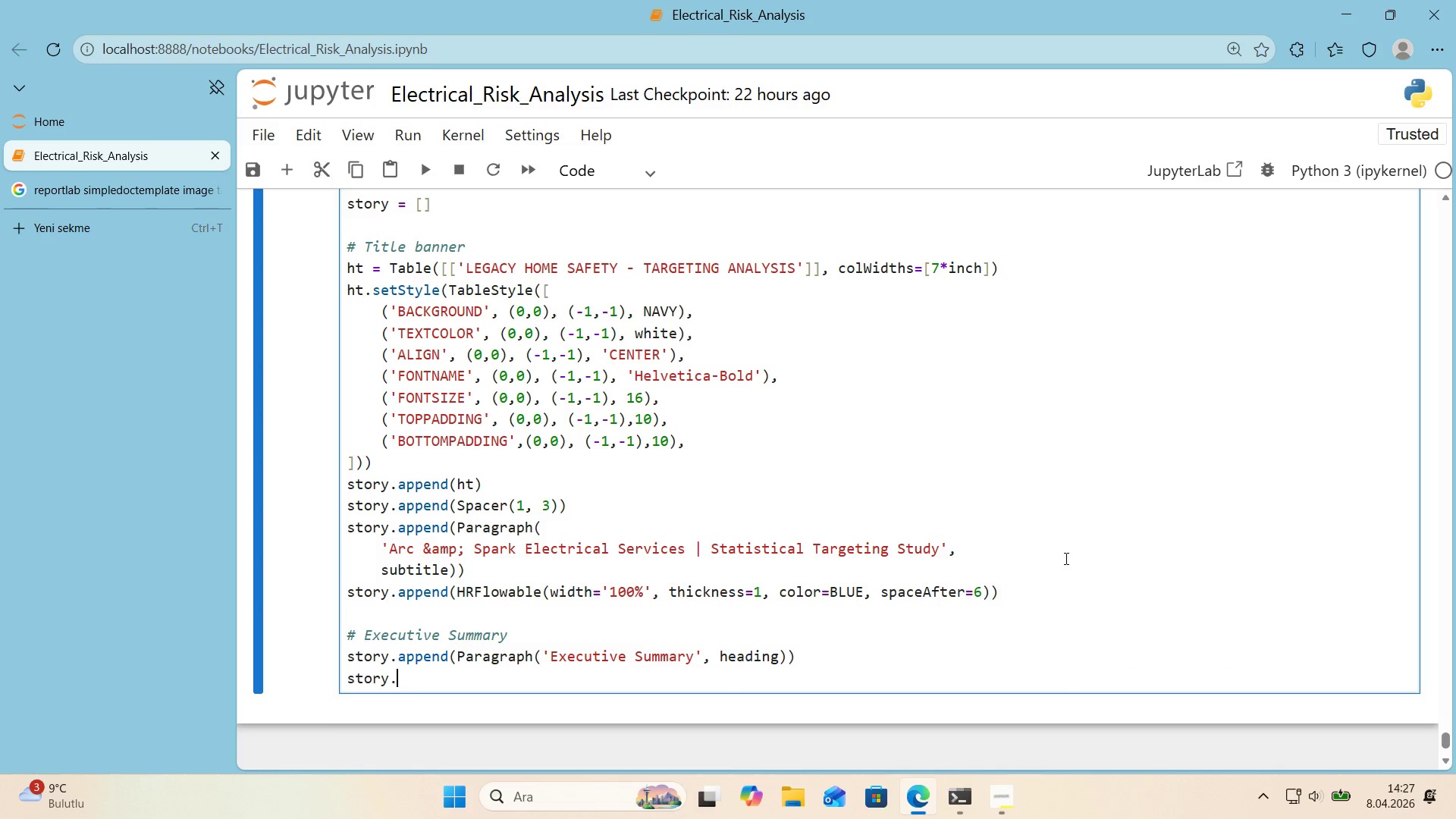 
type(append*()
 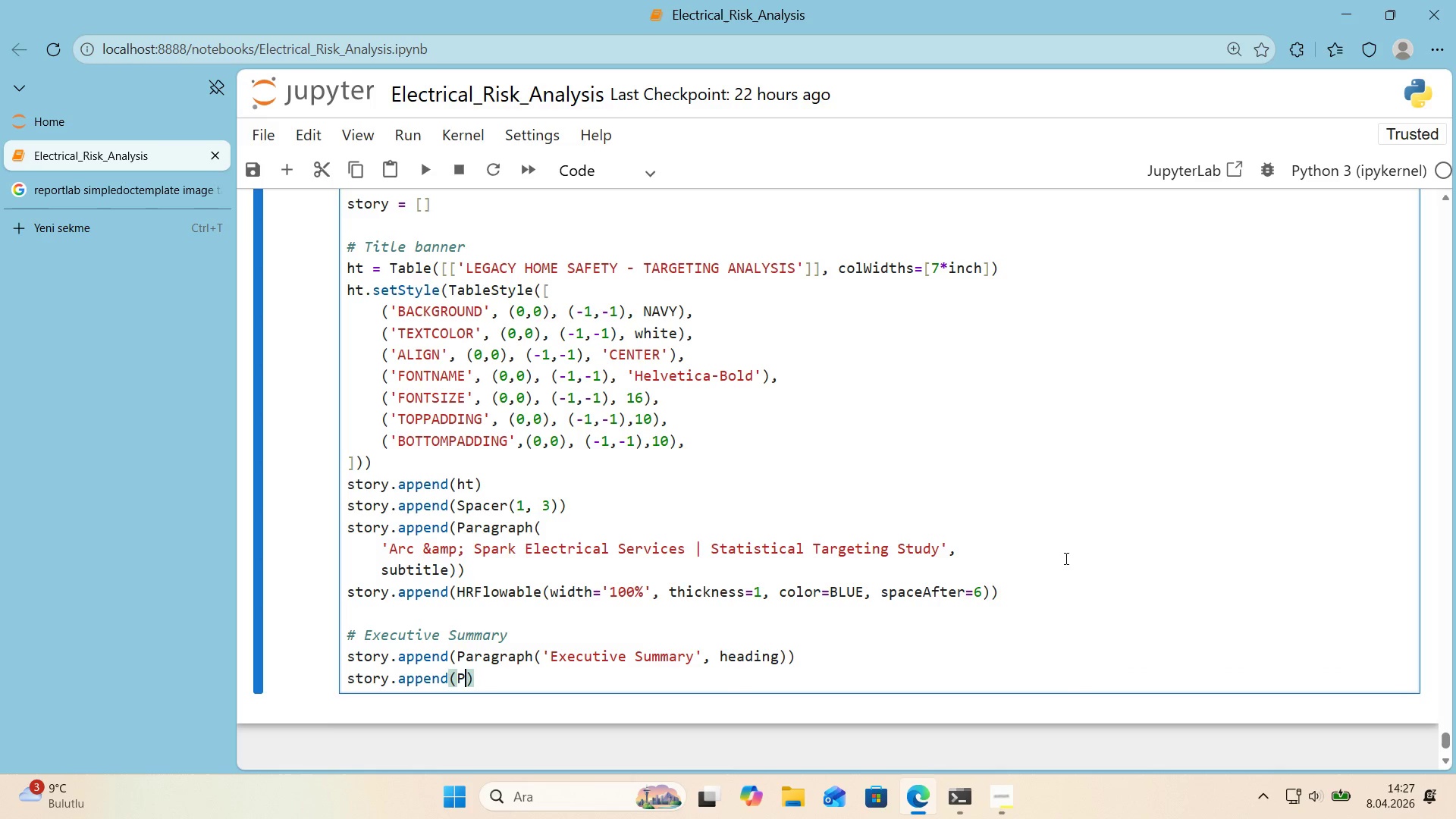 
 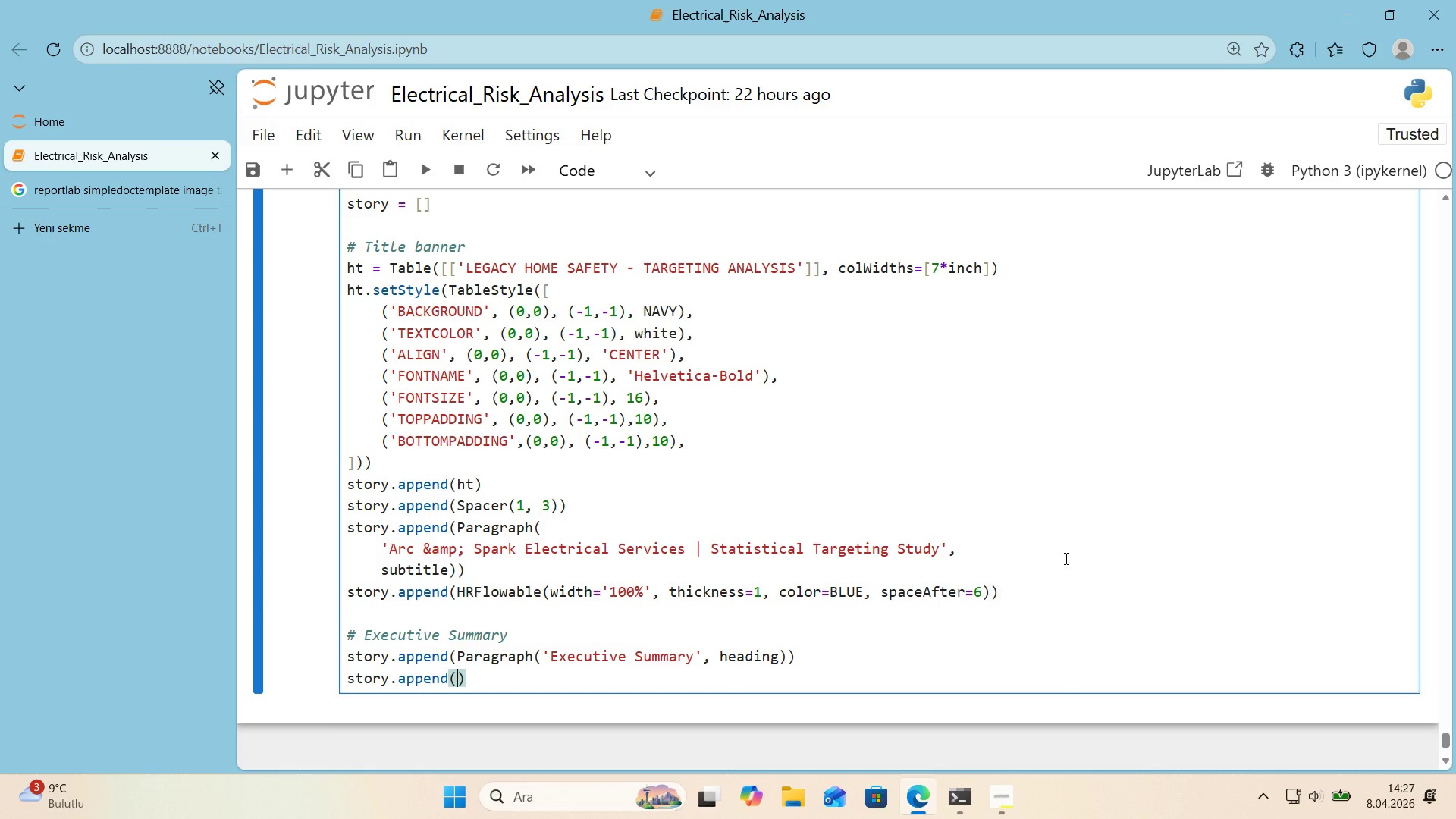 
key(ArrowLeft)
 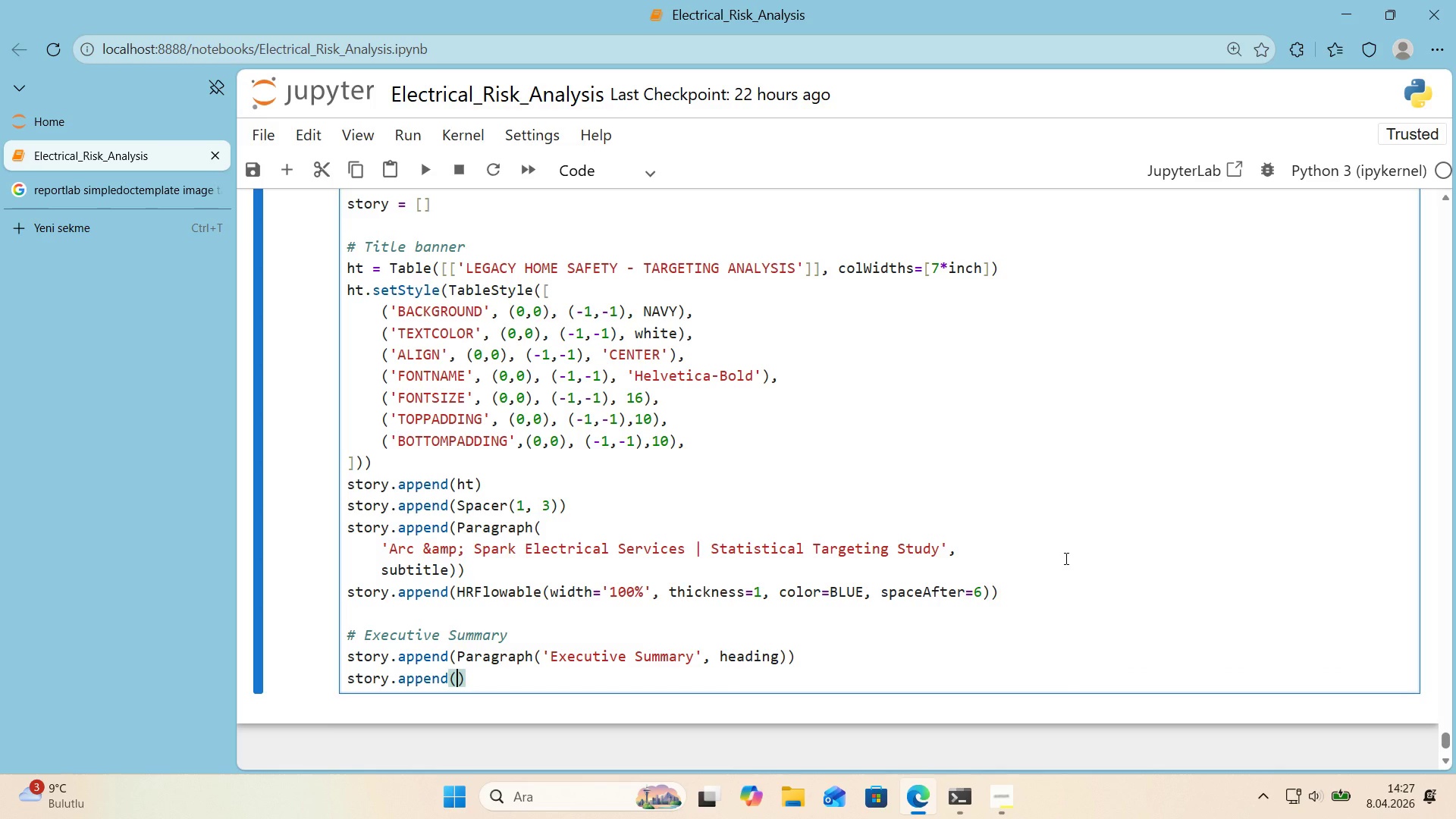 
type(Paragraph*()
 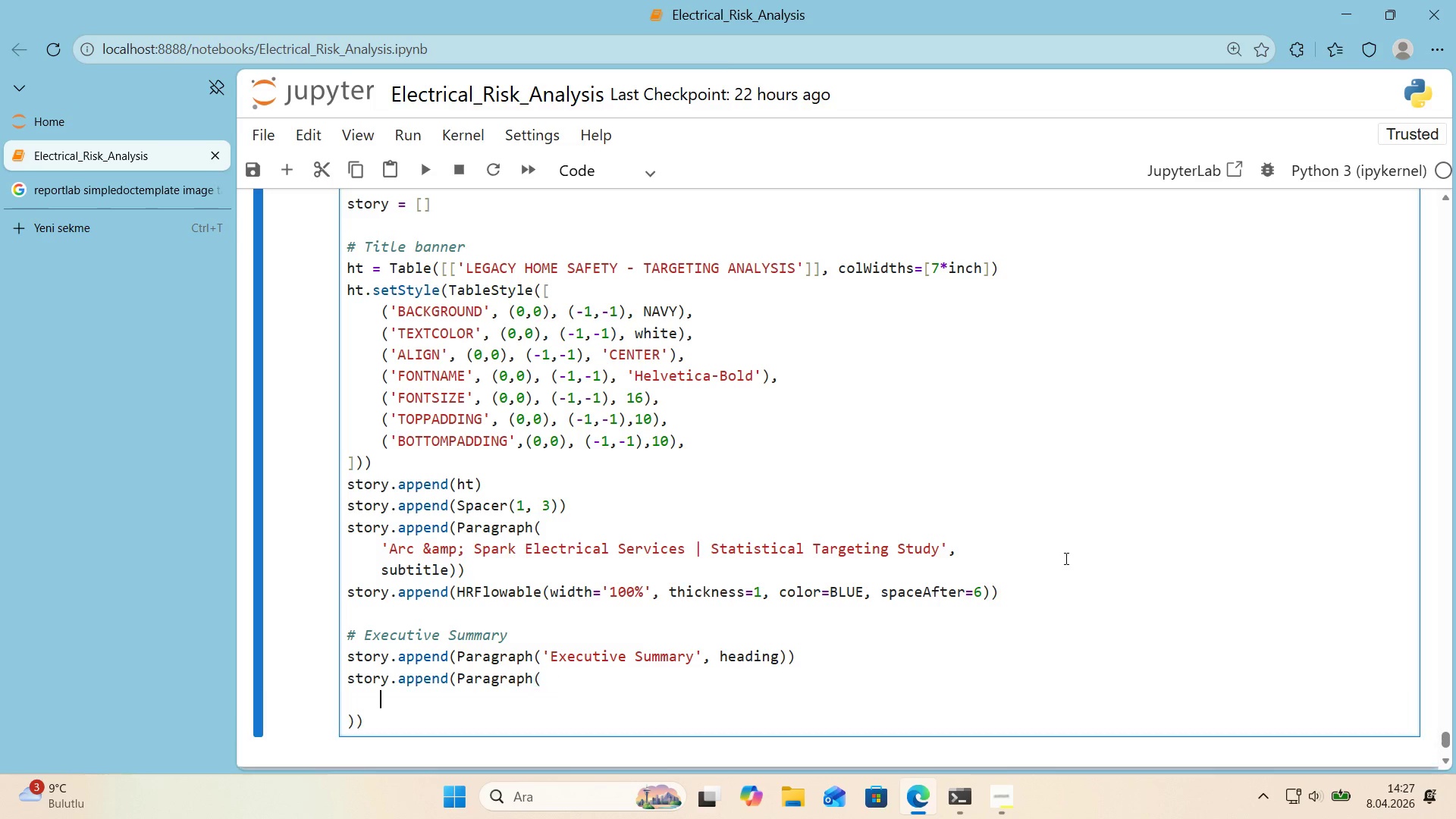 
 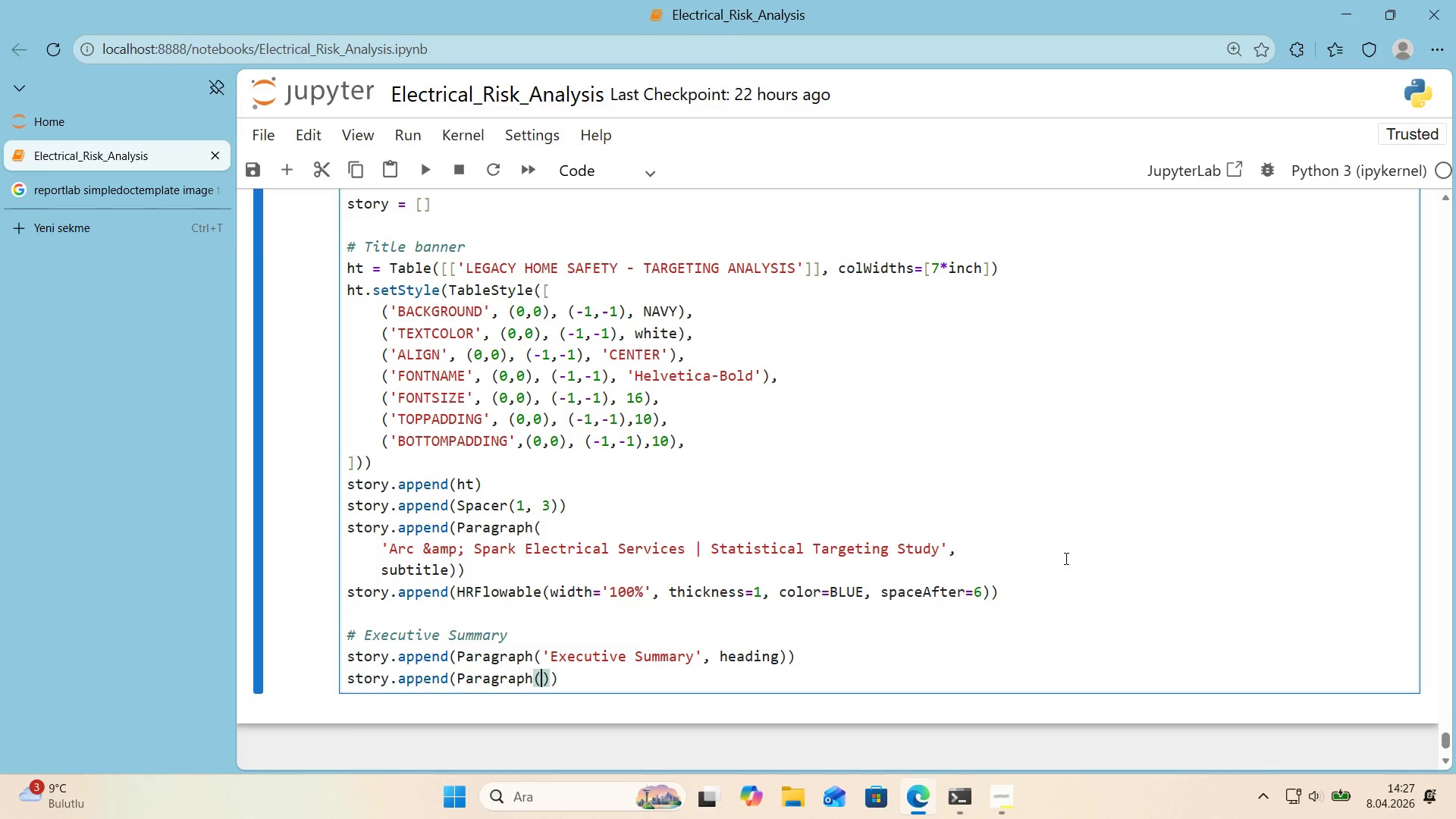 
key(ArrowLeft)
 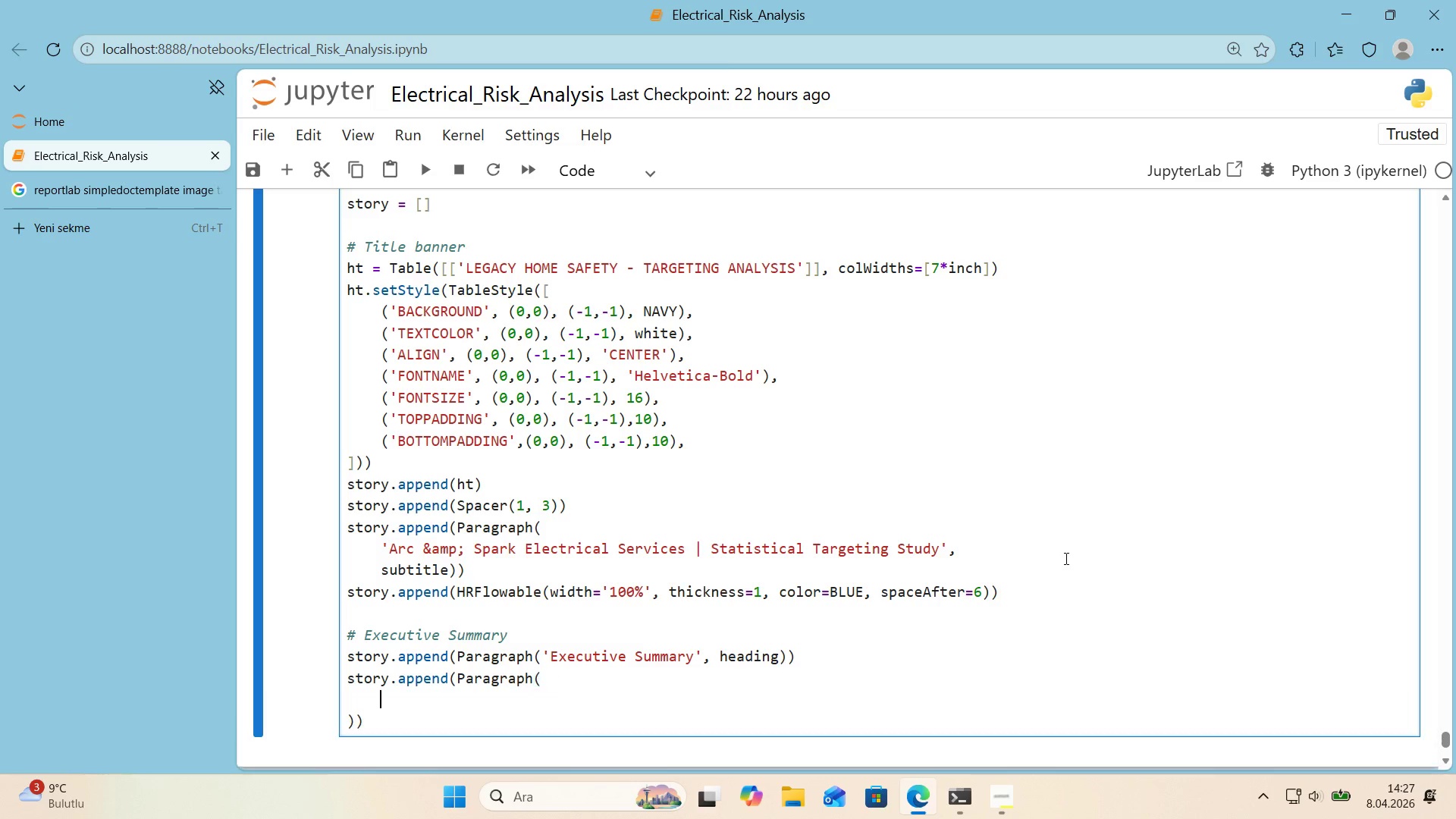 
key(Enter)
 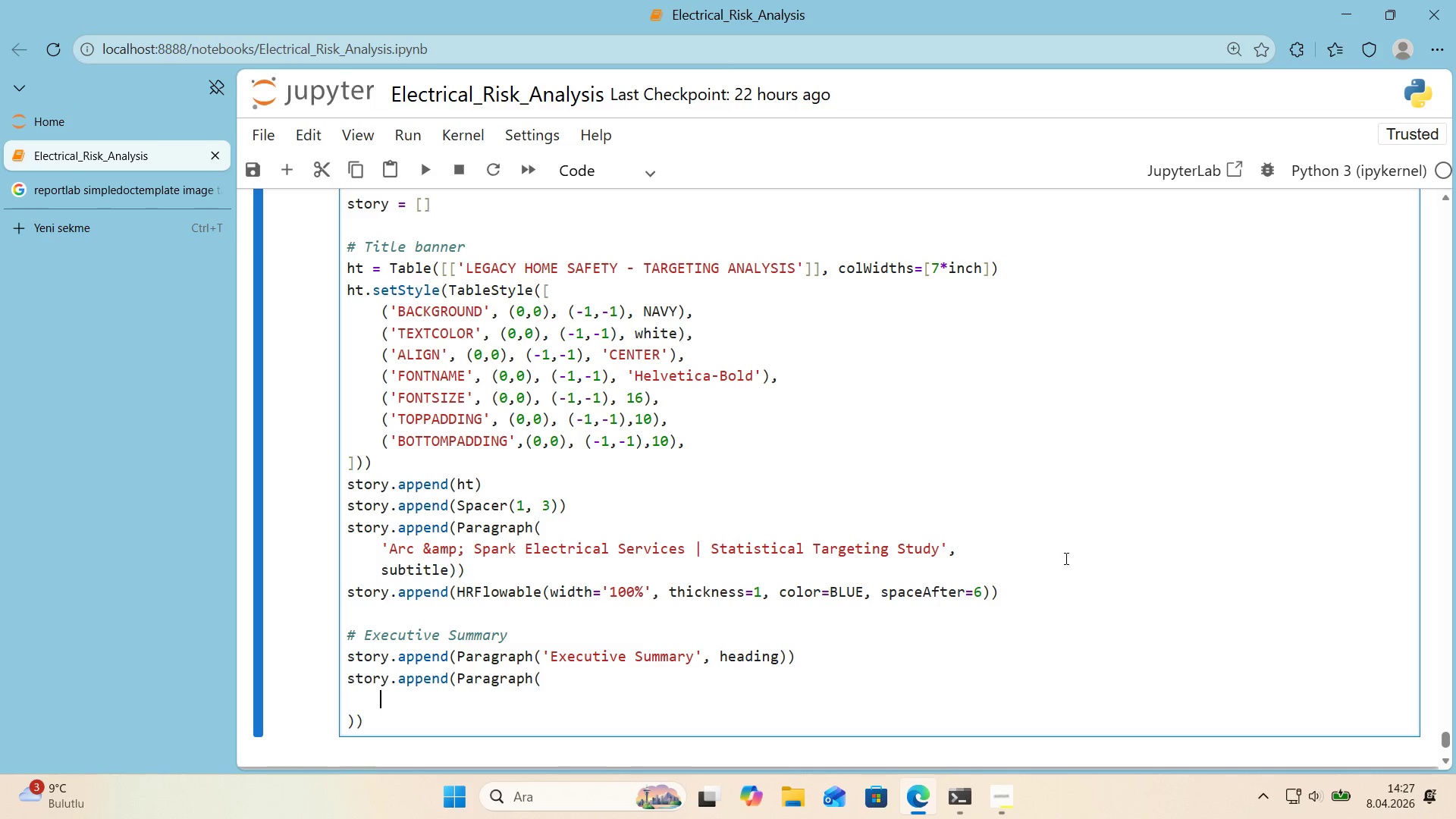 
type(f@@)
 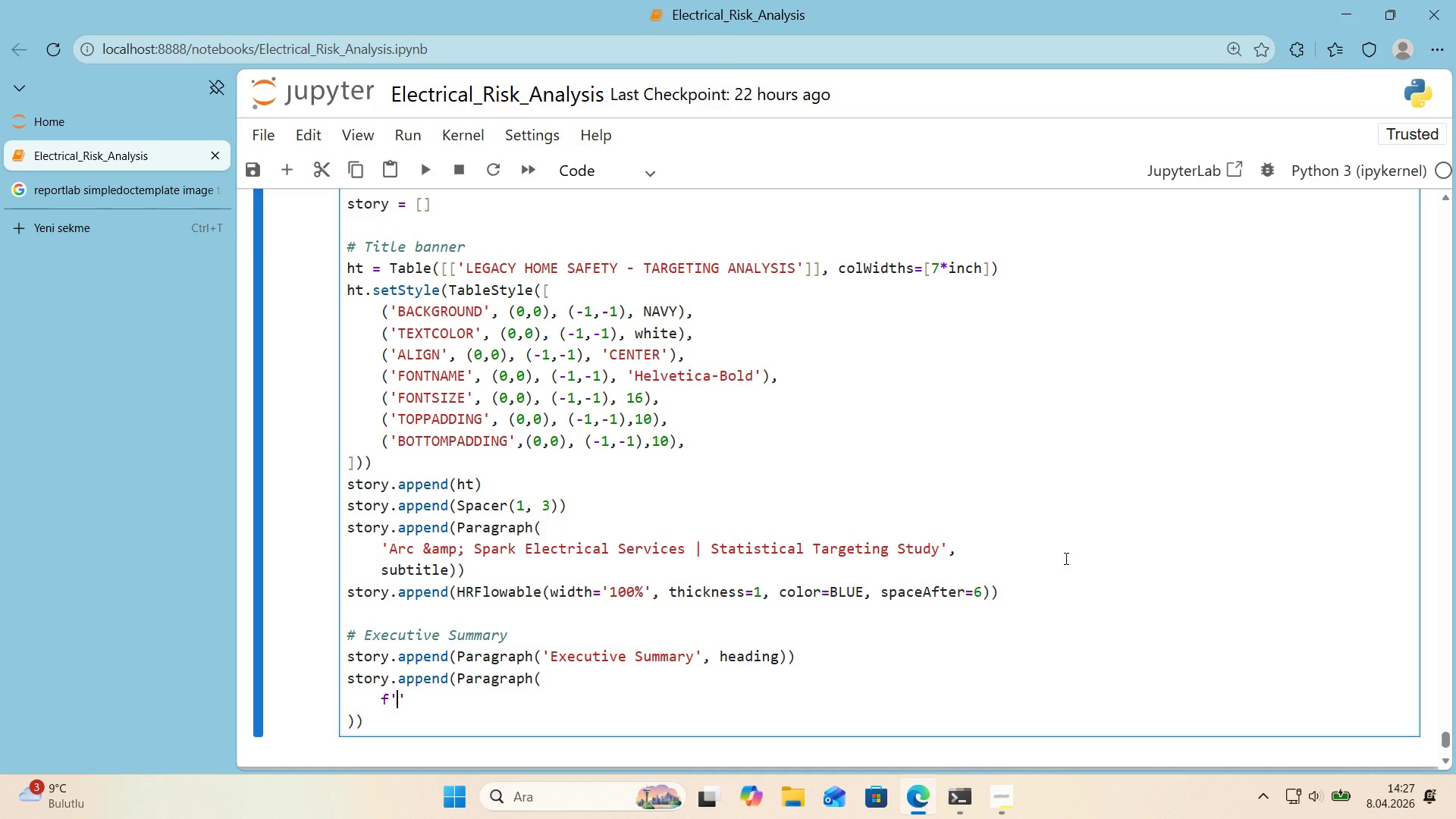 
 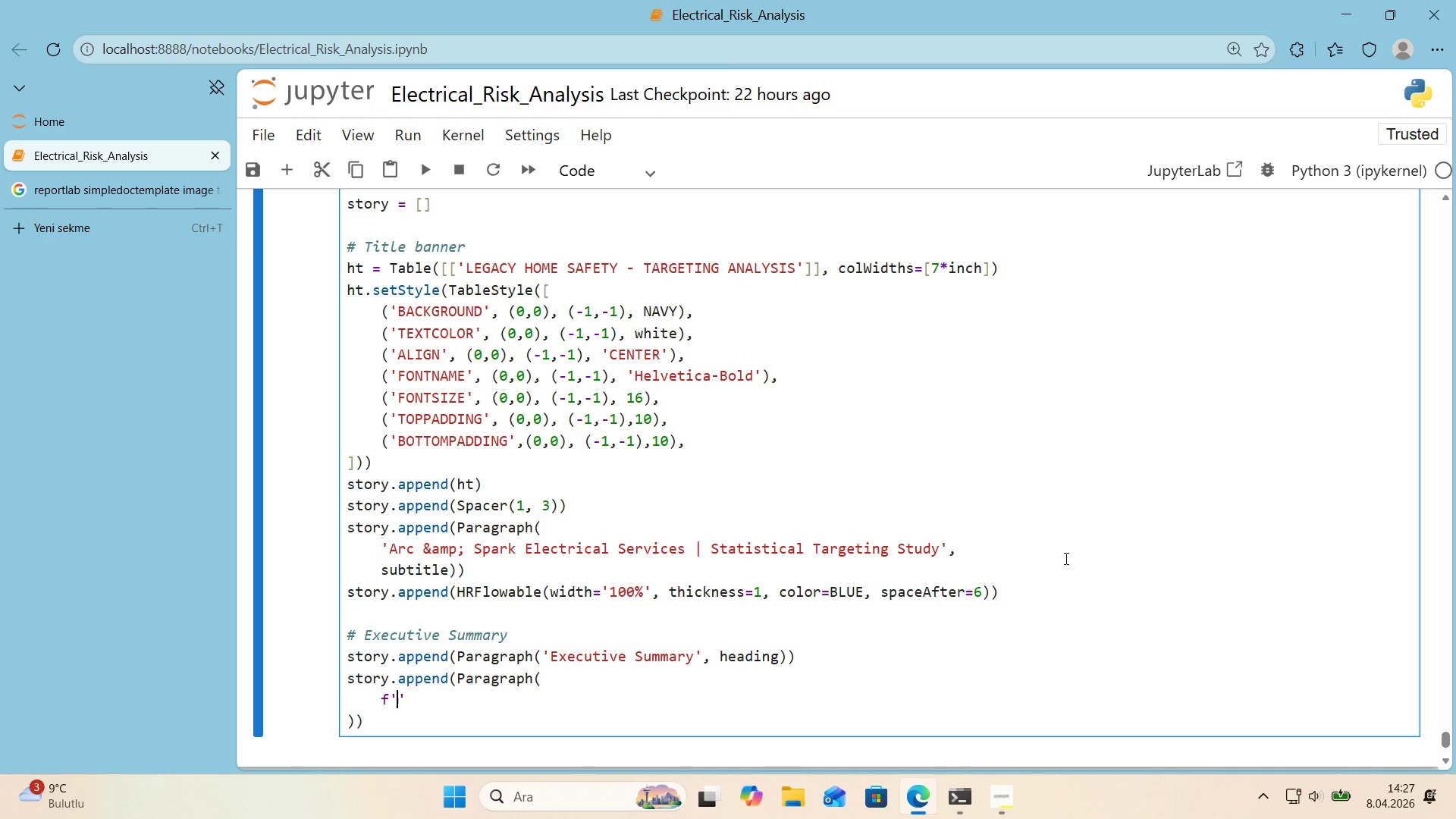 
key(ArrowLeft)
 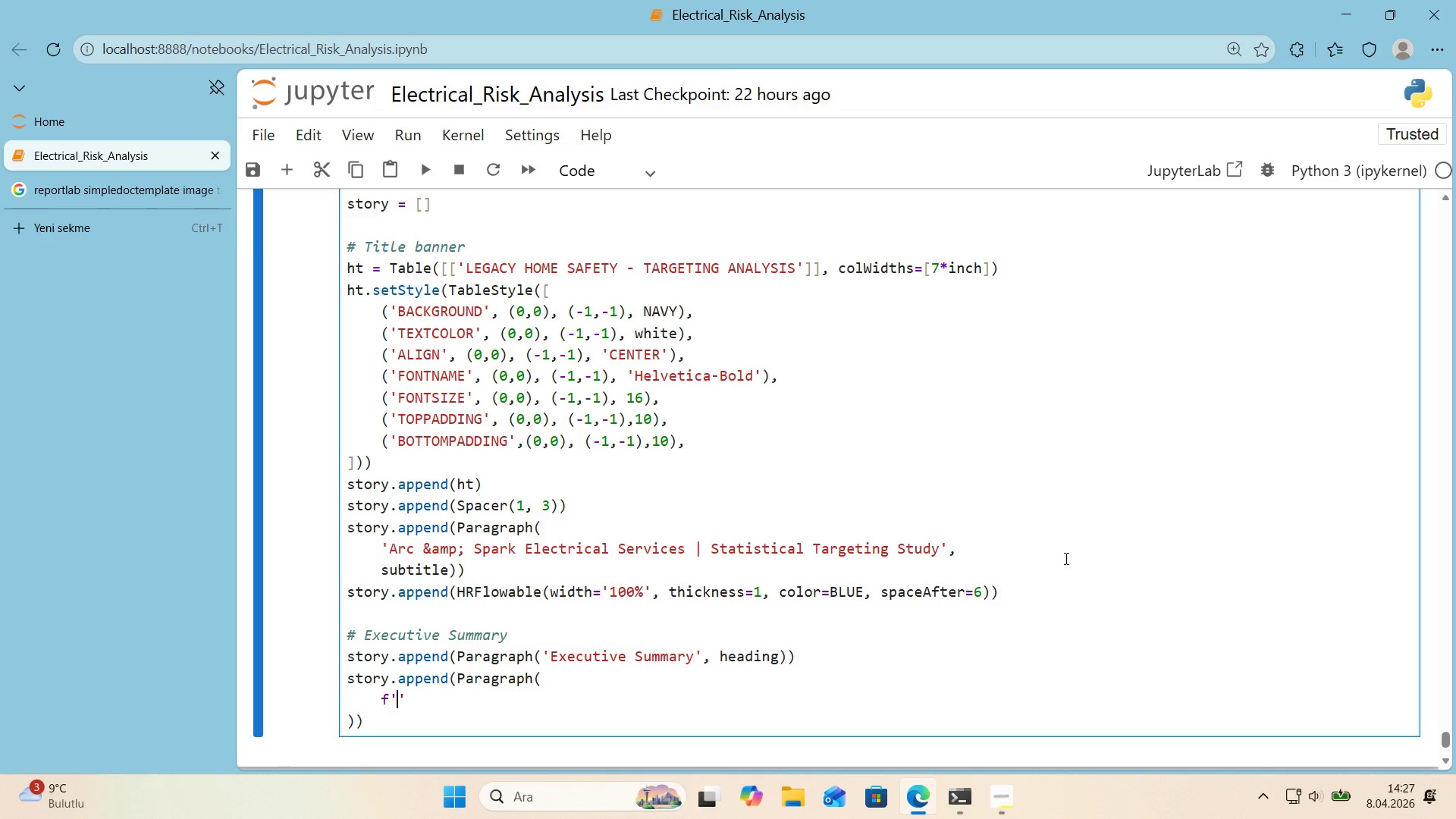 
type(A ch'-sqaure)
key(Backspace)
key(Backspace)
key(Backspace)
key(Backspace)
type(uare test on )
 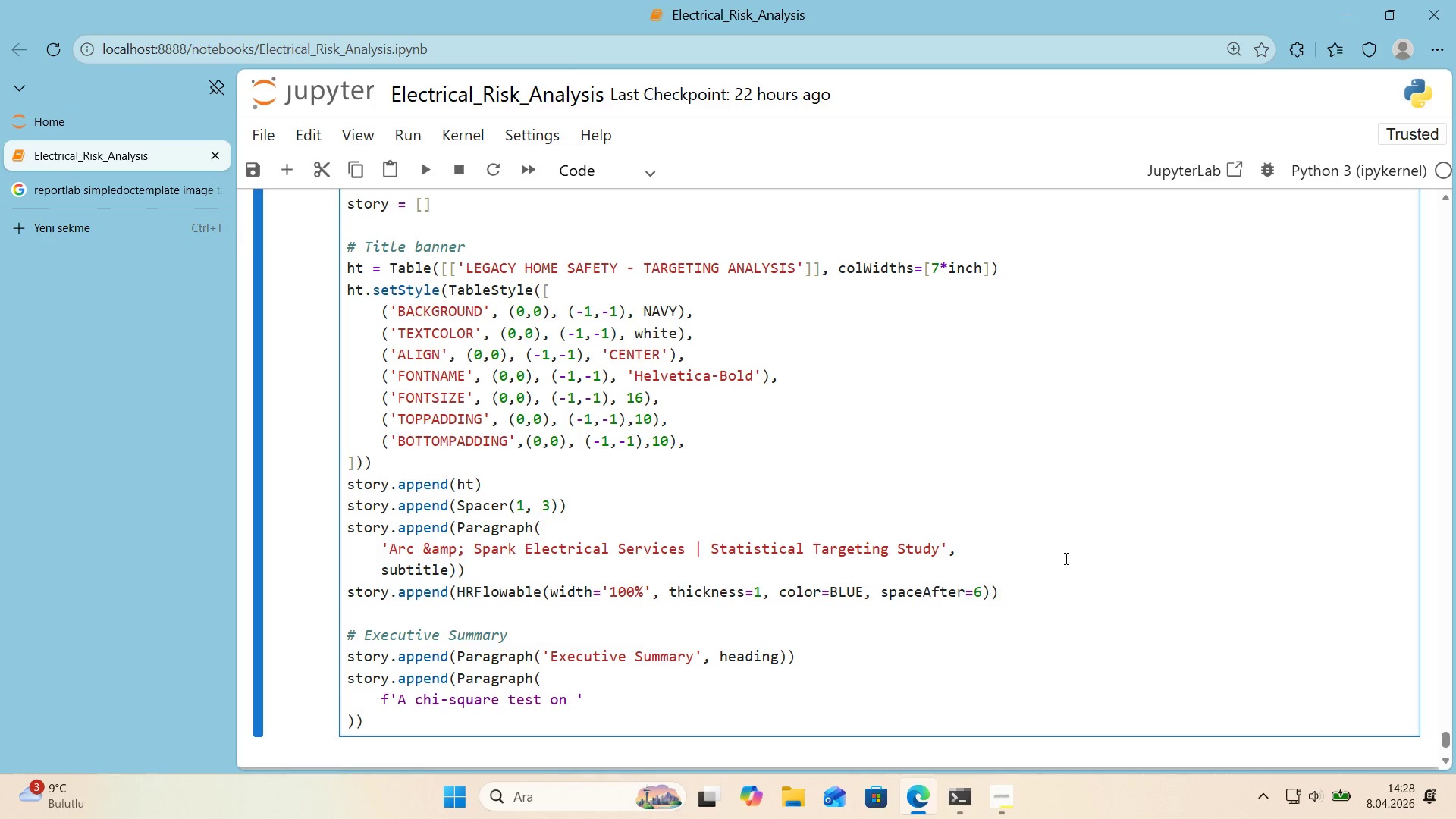 
key(Alt+Control+7)
 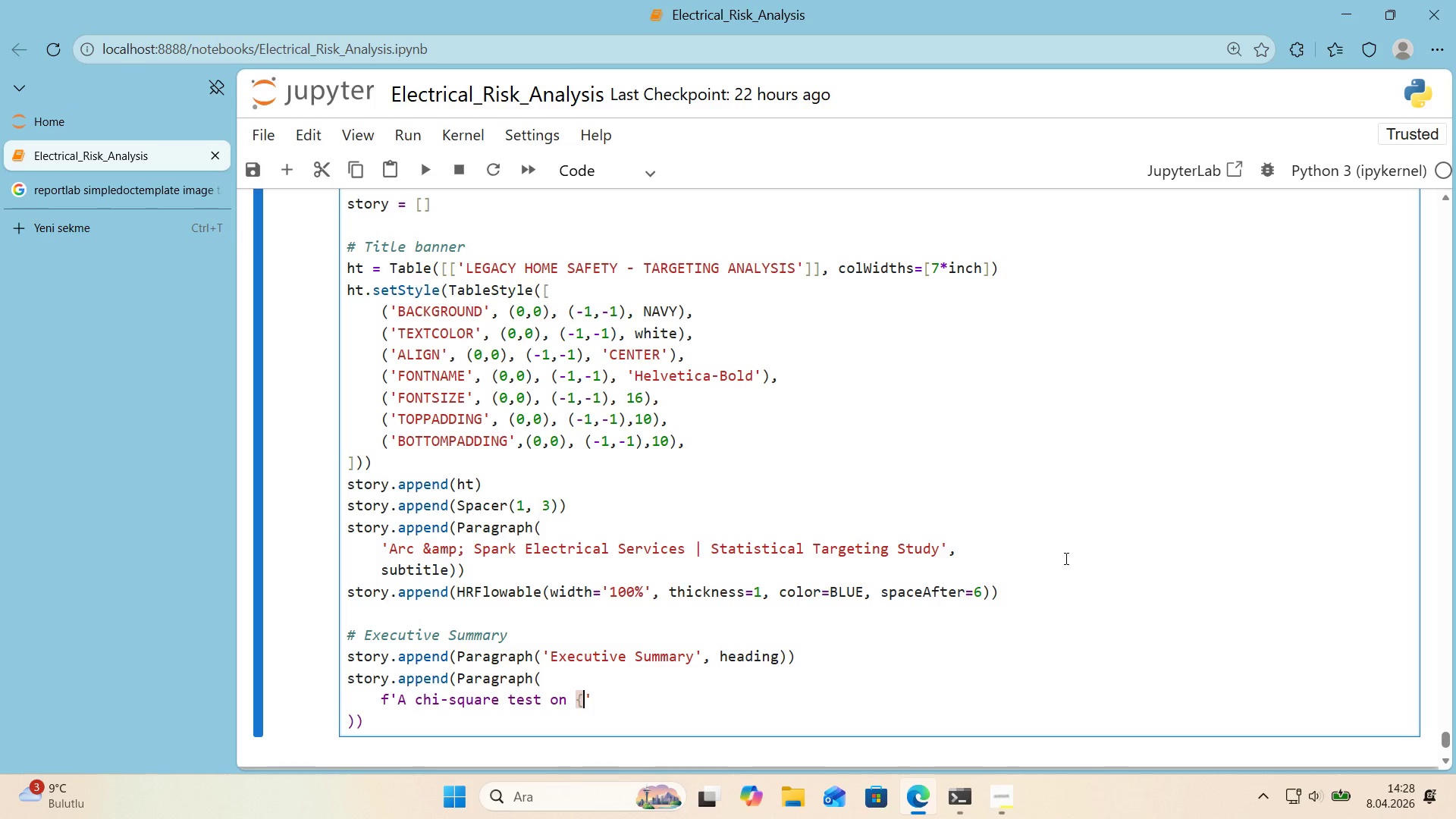 
key(Alt+Control+0)
 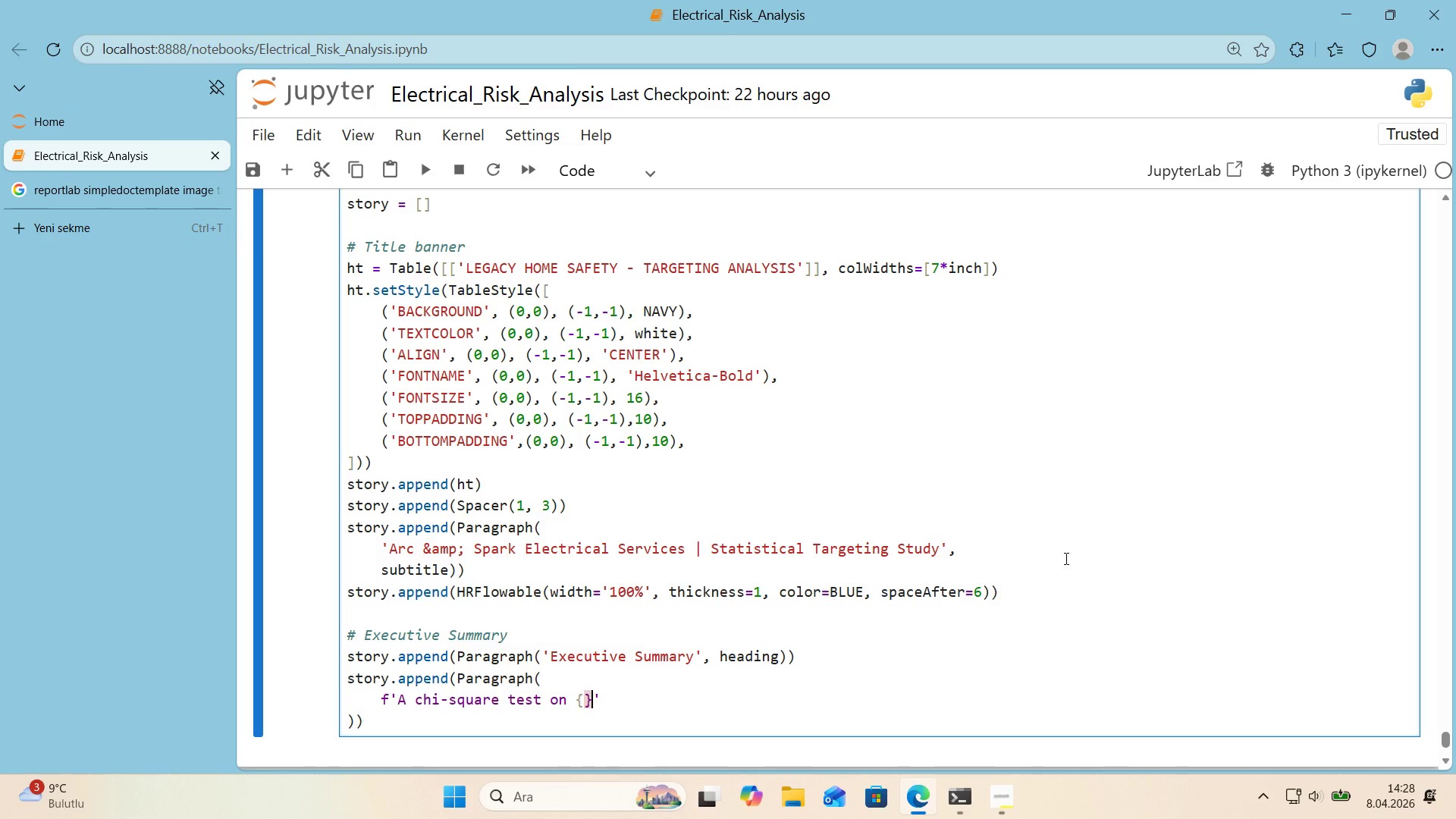 
key(ArrowLeft)
 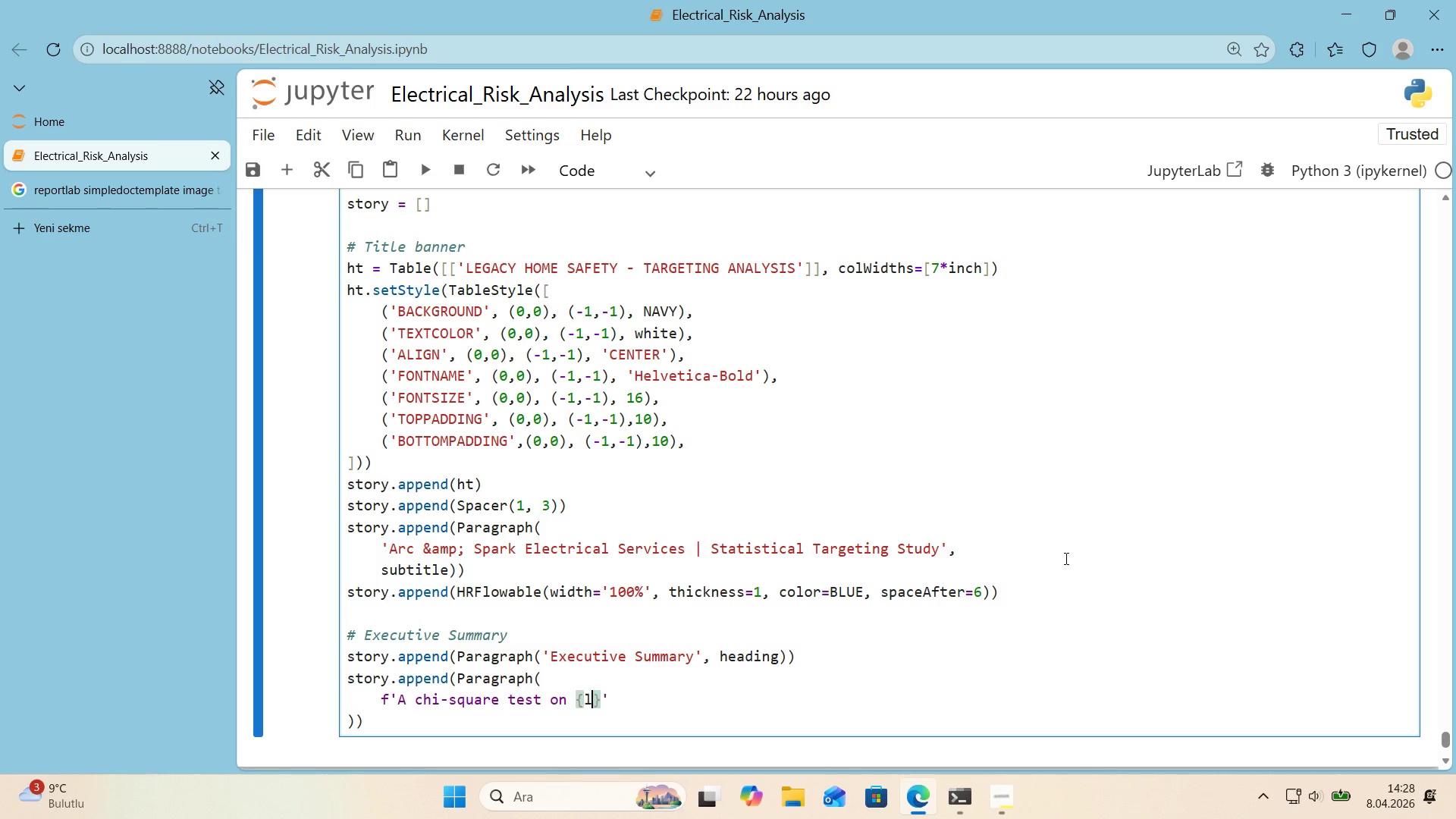 
type(len*()
 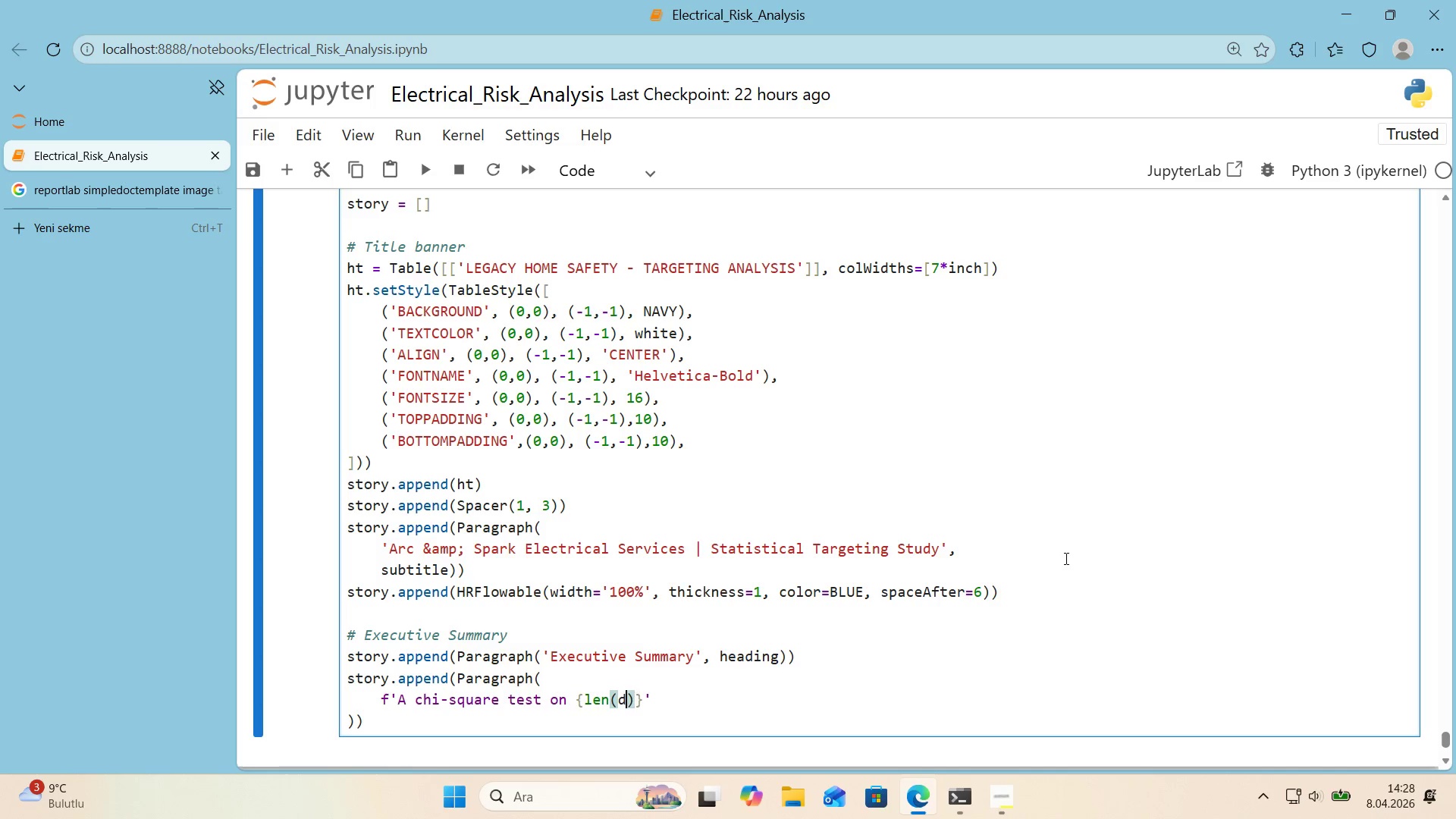 
 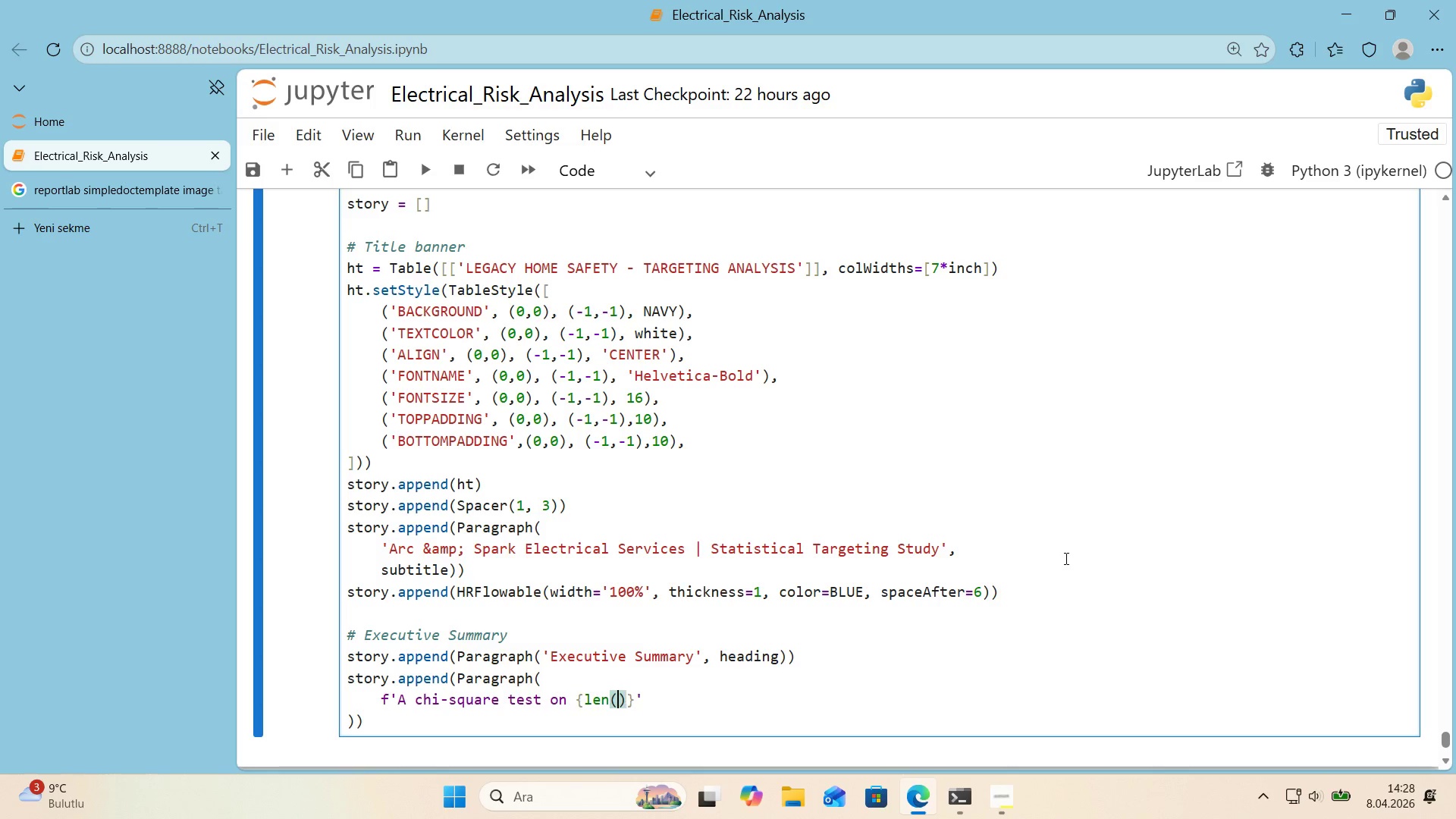 
key(ArrowLeft)
 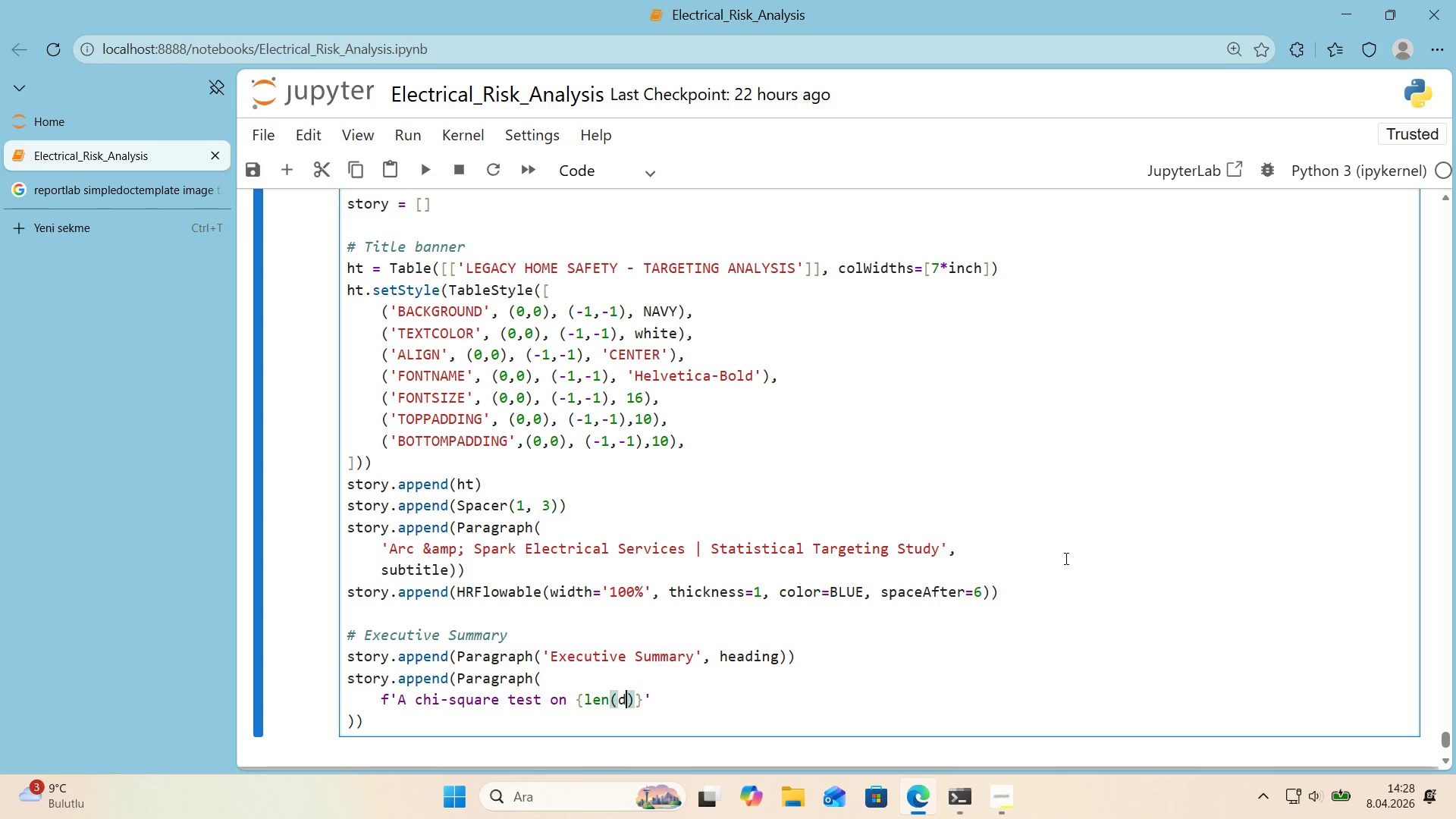 
type(df_Calls)
key(Backspace)
key(Backspace)
key(Backspace)
key(Backspace)
key(Backspace)
type(C)
key(Backspace)
type(calls)
 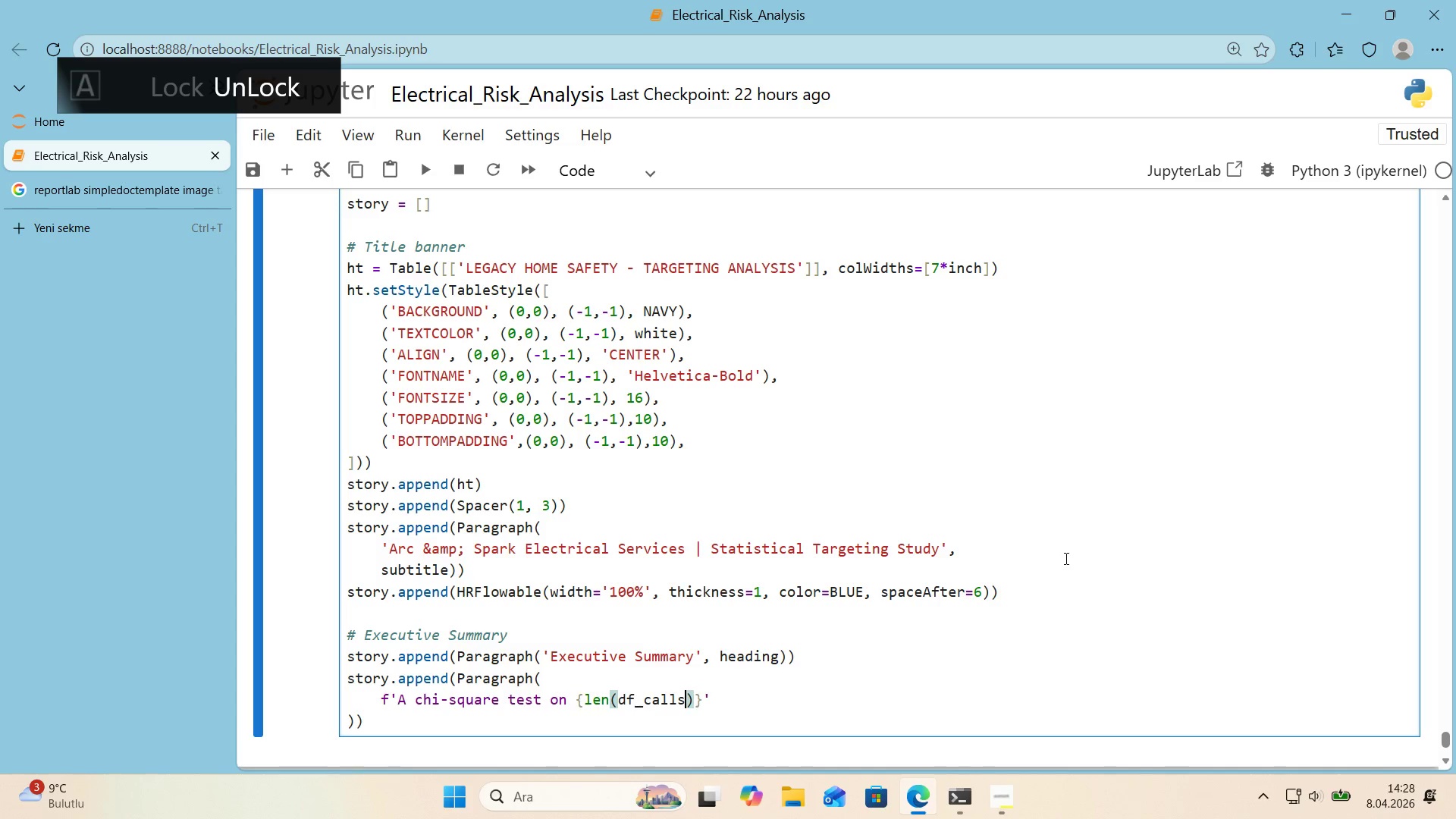 
key(ArrowRight)
 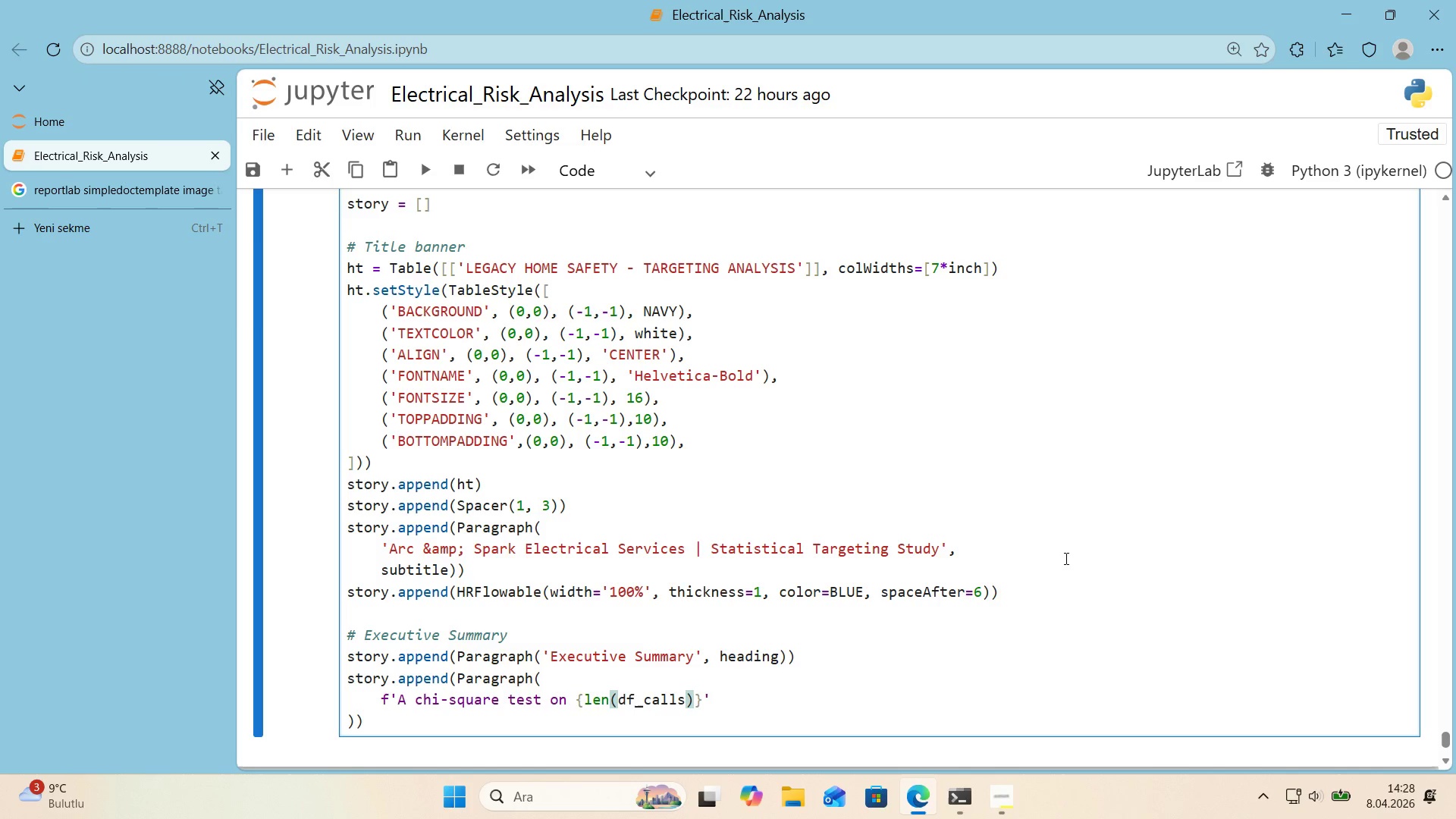 
key(Shift+Period)
 